 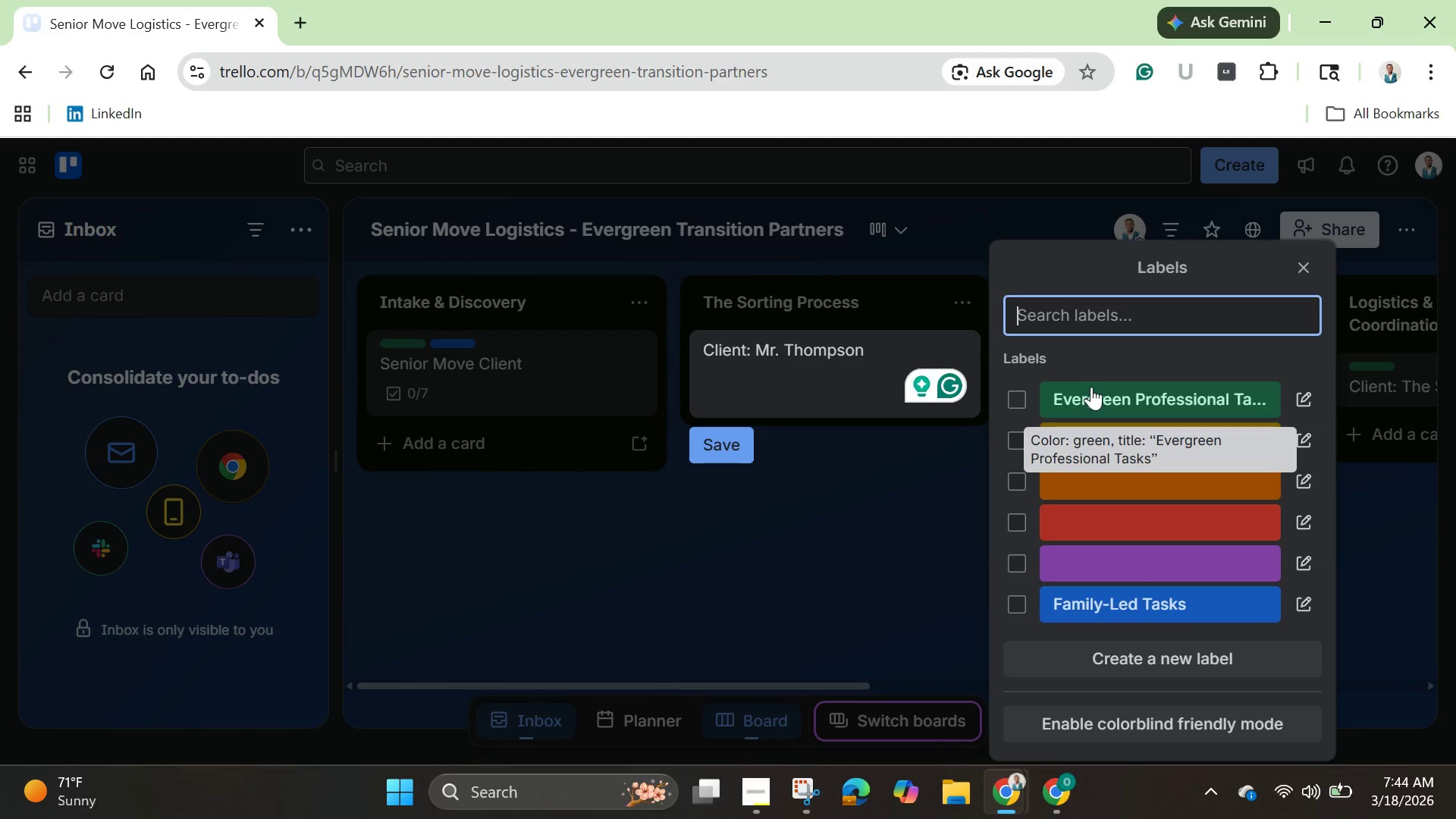 
left_click([1116, 599])
 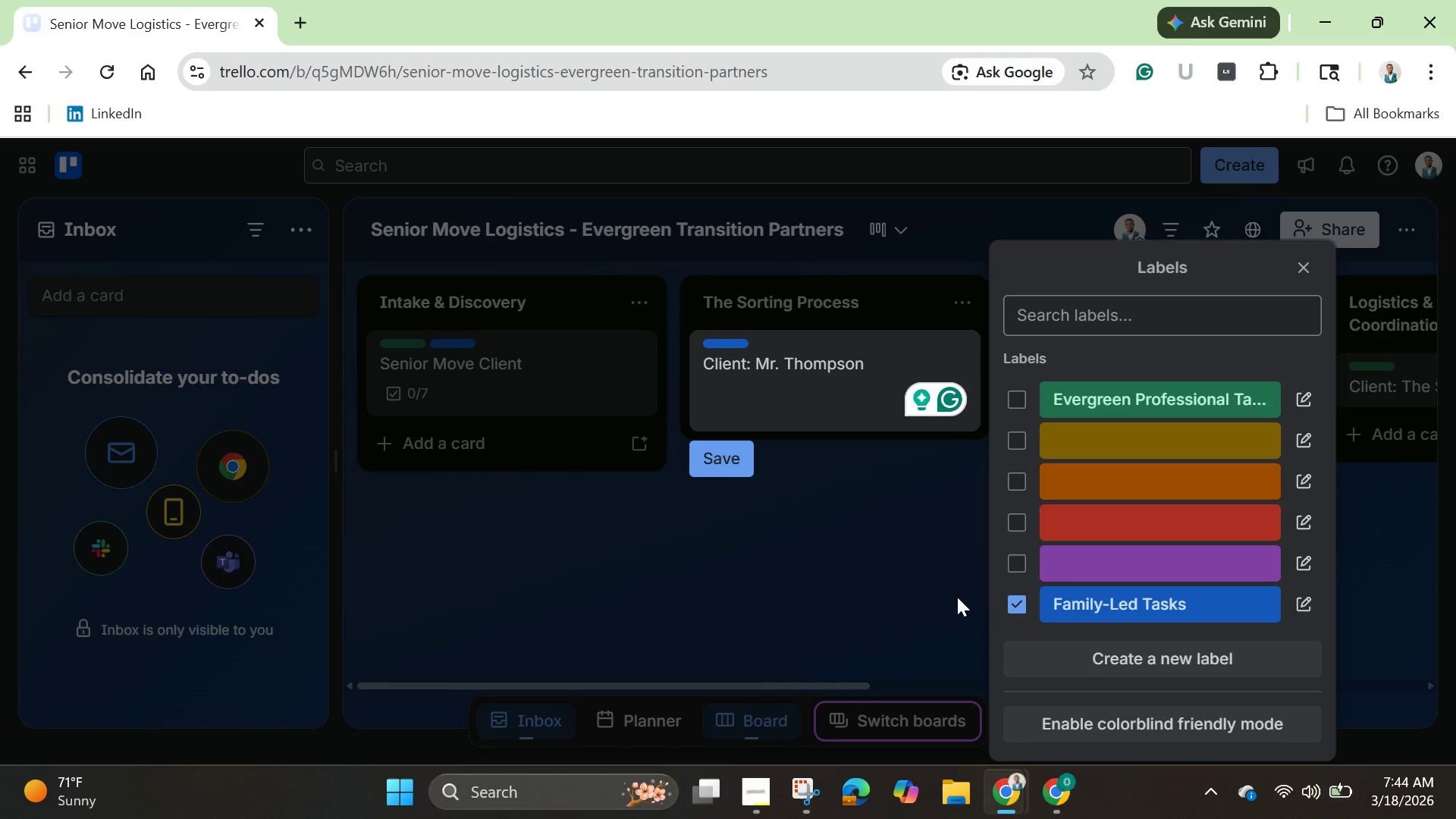 
wait(6.58)
 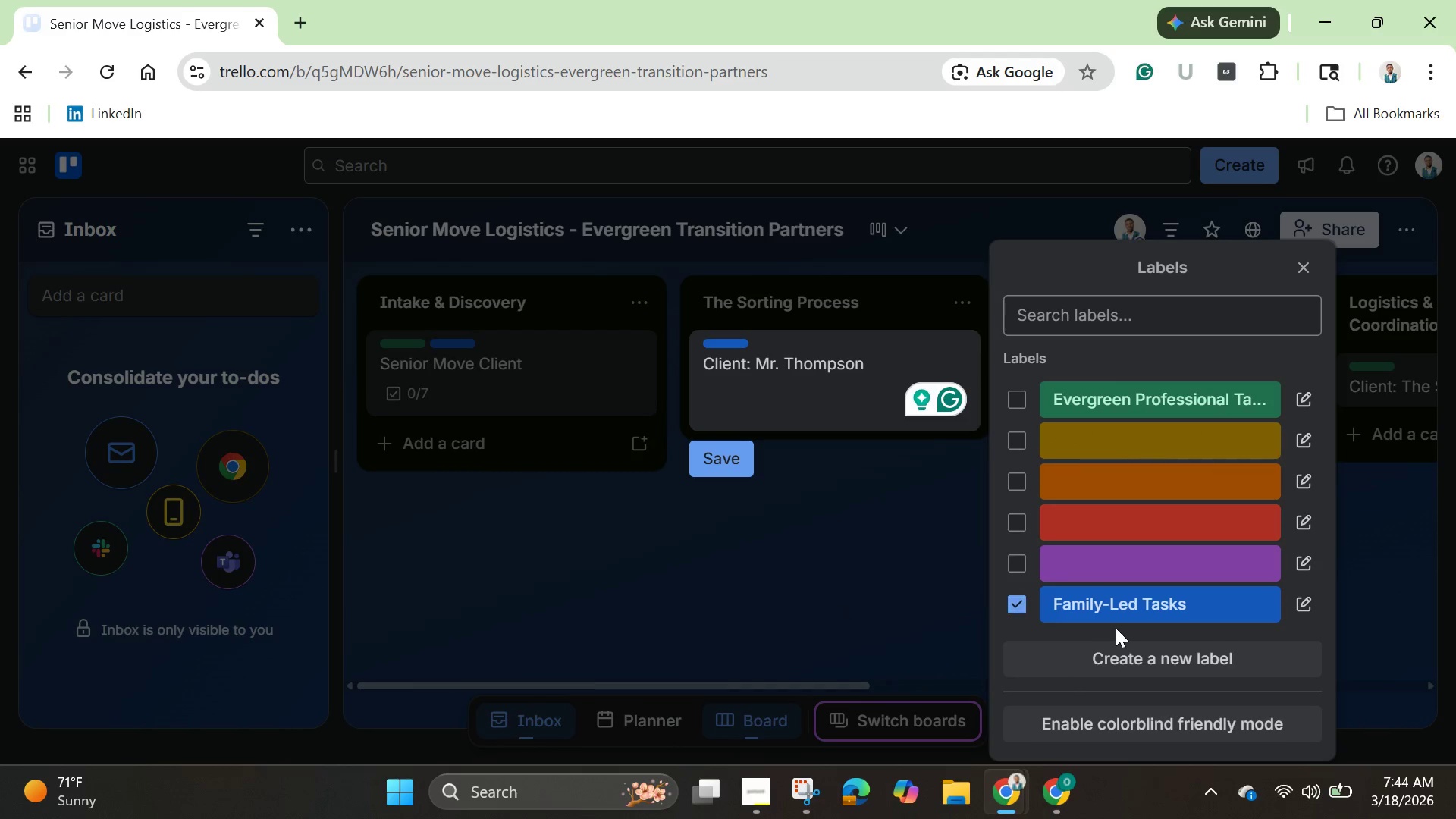 
left_click([722, 454])
 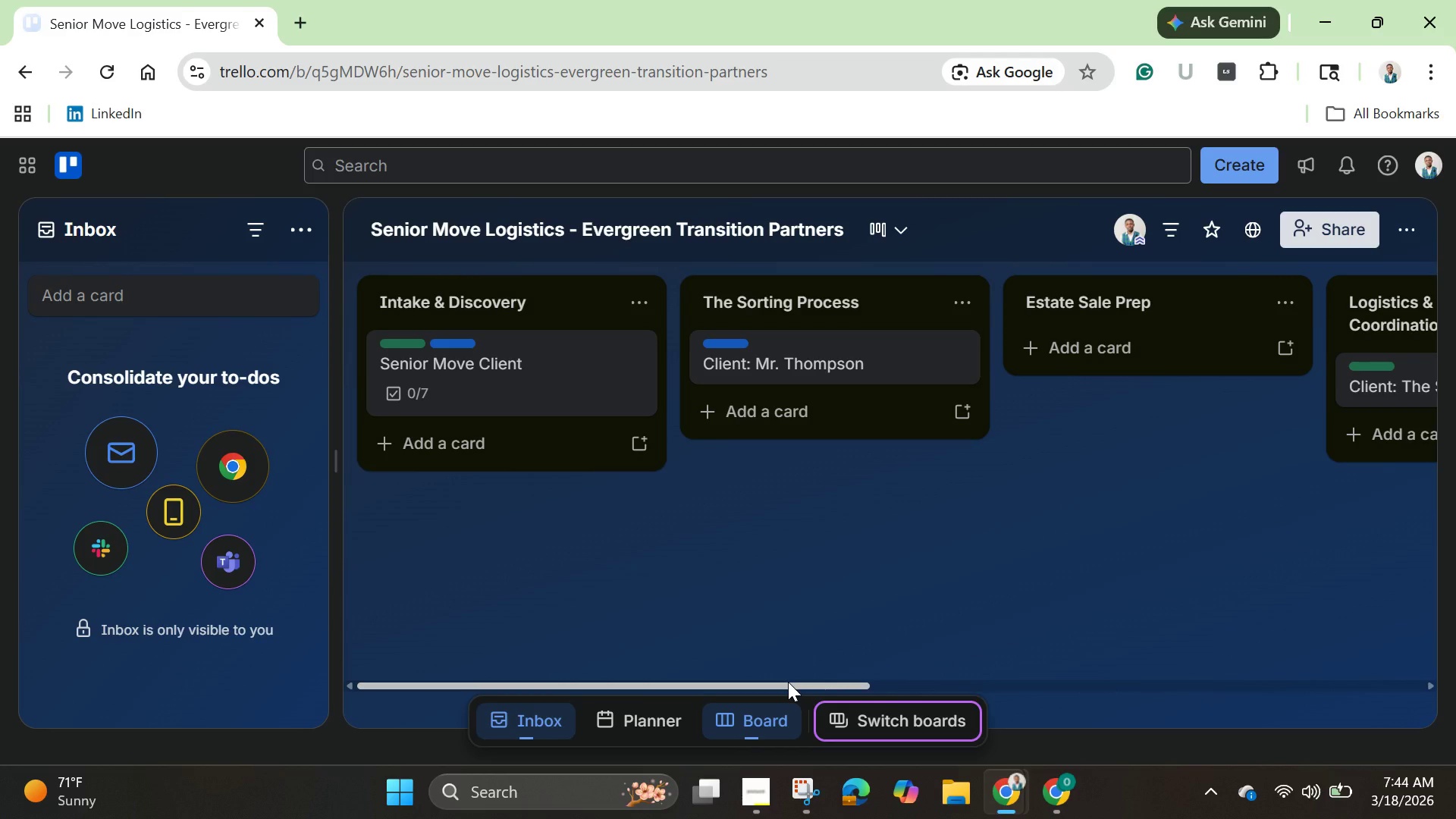 
left_click_drag(start_coordinate=[788, 682], to_coordinate=[688, 682])
 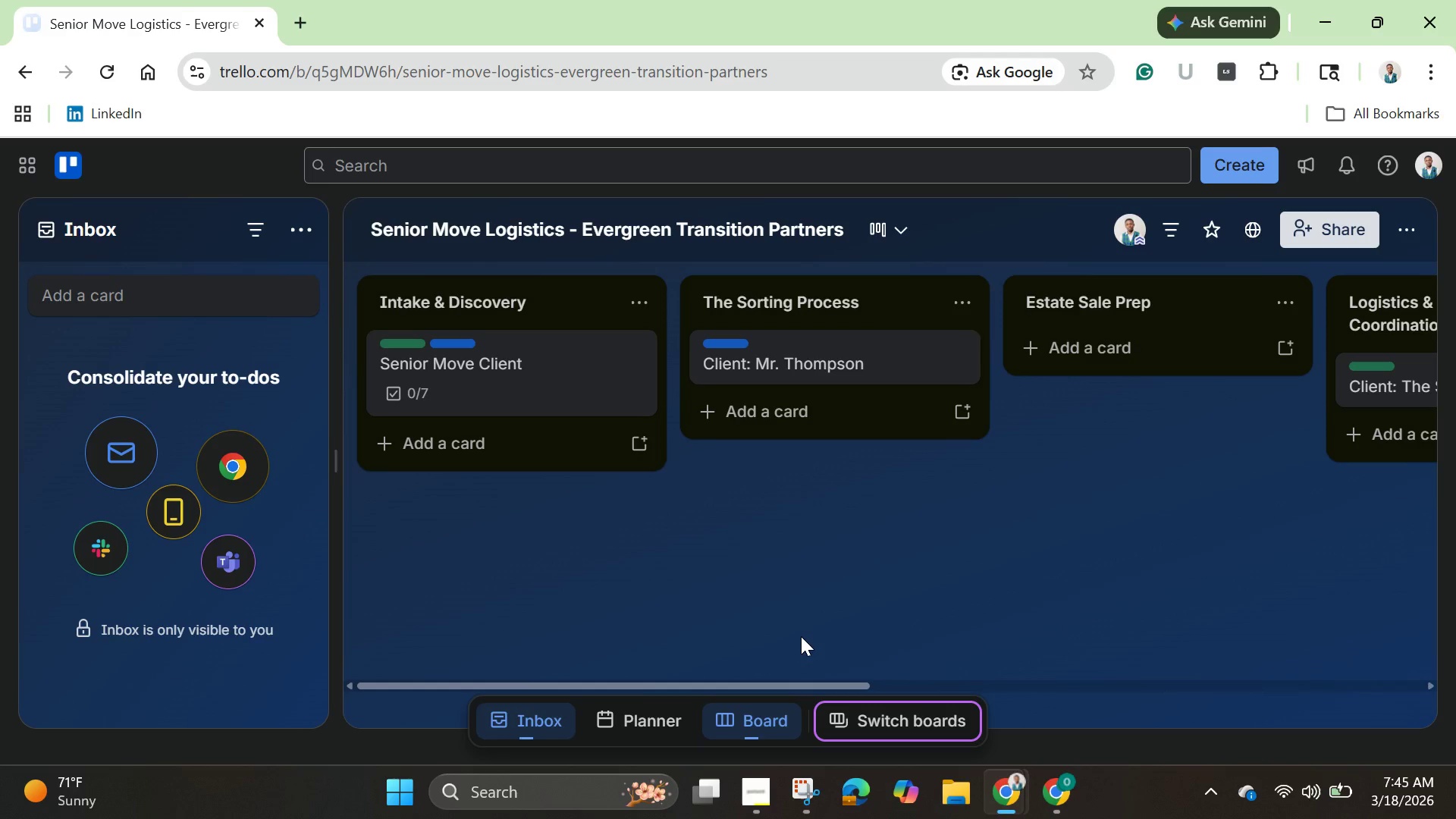 
scroll: coordinate [801, 636], scroll_direction: up, amount: 1.0
 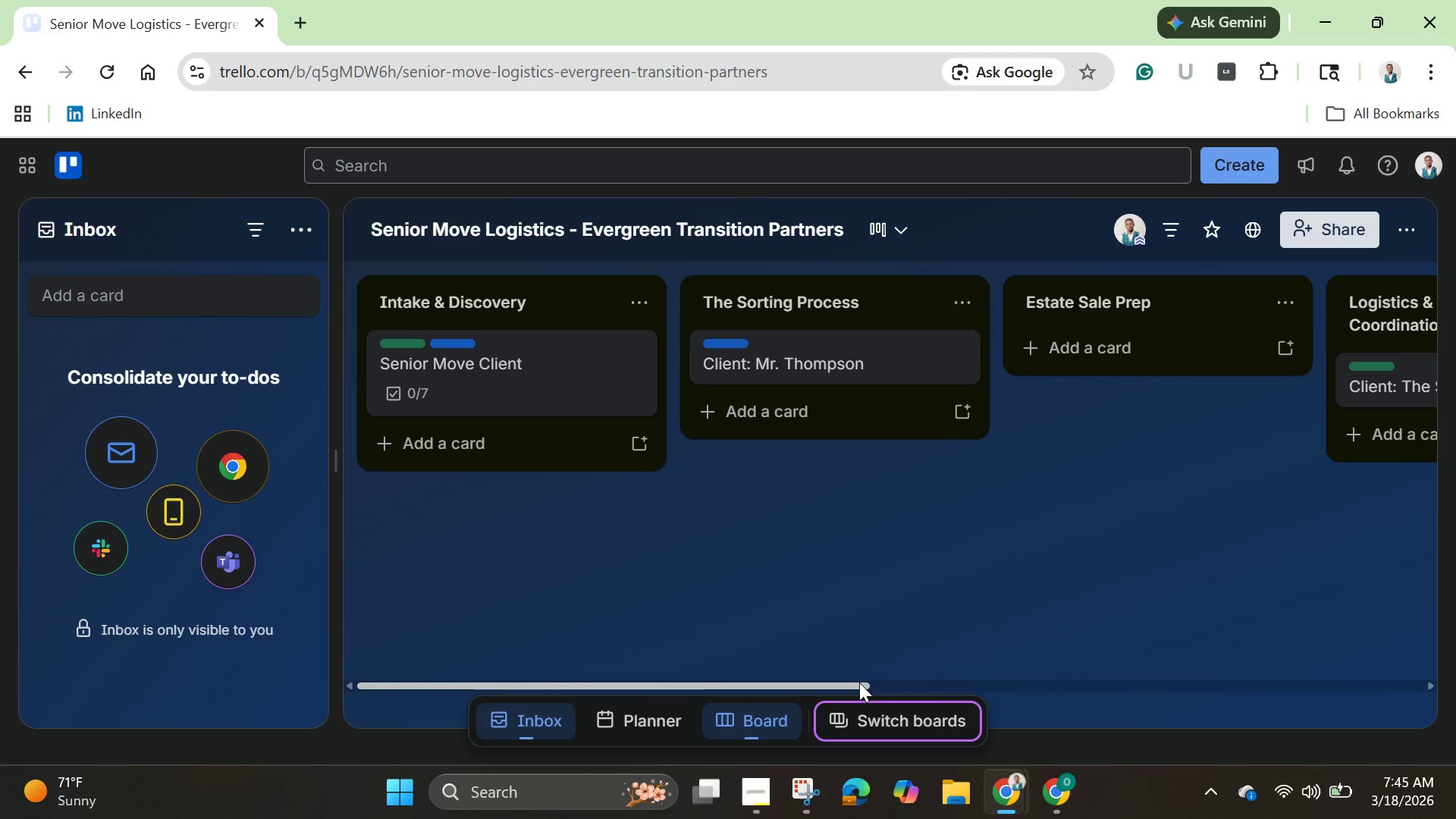 
wait(22.22)
 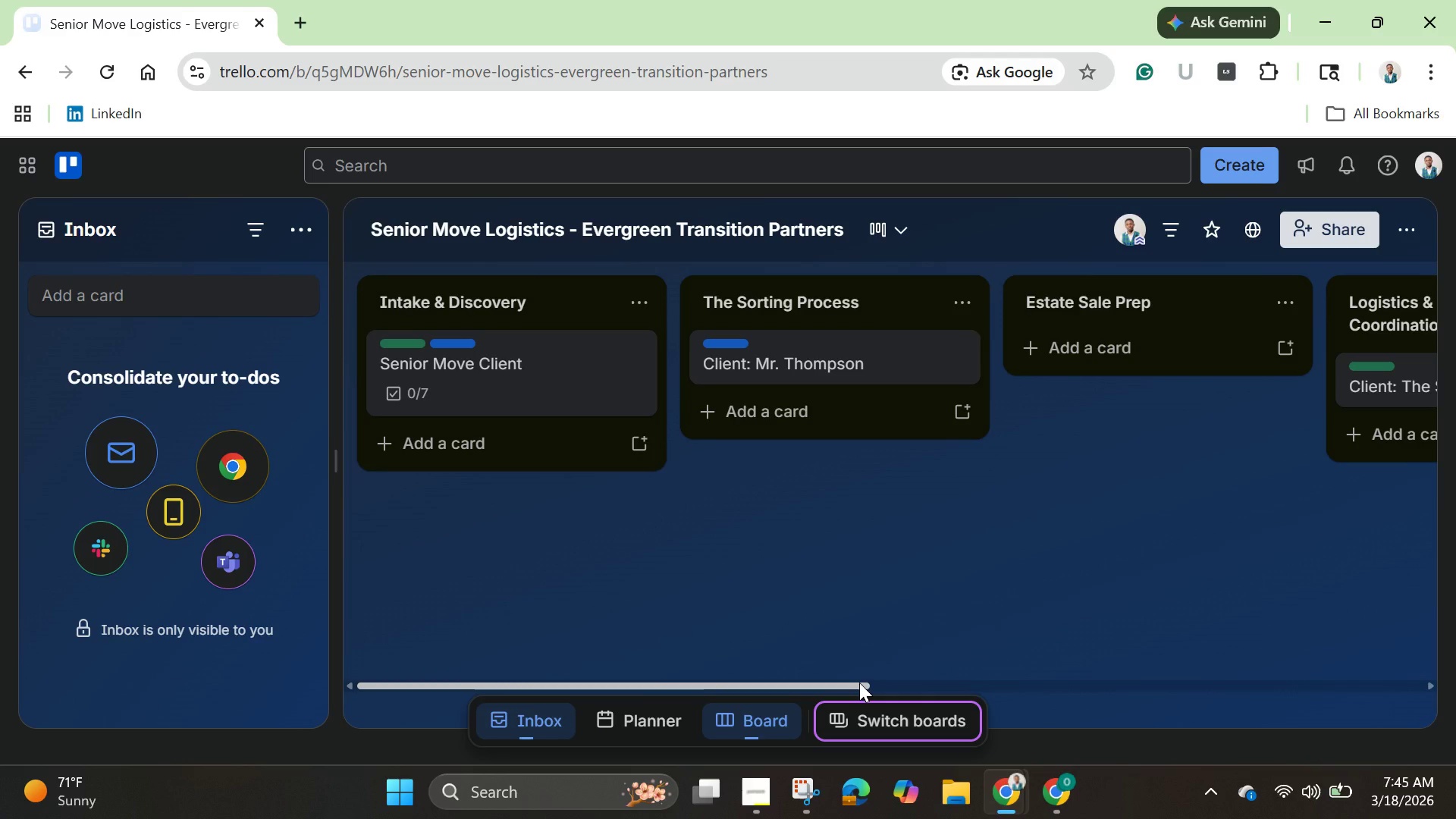 
left_click_drag(start_coordinate=[859, 682], to_coordinate=[1310, 746])
 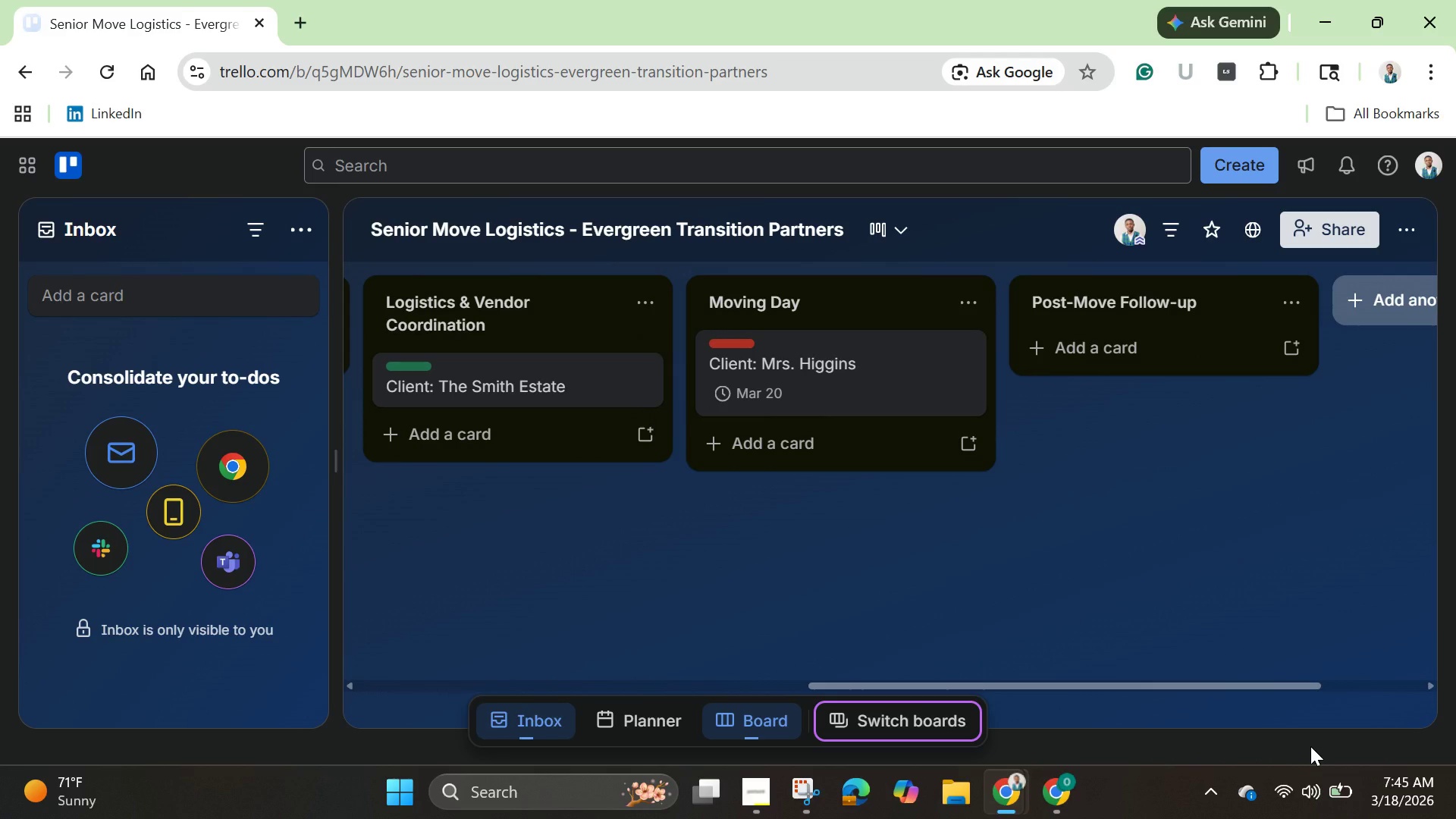 
wait(12.62)
 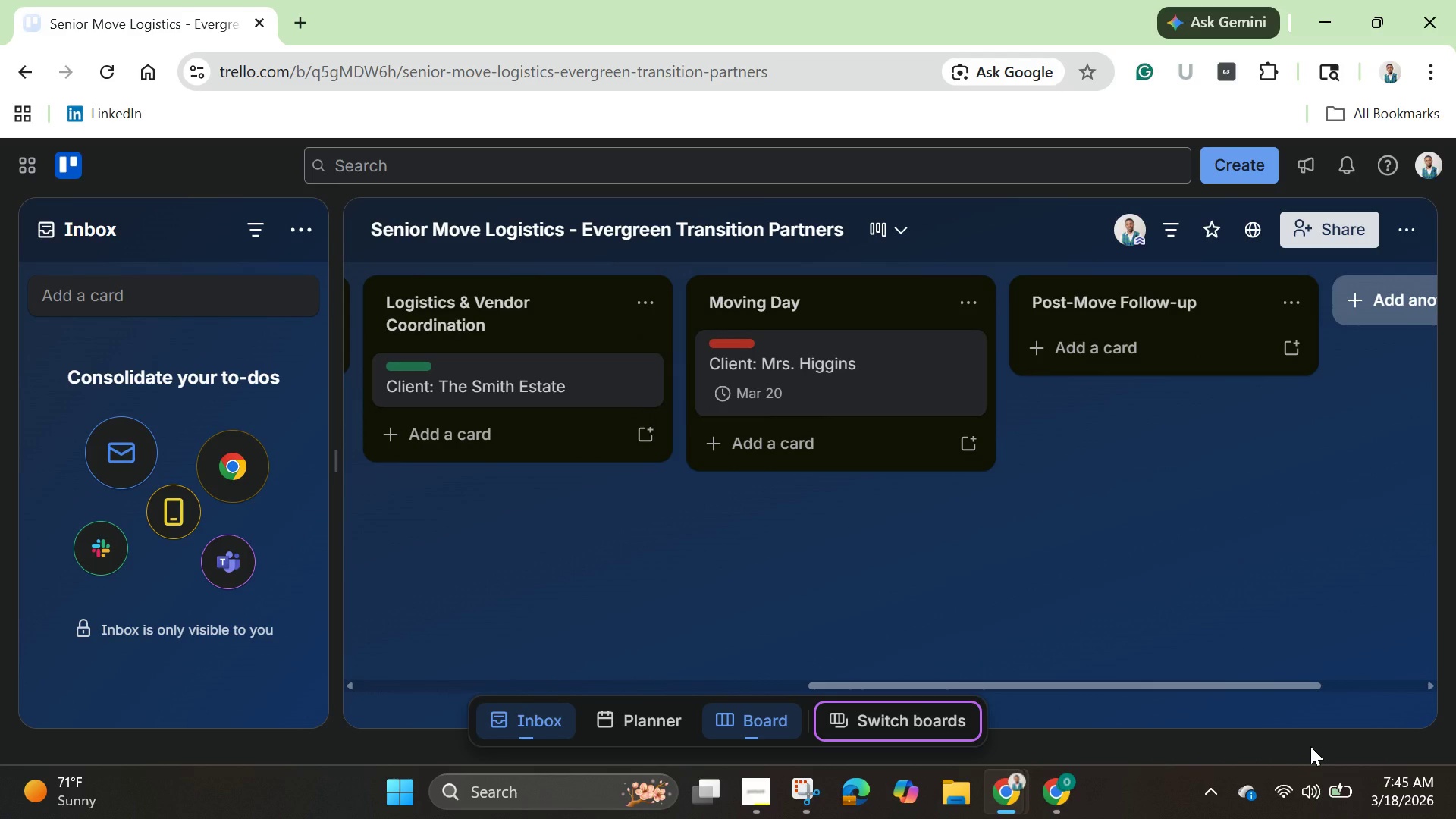 
scroll: coordinate [1312, 795], scroll_direction: up, amount: 3.0
 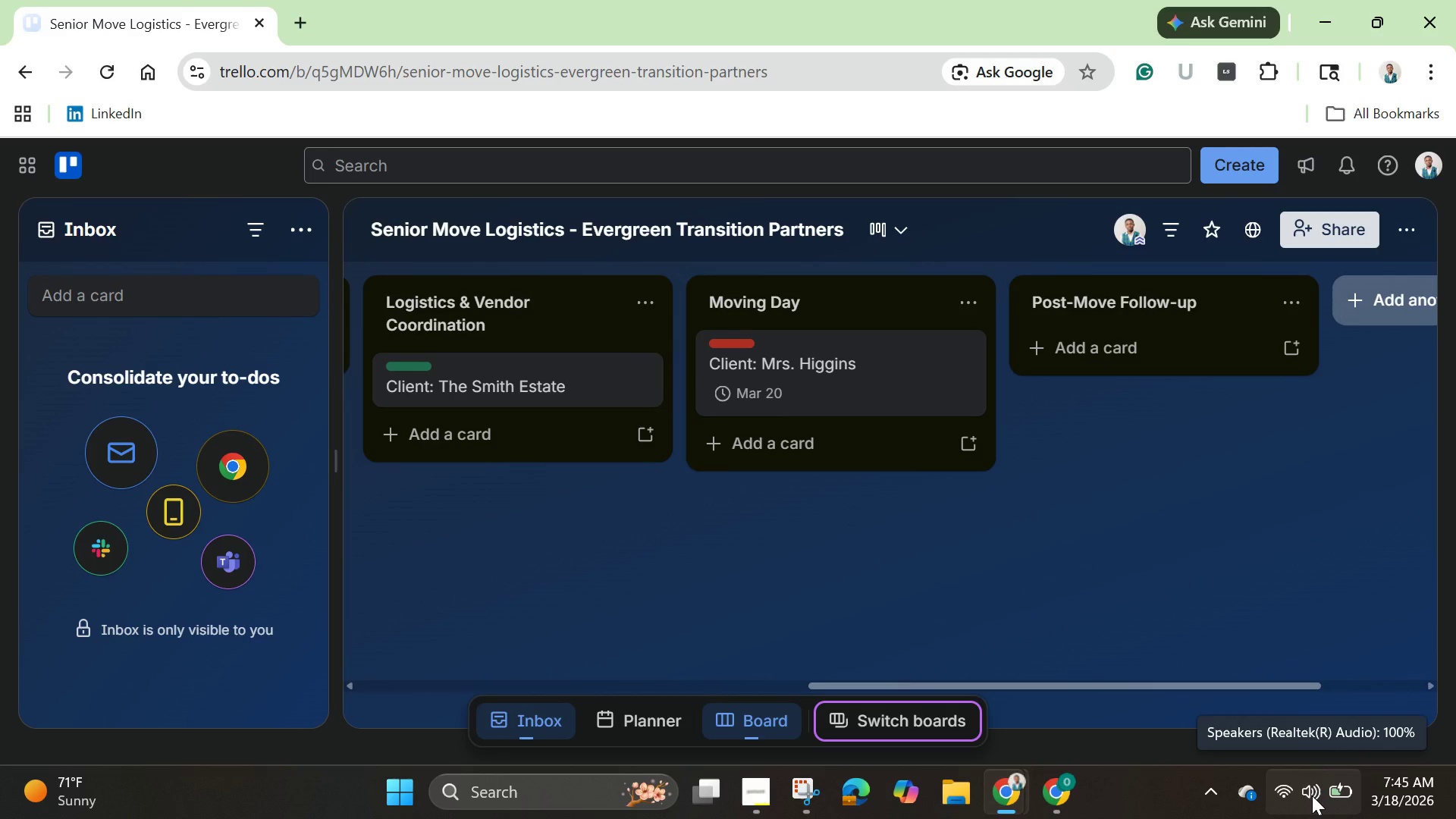 
wait(9.53)
 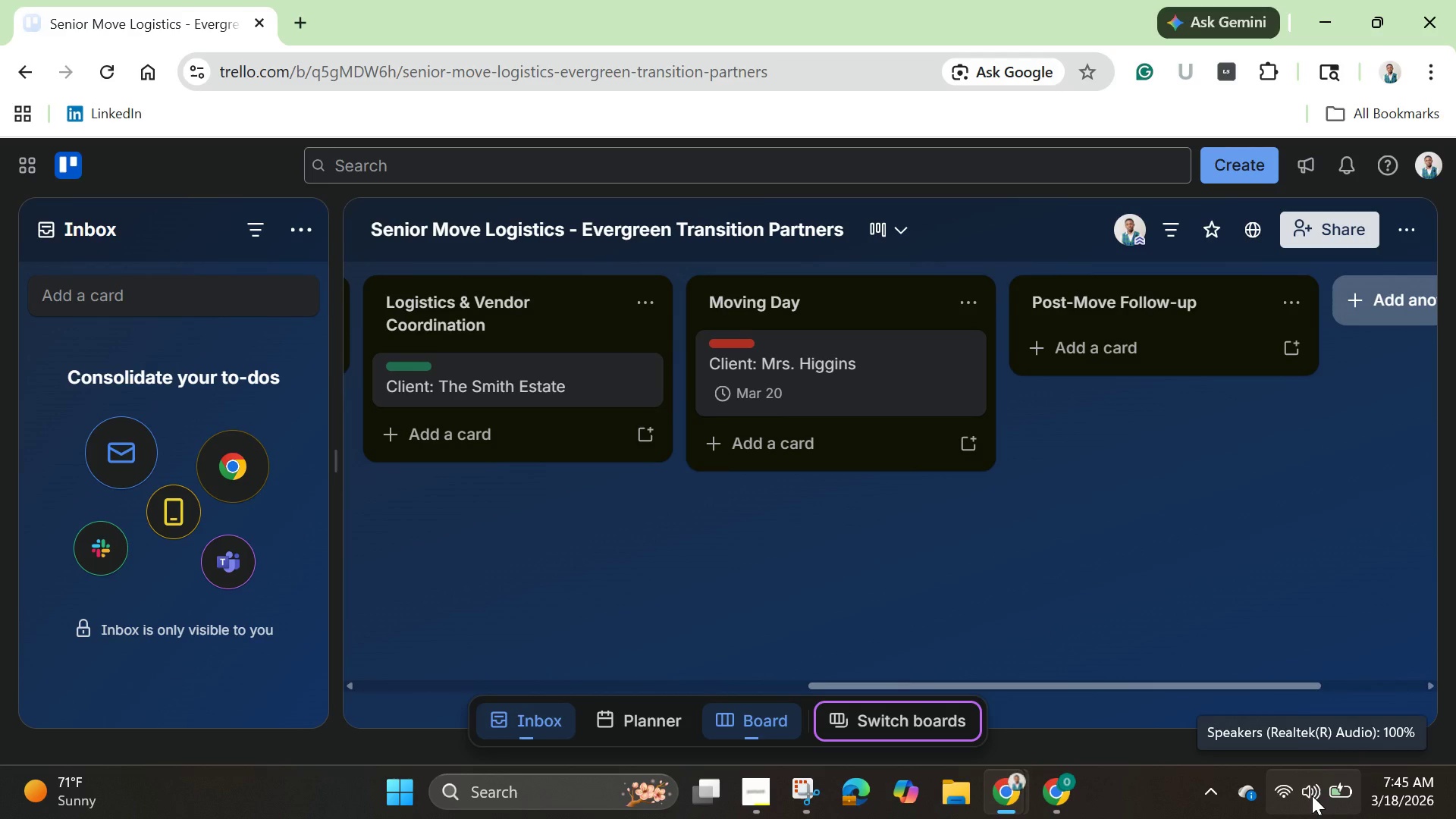 
scroll: coordinate [1221, 663], scroll_direction: up, amount: 2.0
 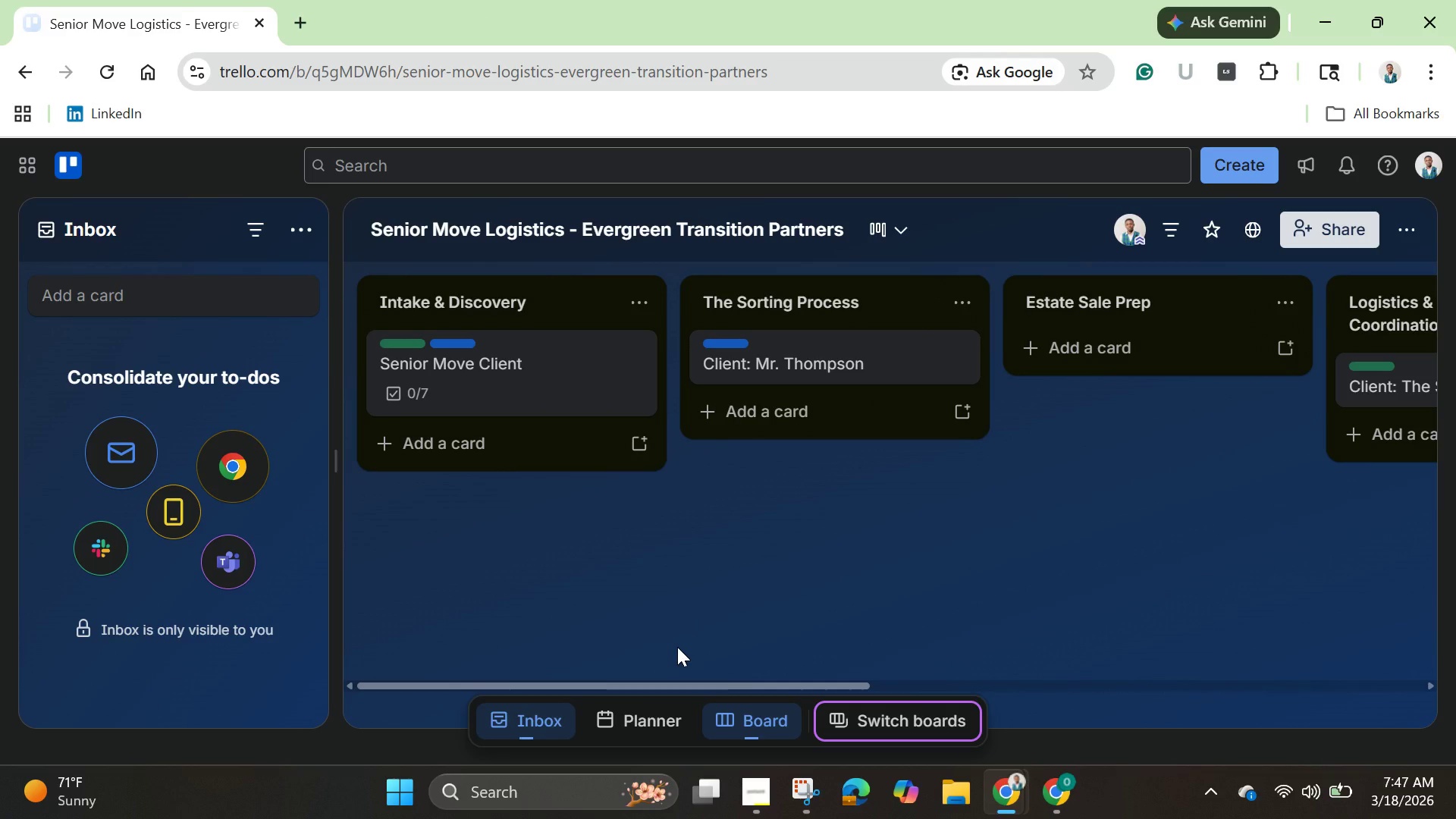 
wait(90.96)
 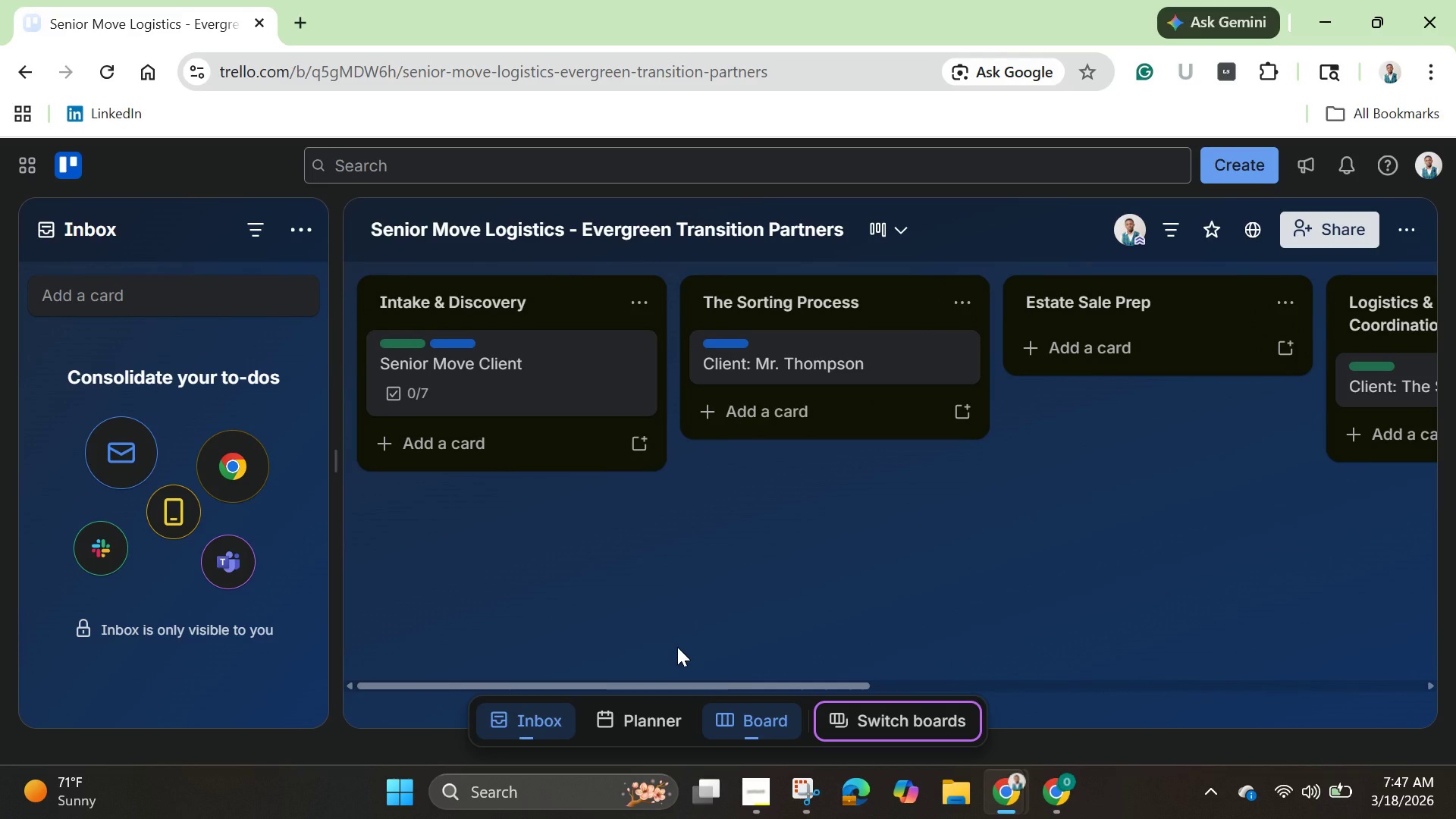 
left_click([643, 307])
 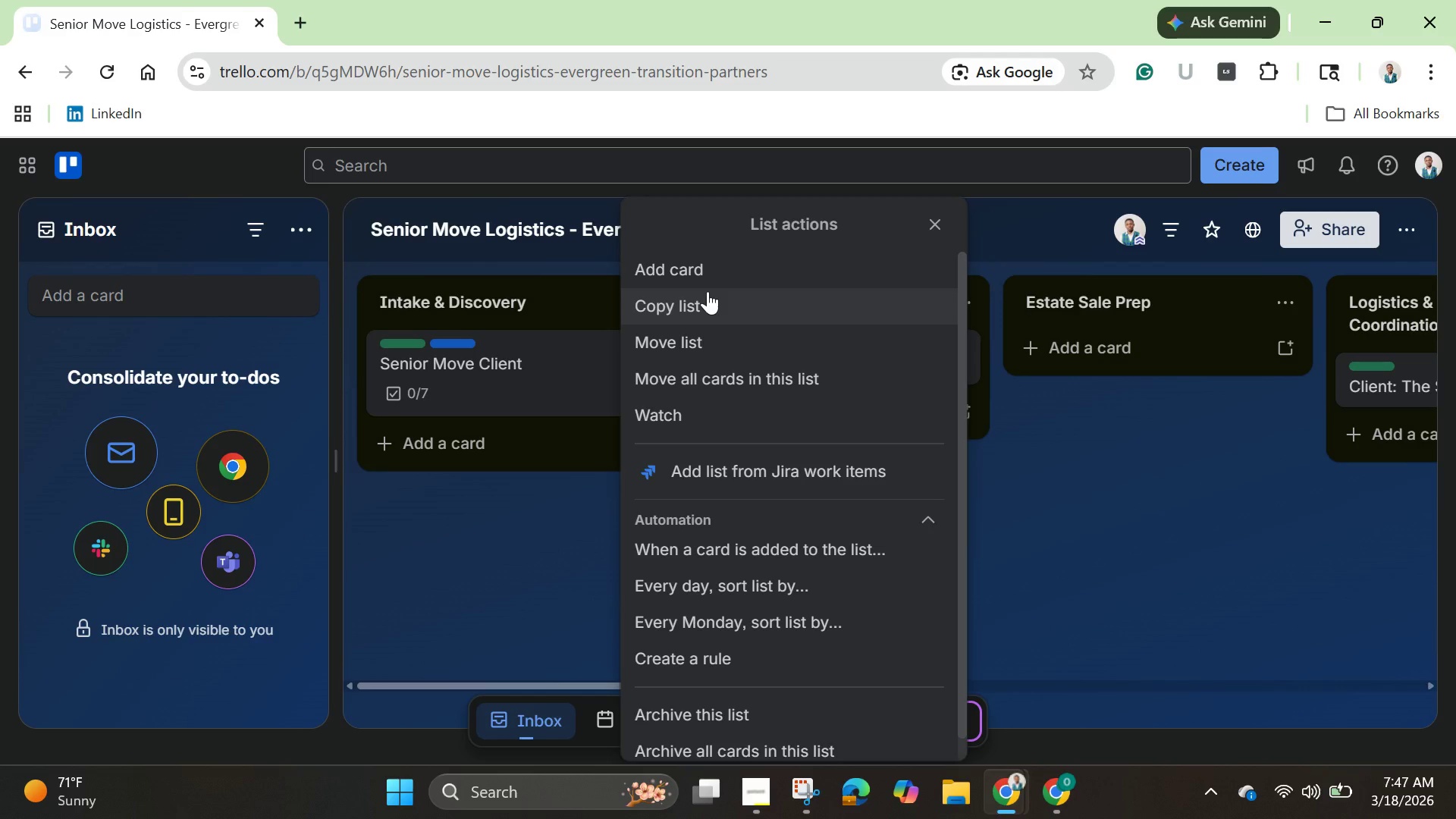 
wait(40.76)
 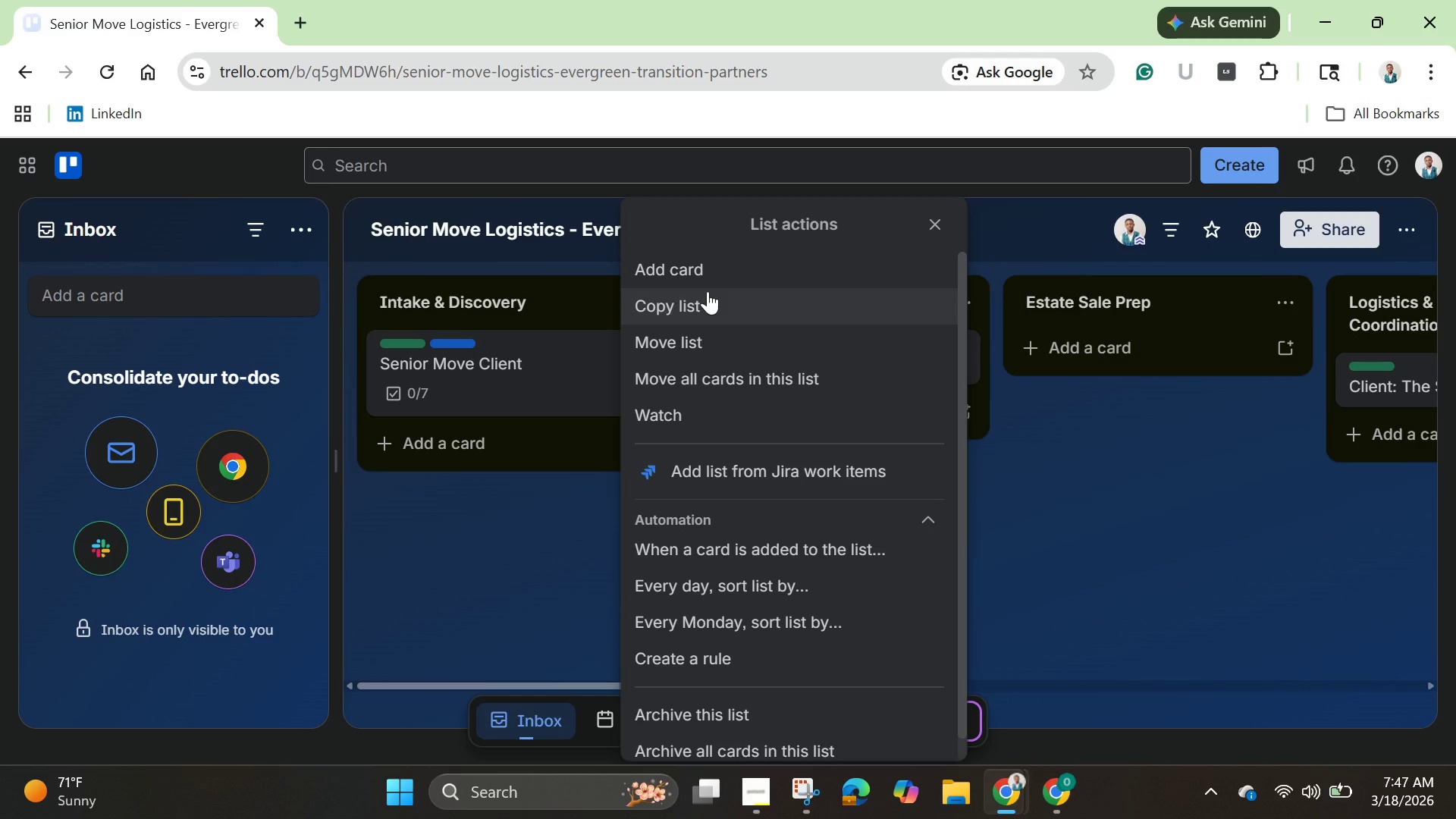 
left_click([708, 267])
 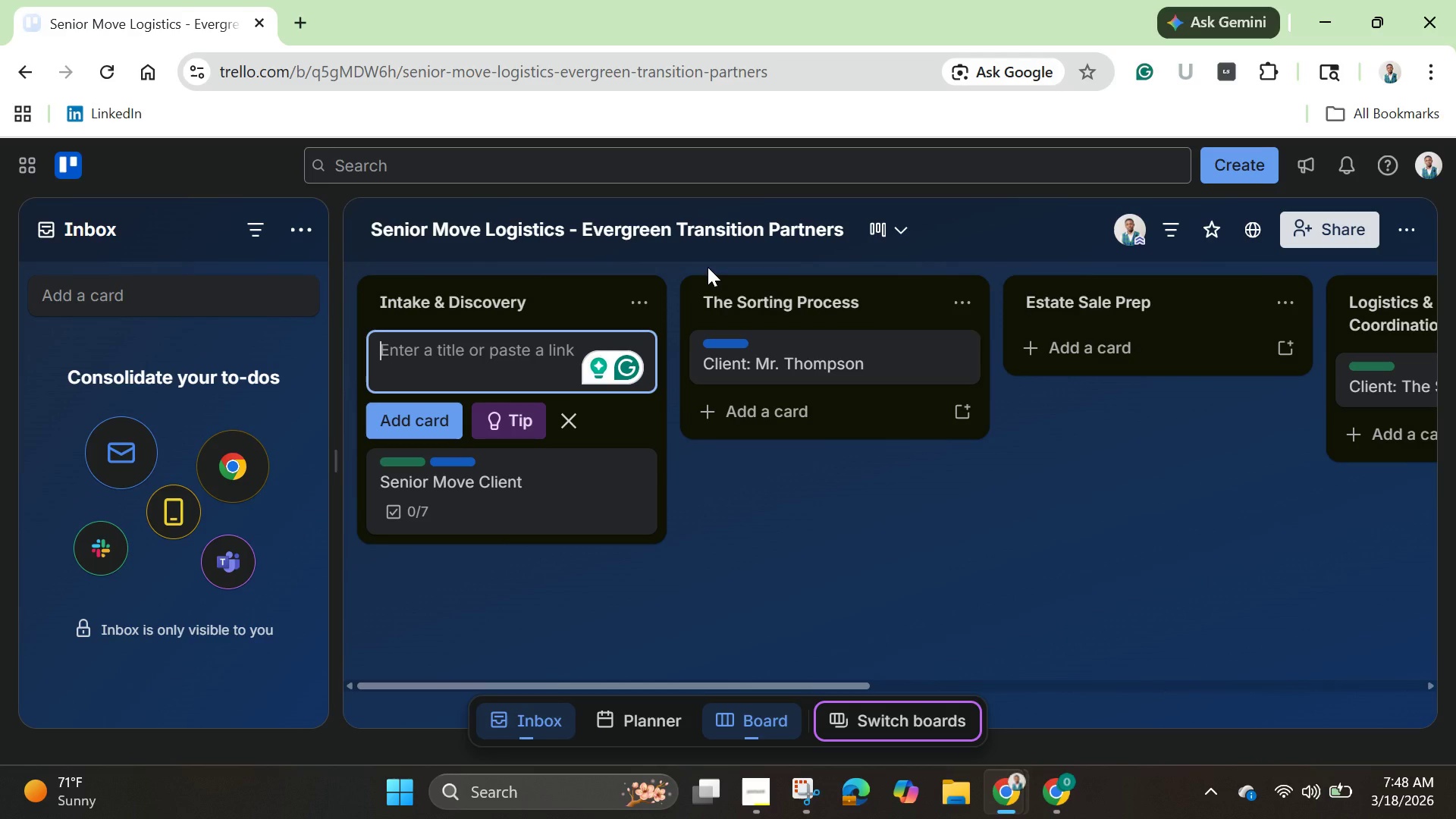 
wait(18.62)
 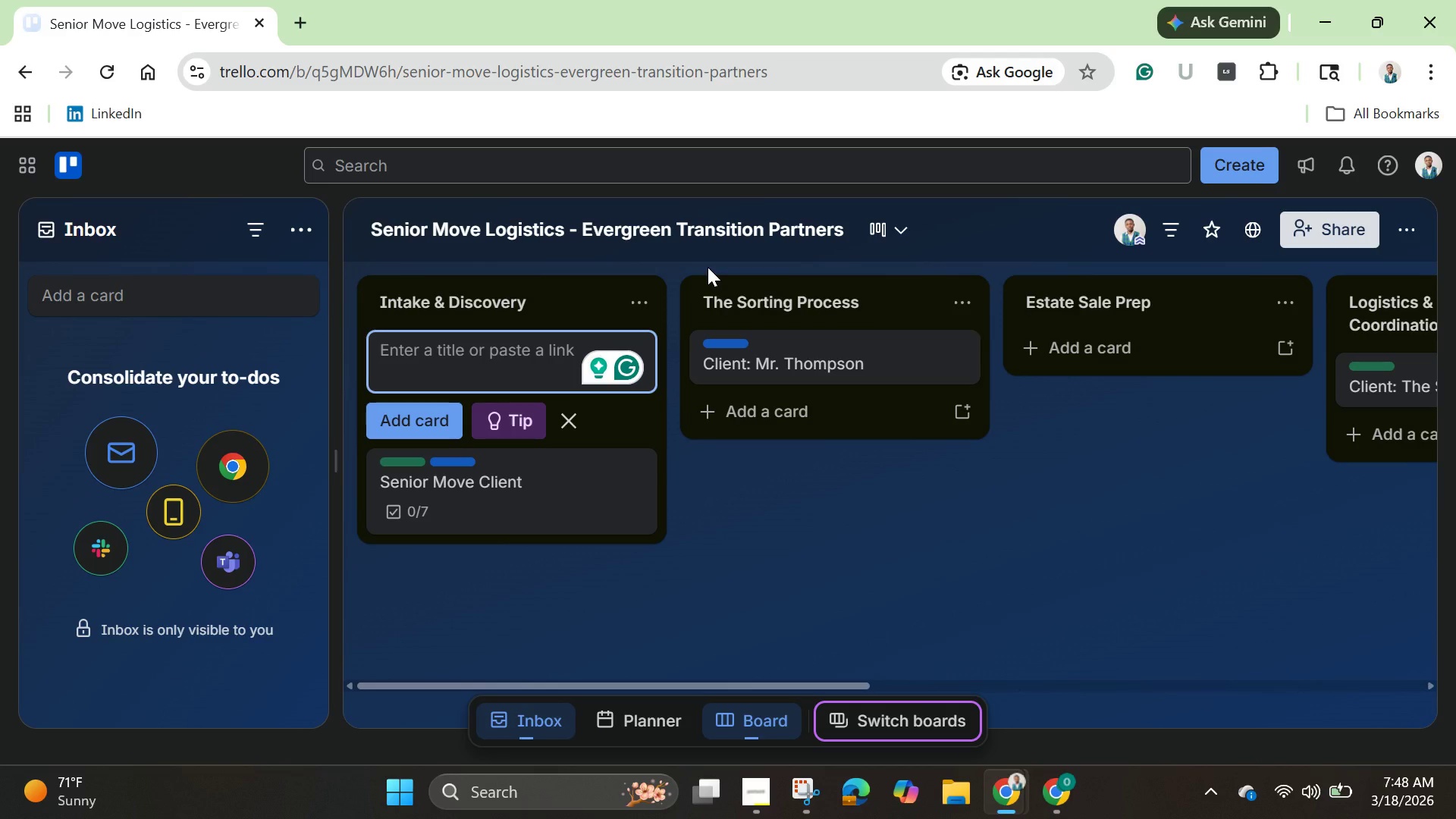 
type(Re)
key(Backspace)
type(EADF)
key(Backspace)
type( Me)
key(Backspace)
type(e: i)
key(Backspace)
type(Intake Instructions )
 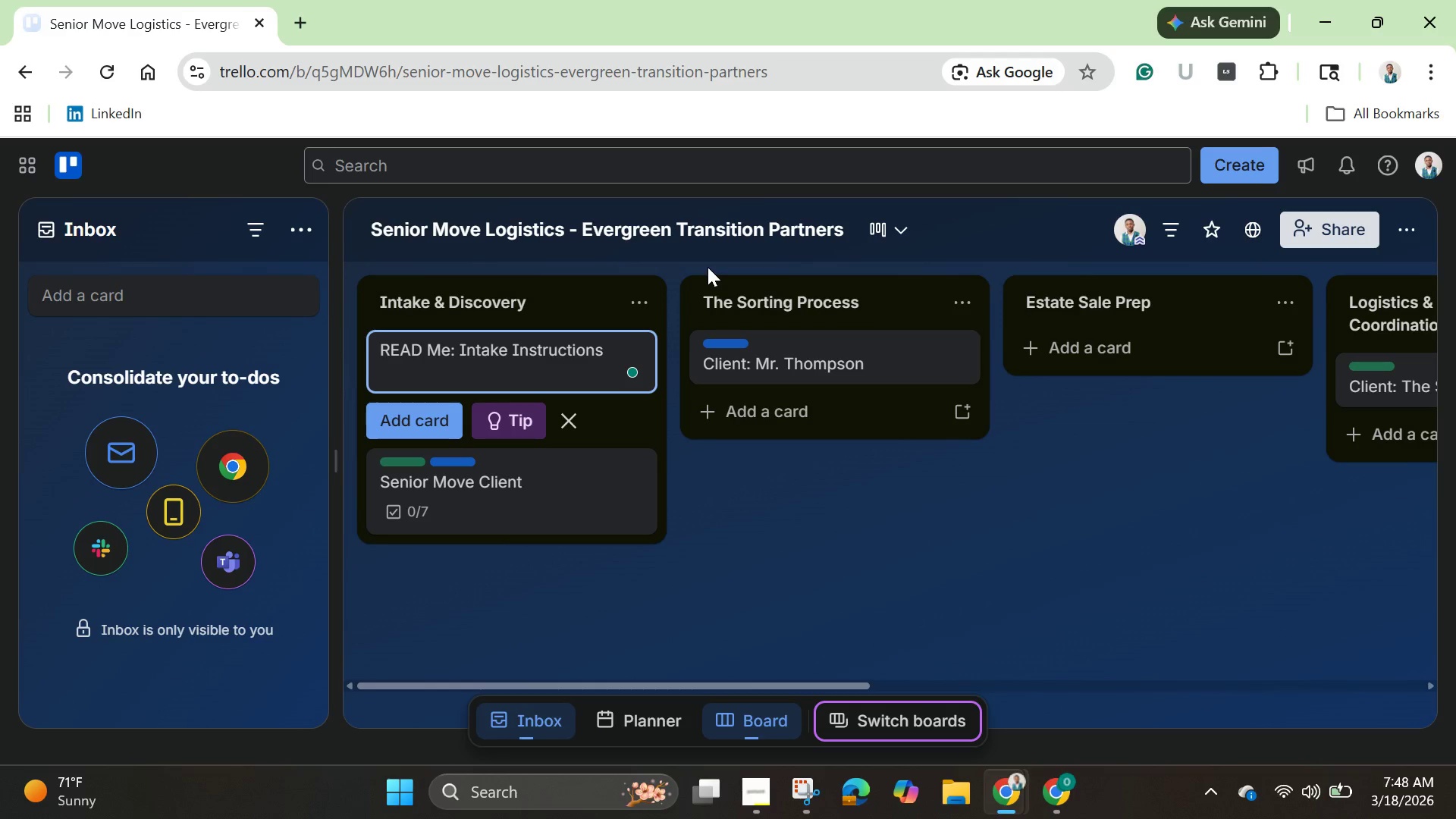 
key(Enter)
 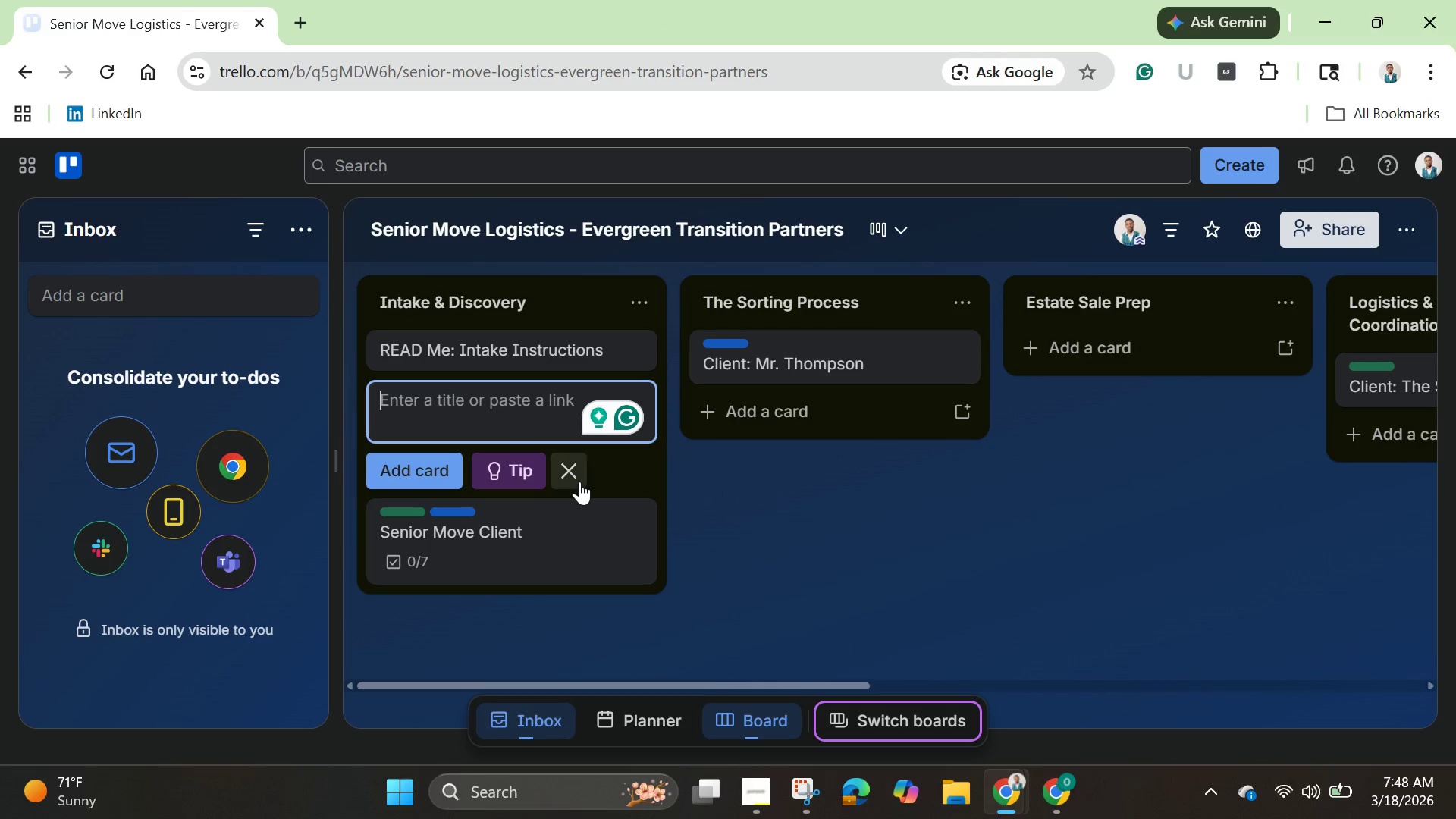 
left_click([579, 481])
 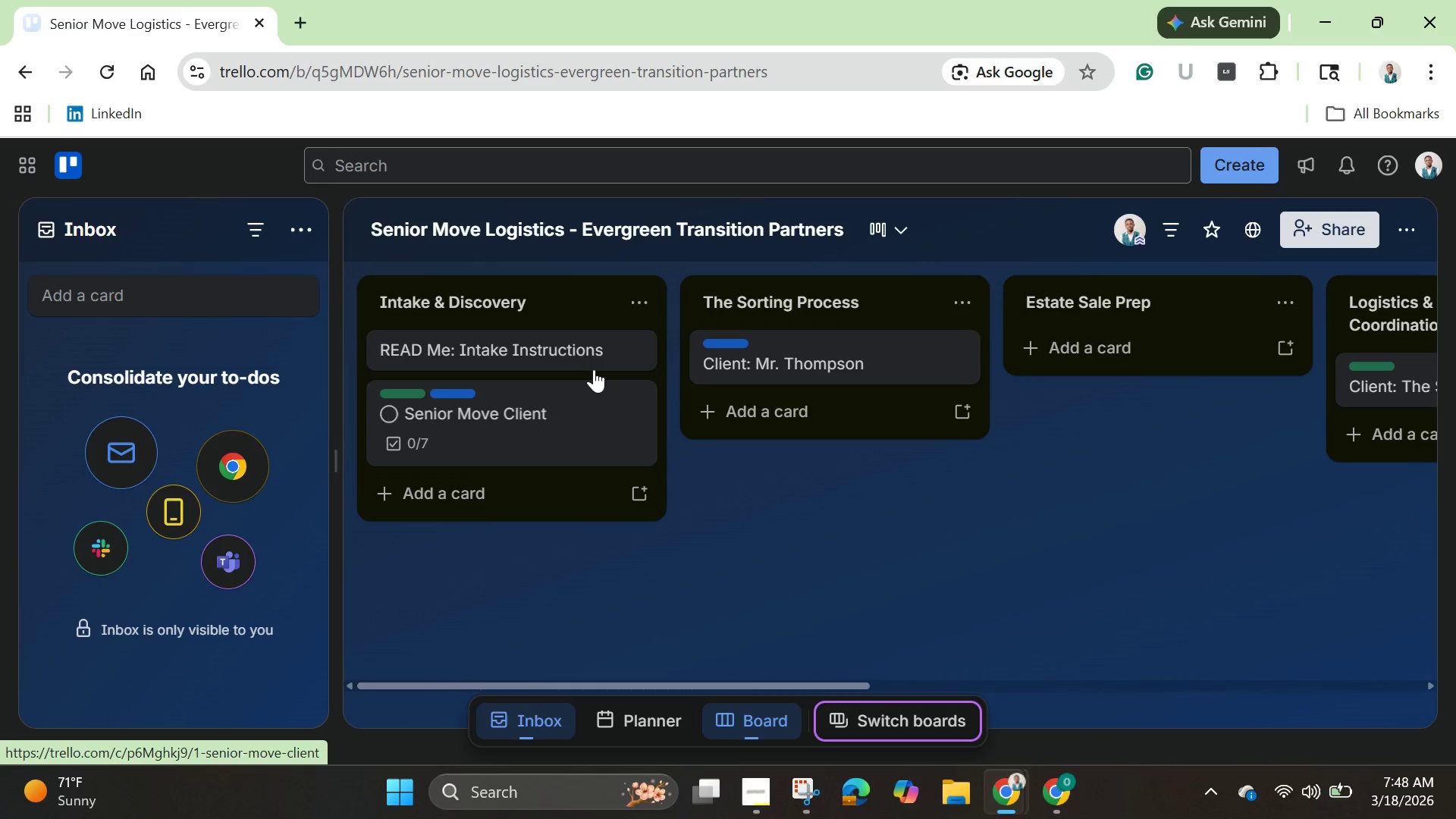 
wait(5.27)
 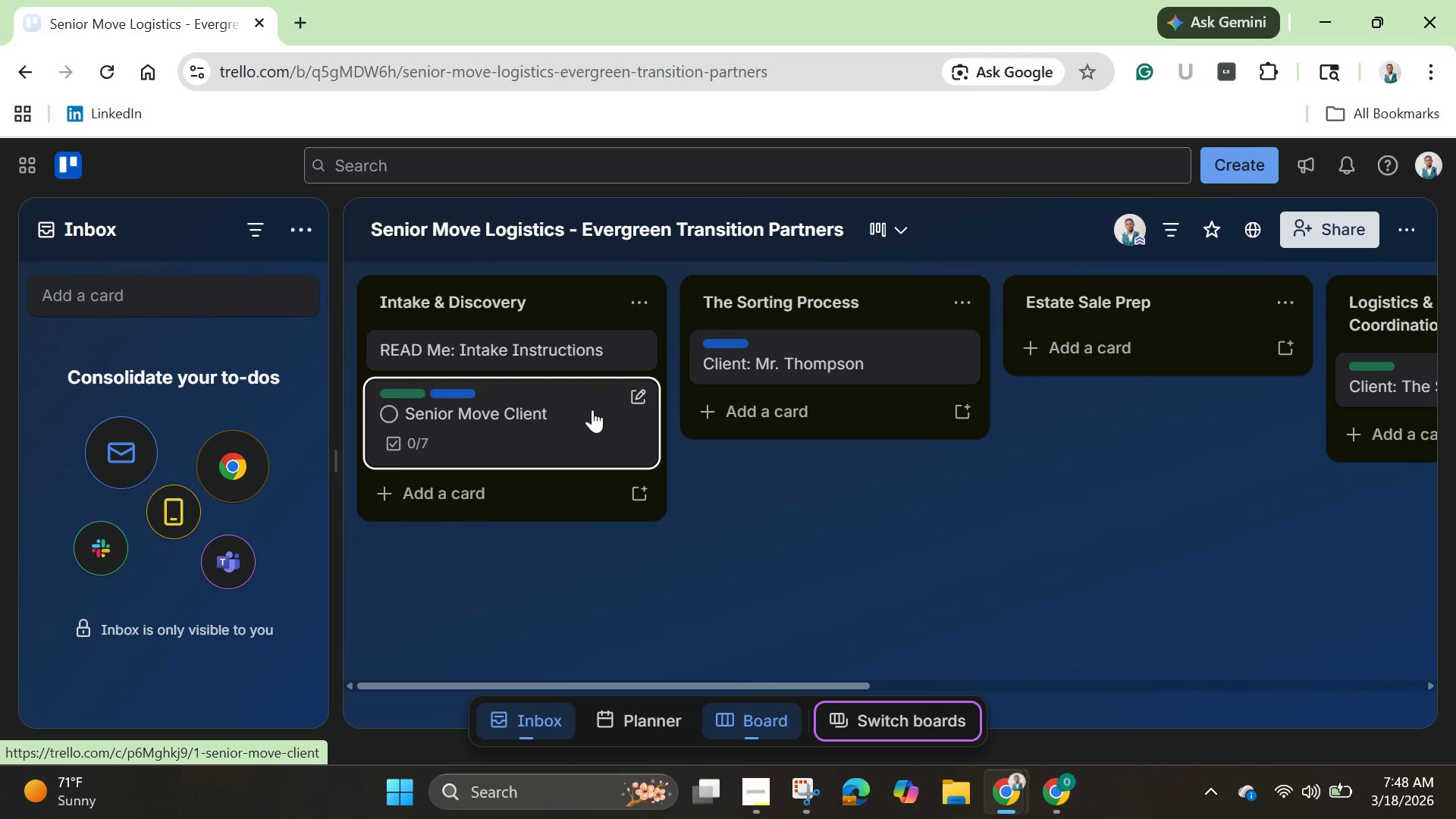 
left_click([593, 346])
 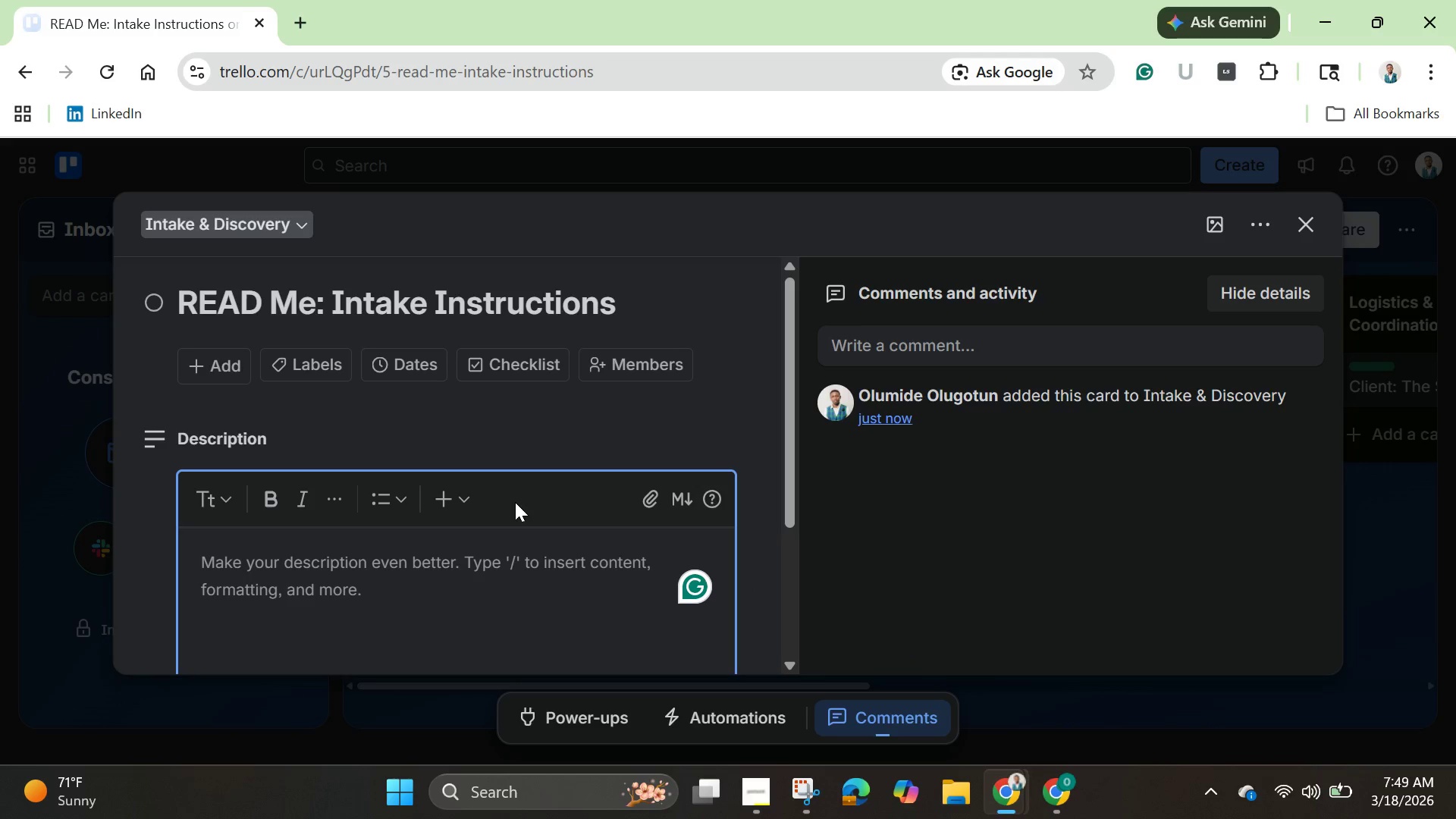 
wait(12.83)
 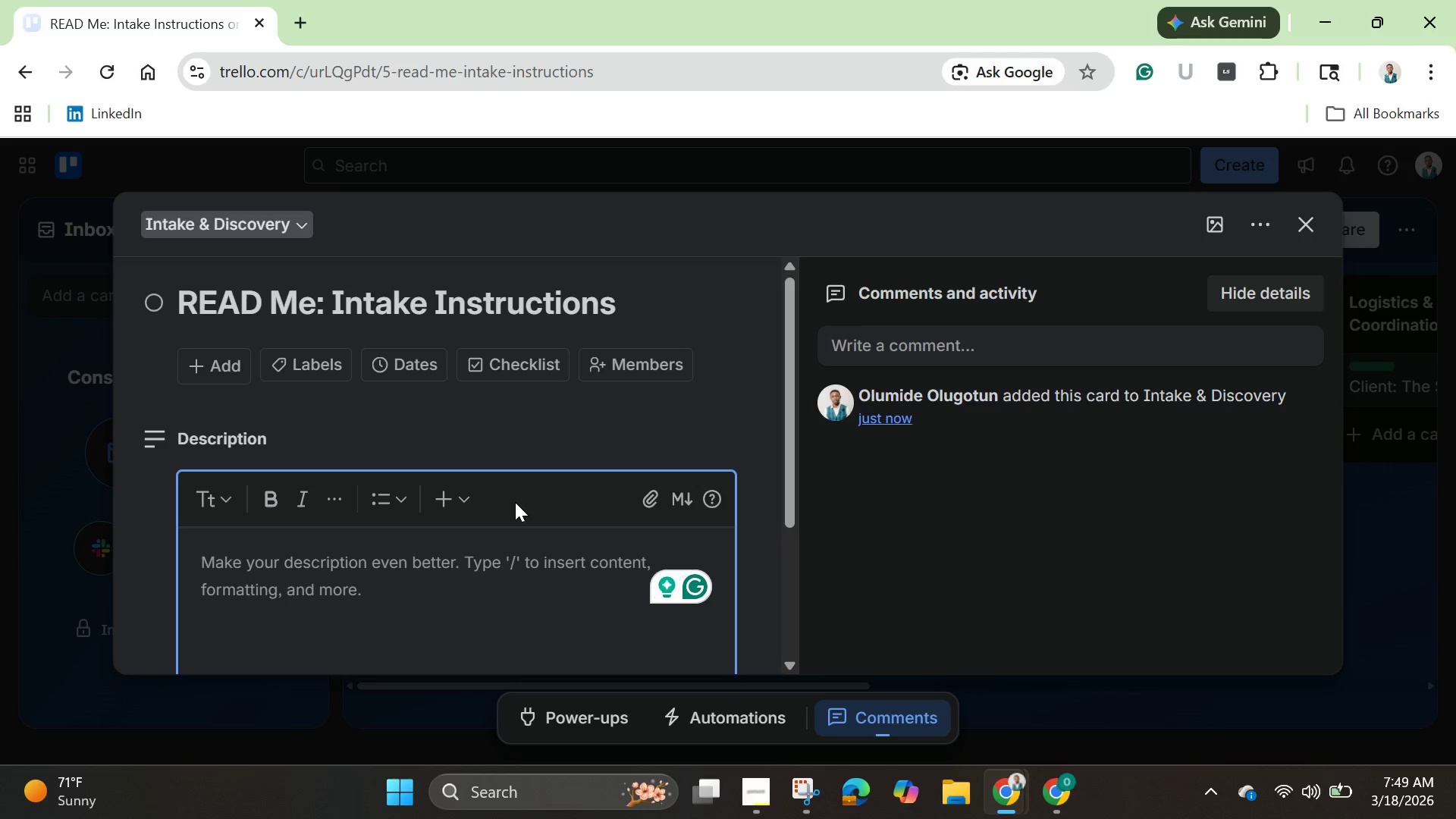 
key(Shift+A)
 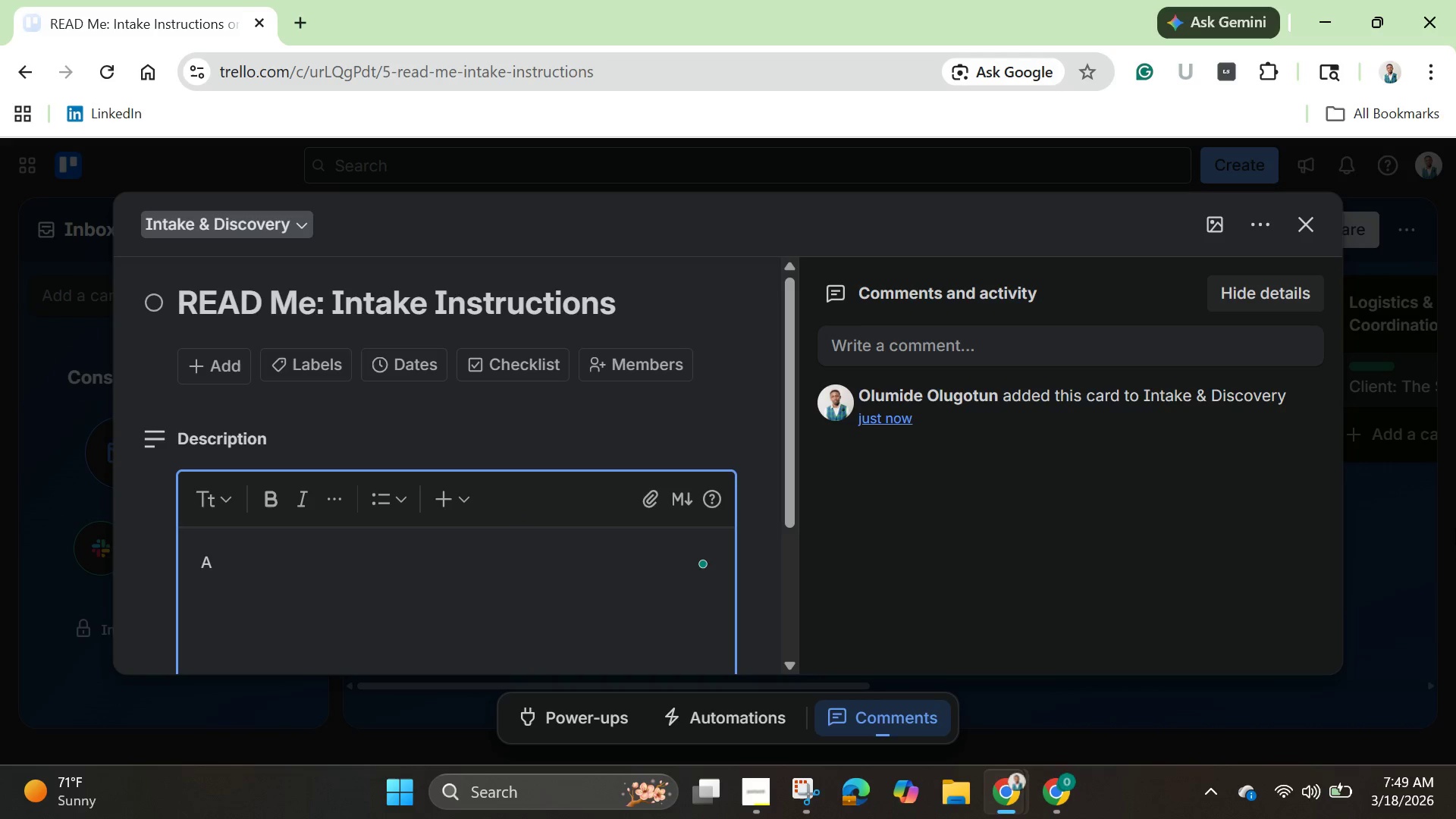 
wait(16.25)
 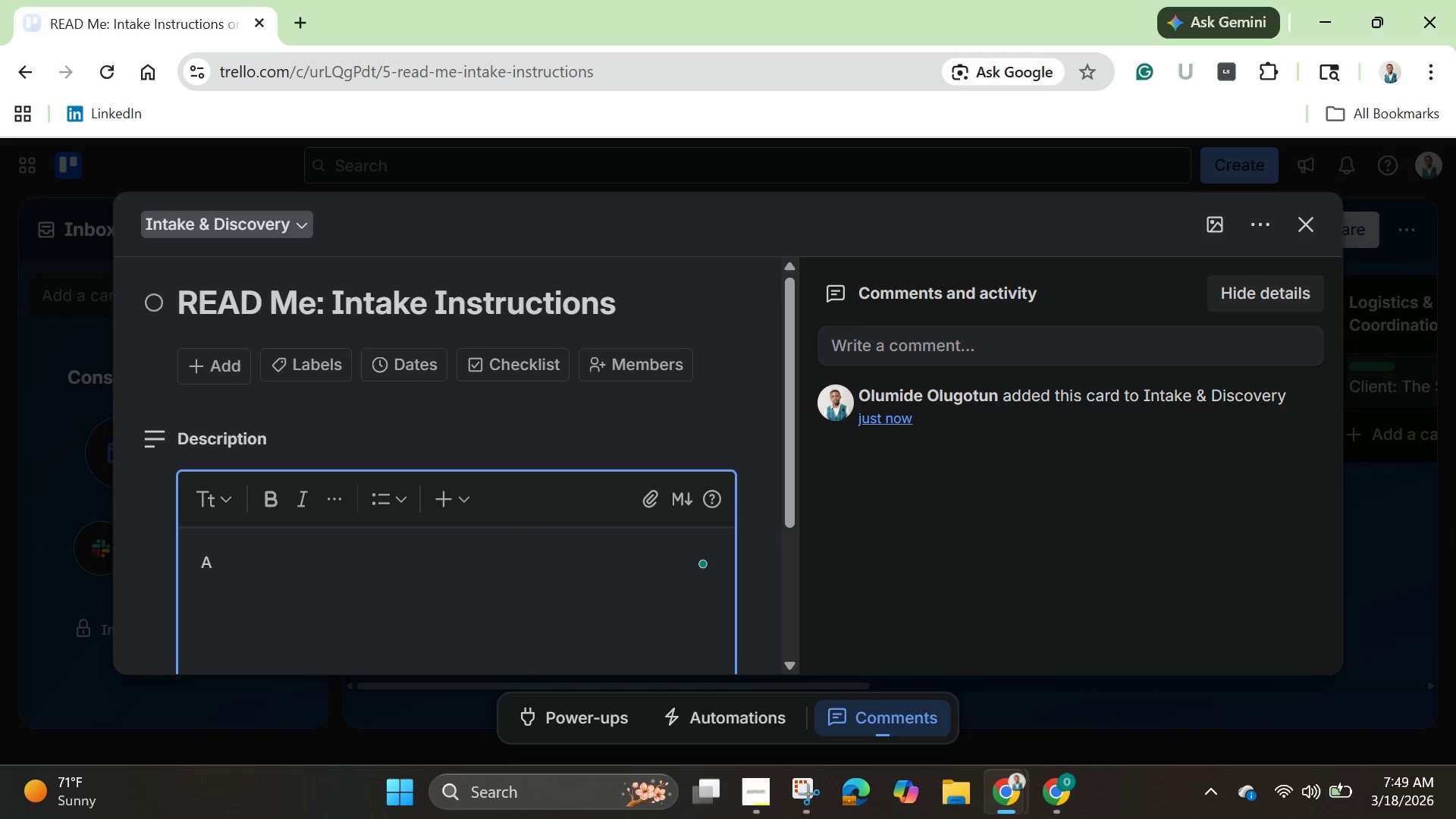 
type(ll )
 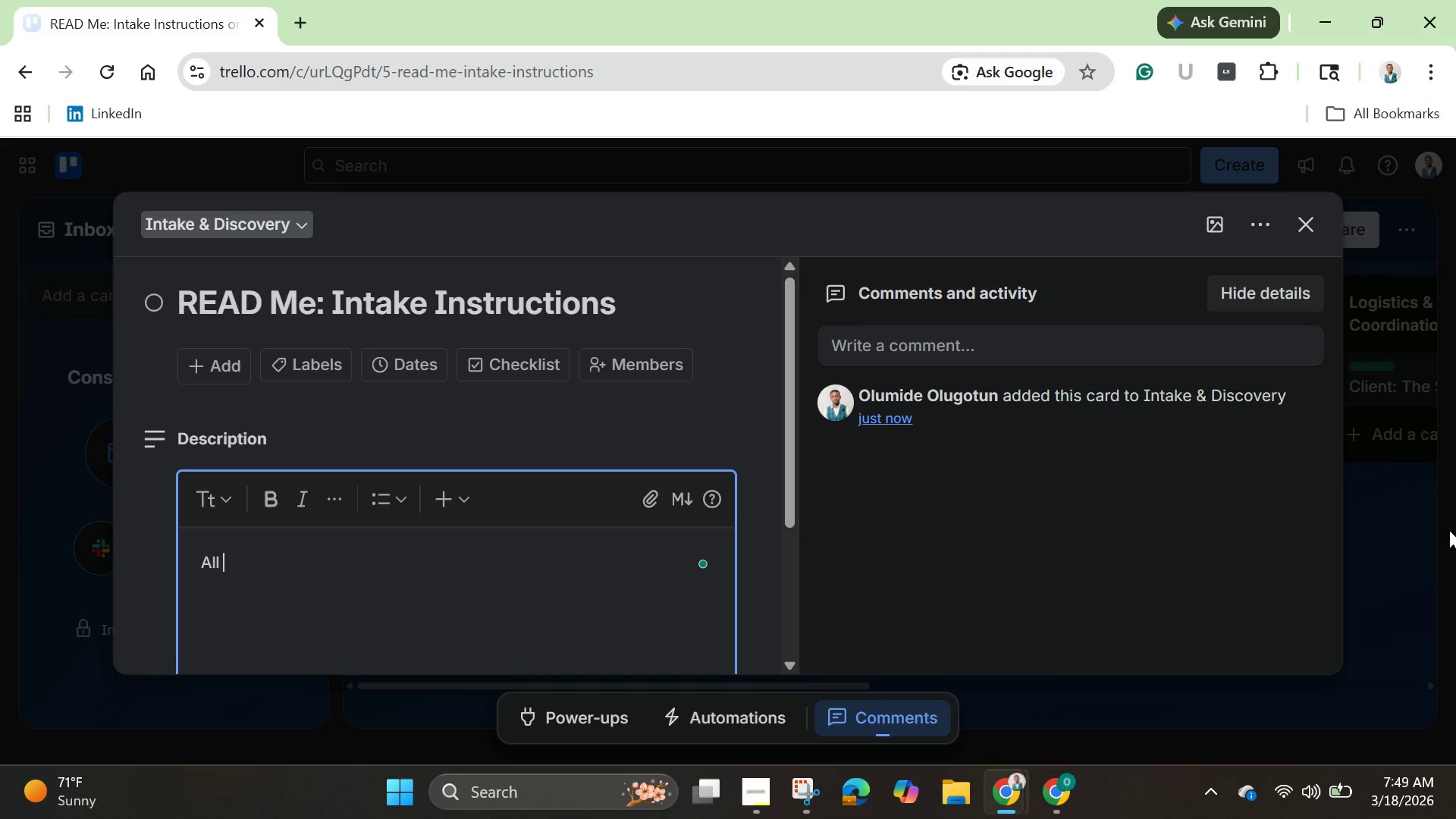 
type(new clients must have a signed b)
key(Backspace)
type( Move Agre)
 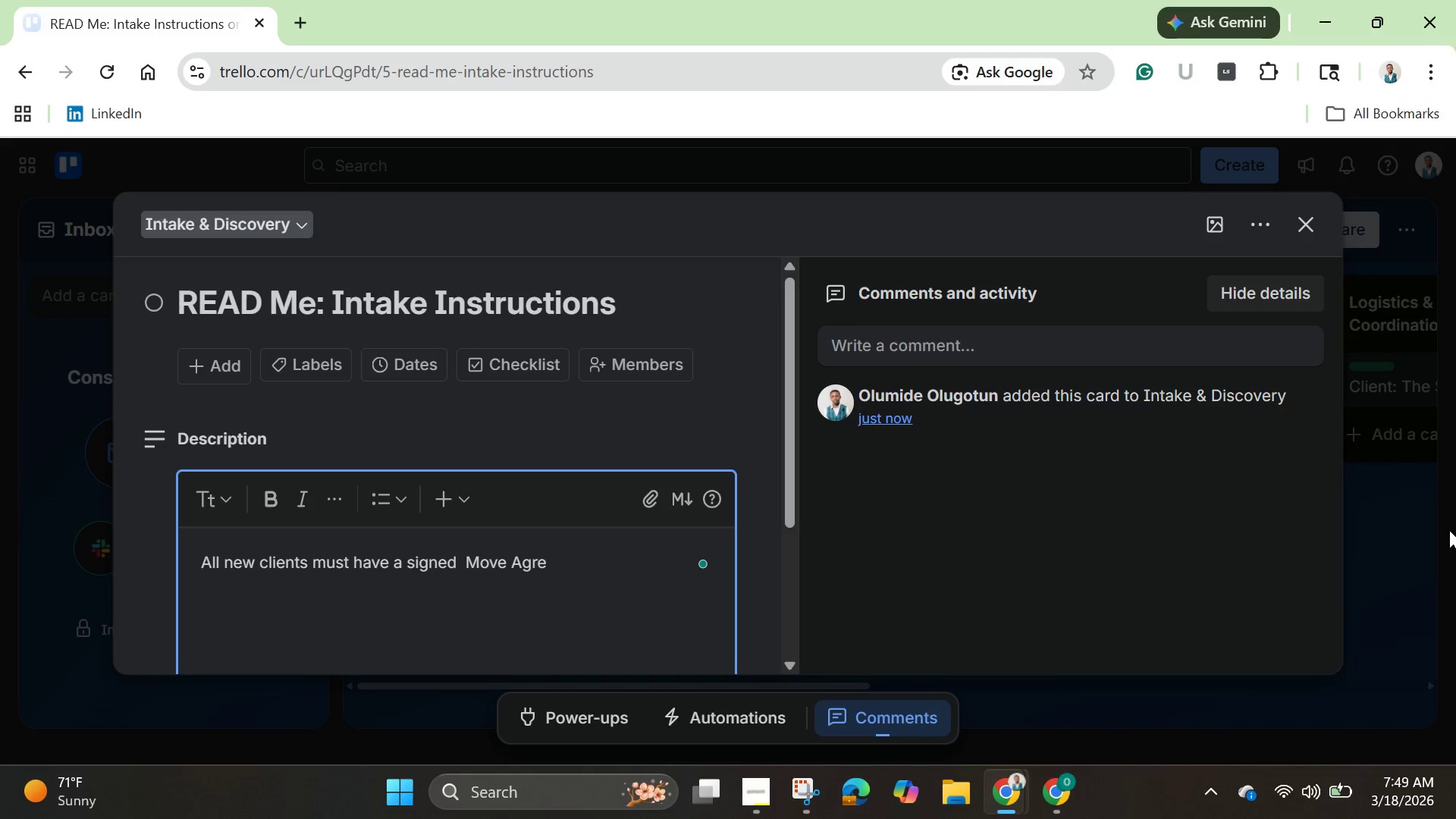 
wait(8.03)
 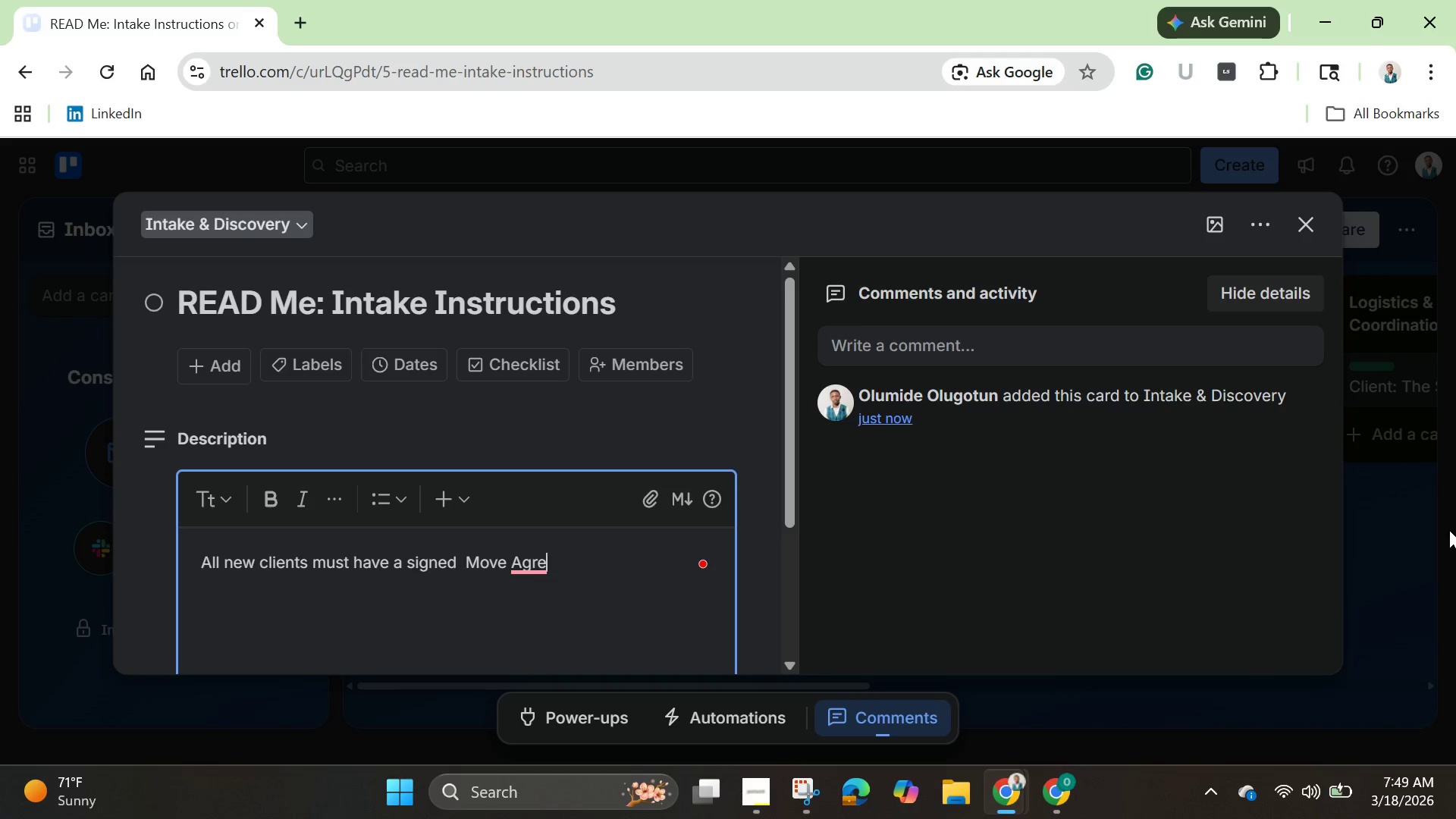 
type(ement and a completd inventory )
 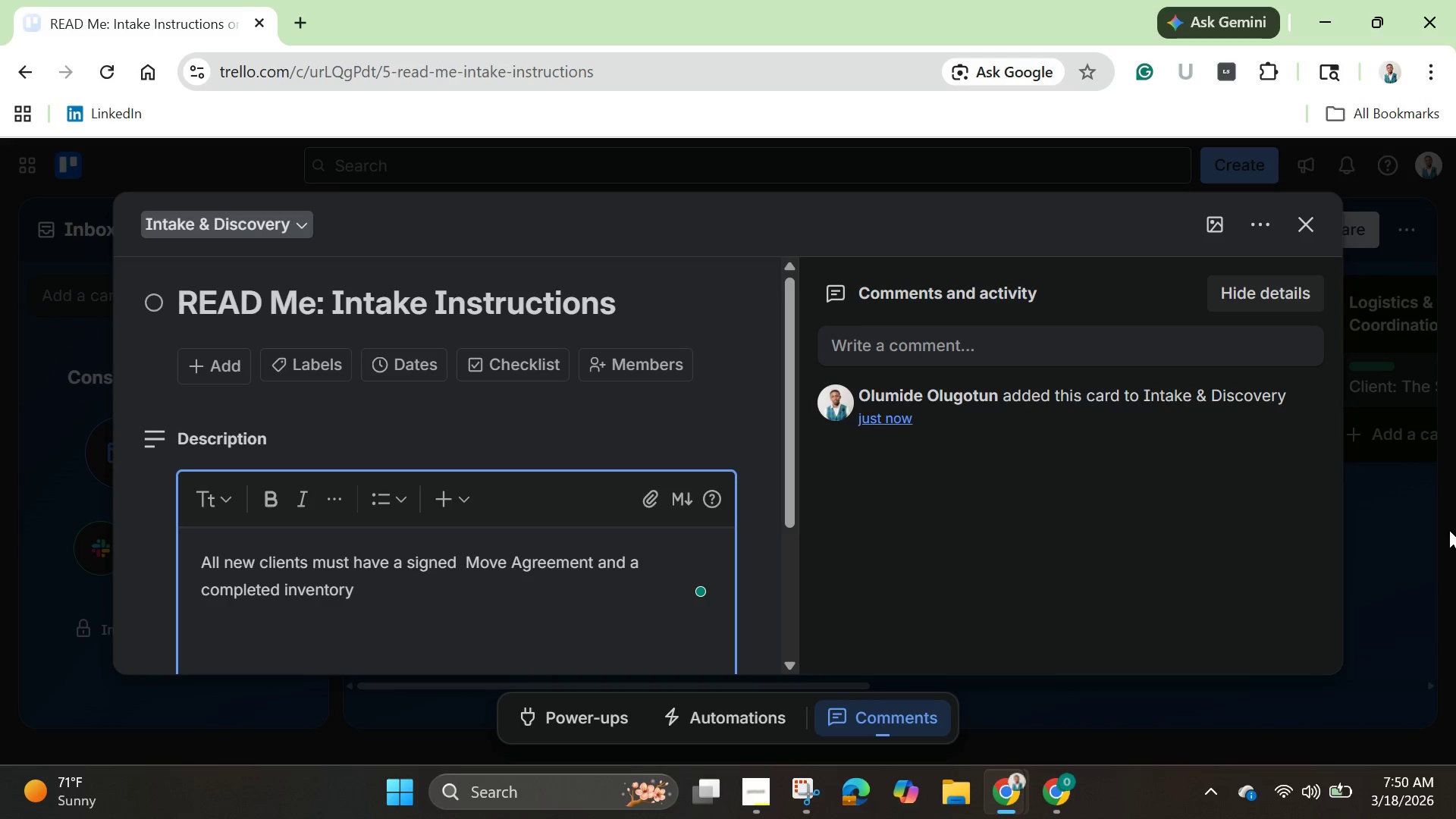 
type(list before )
 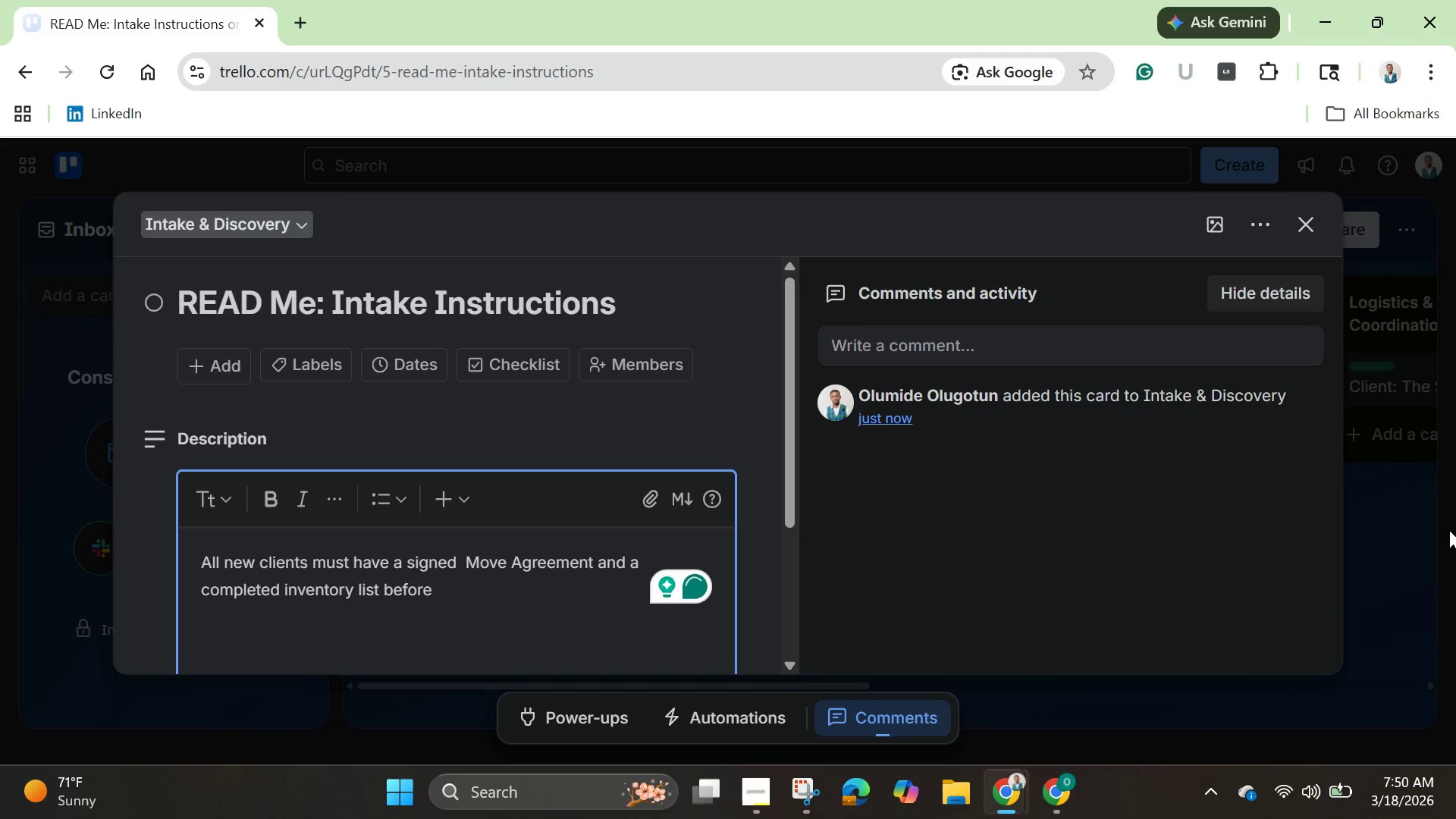 
type(being moved to 'The SortingbProcess)
 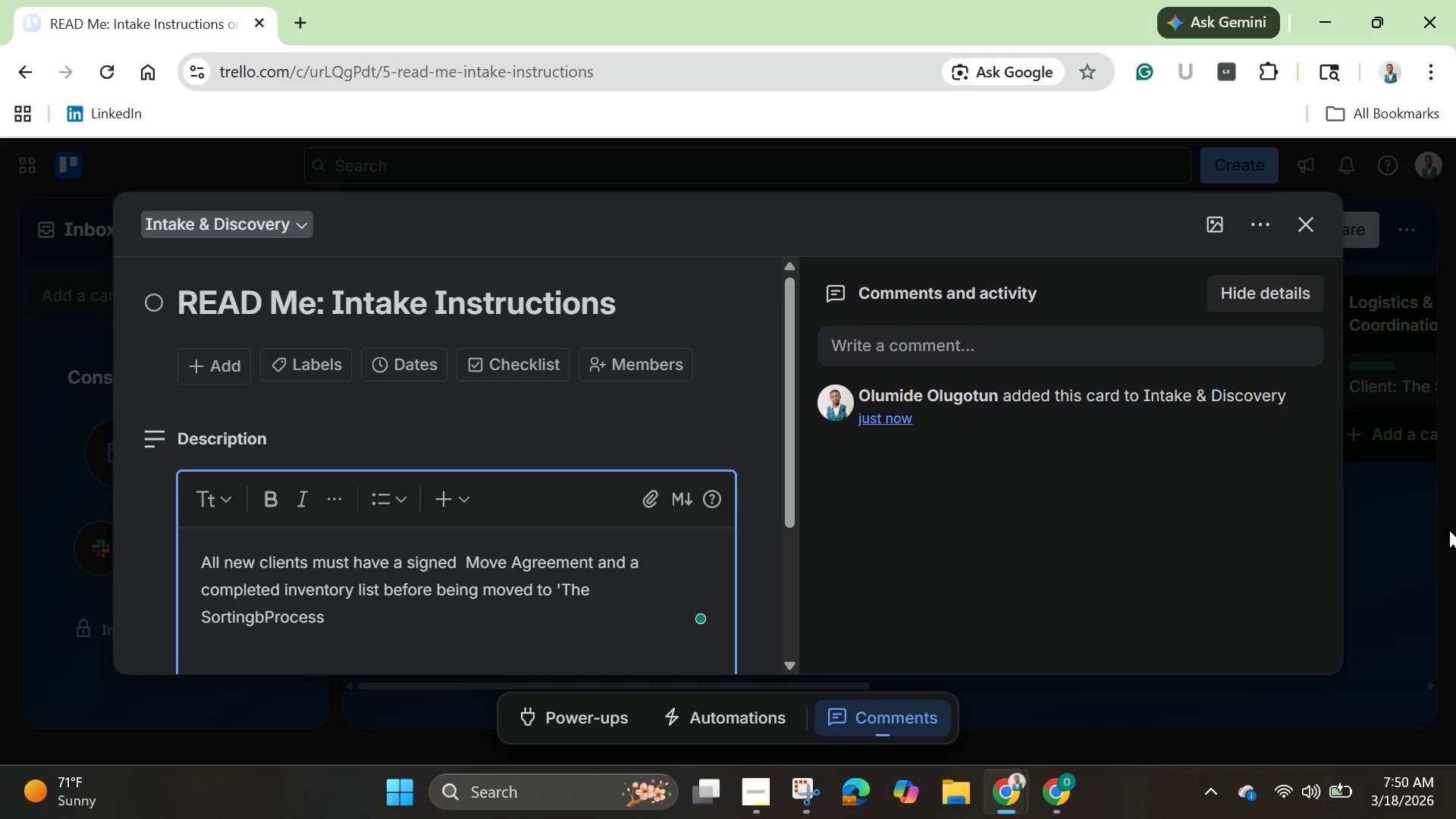 
key(ArrowLeft)
 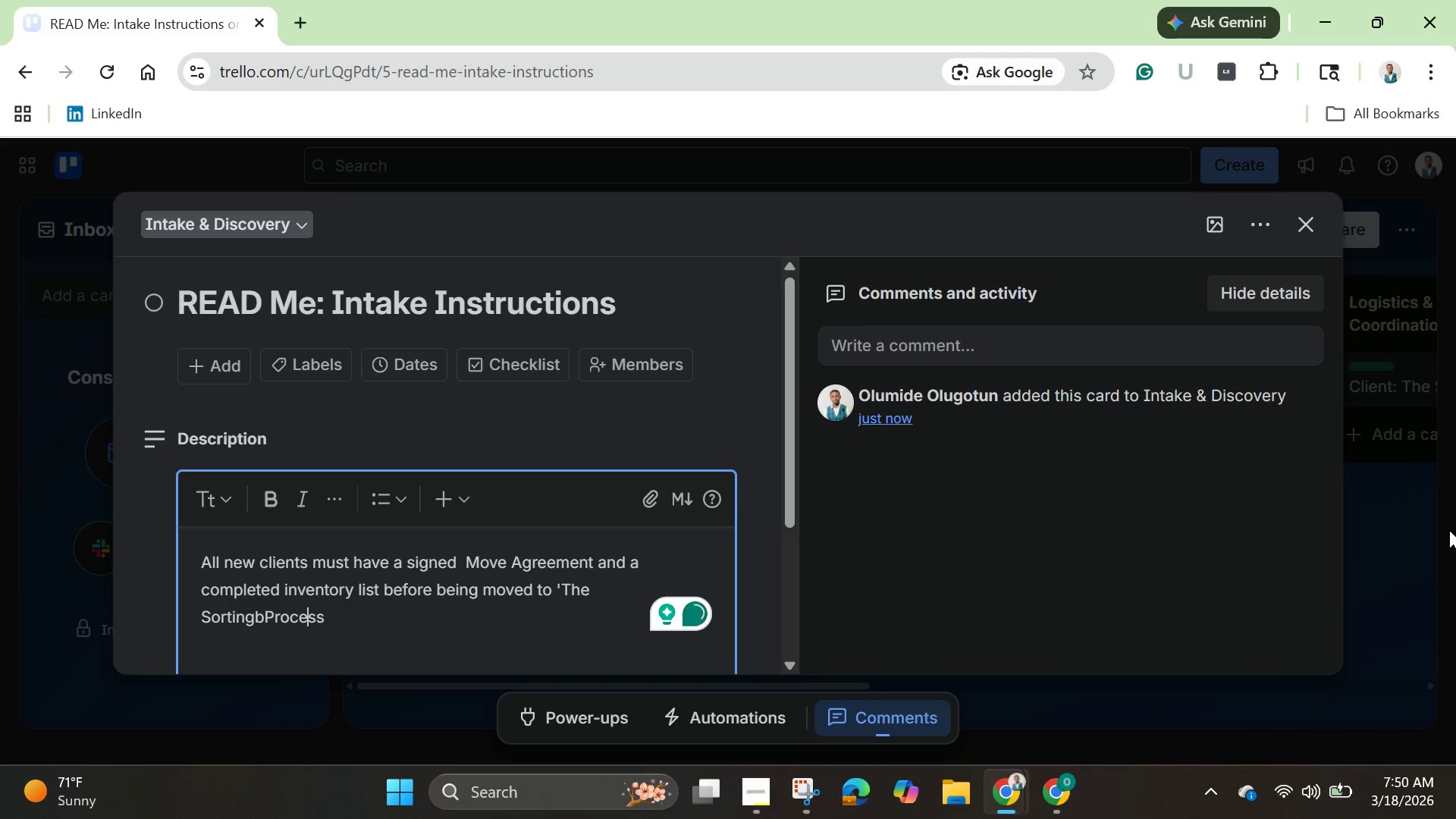 
key(ArrowLeft)
 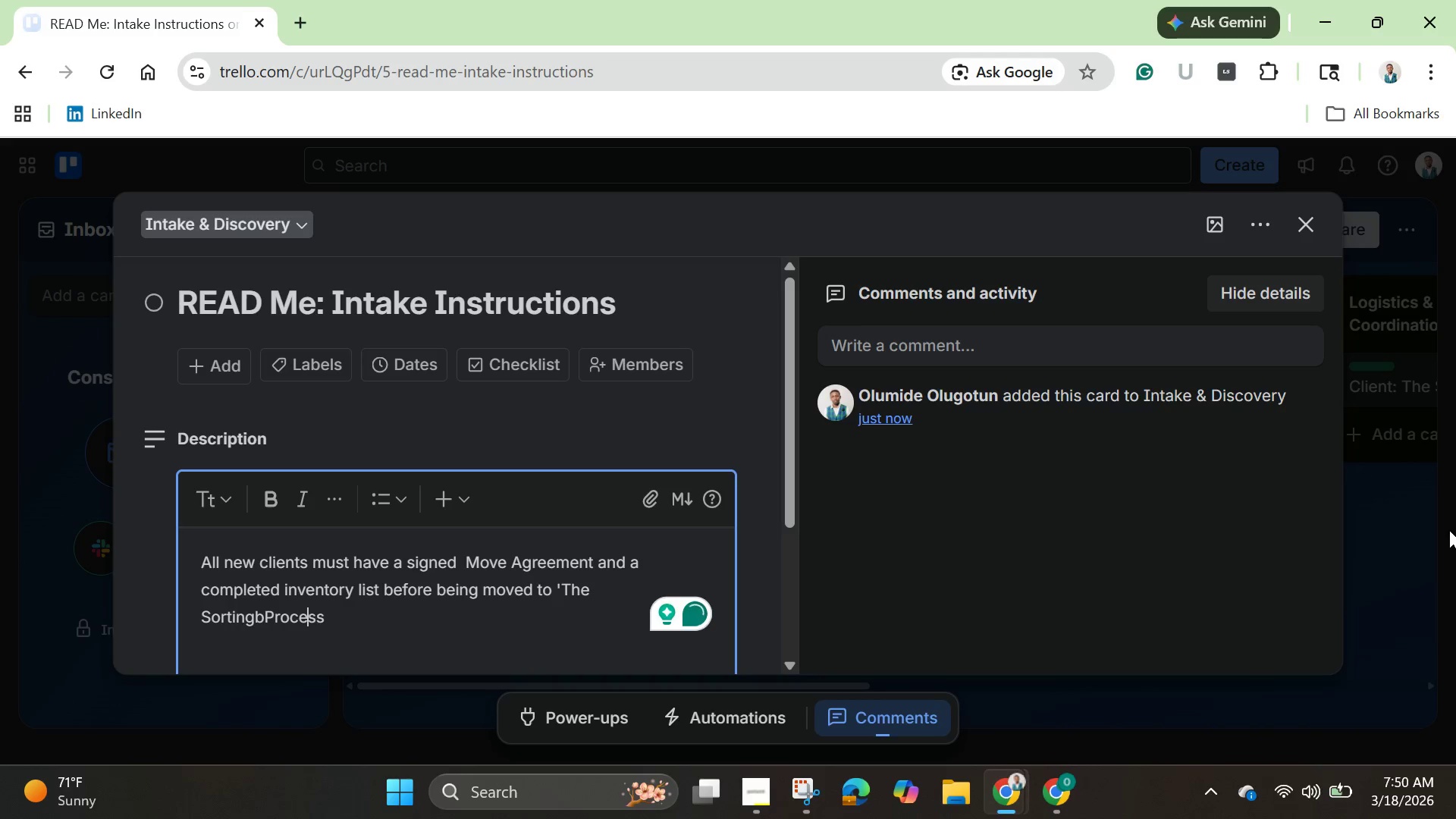 
key(ArrowLeft)
 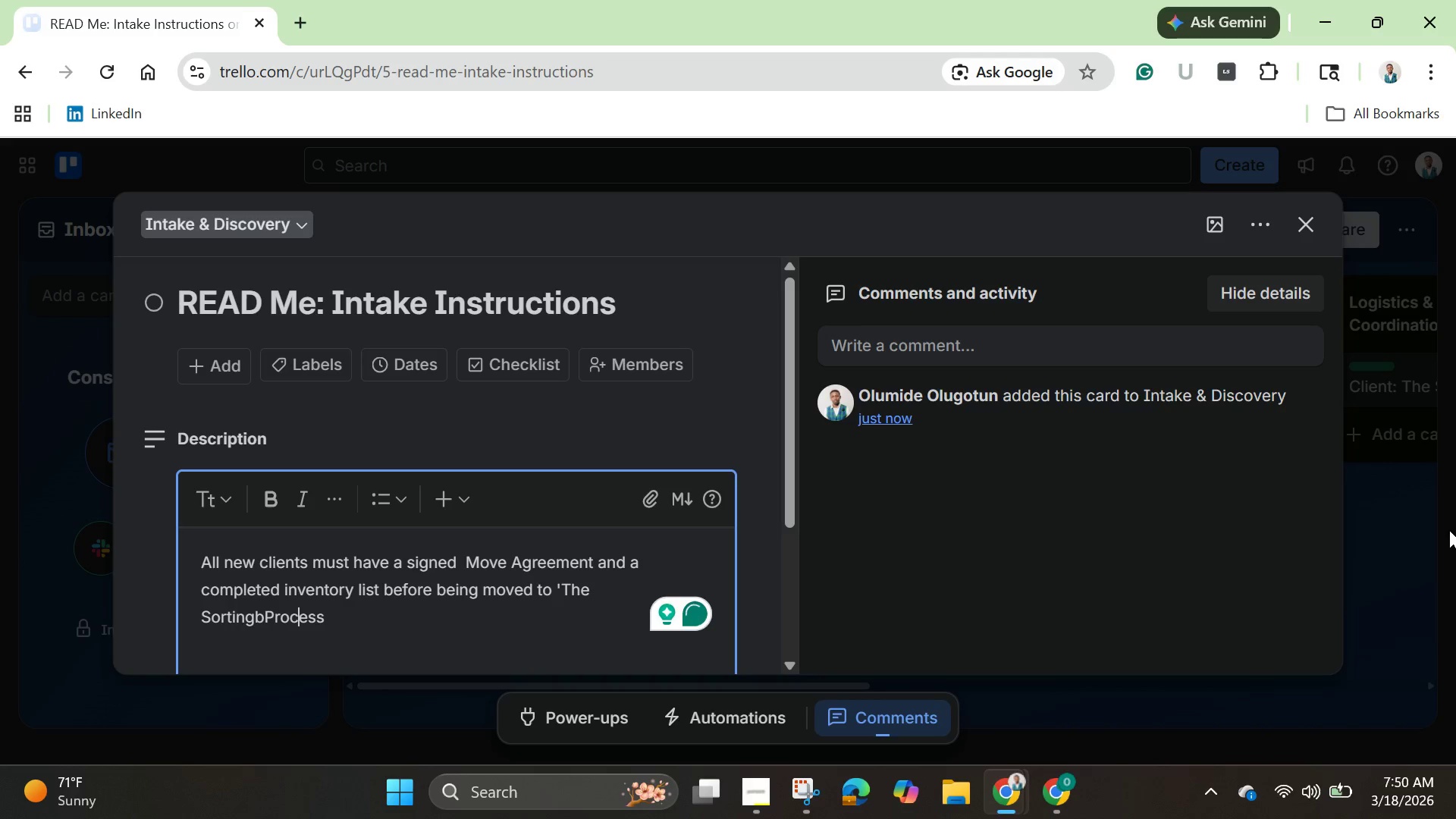 
key(ArrowLeft)
 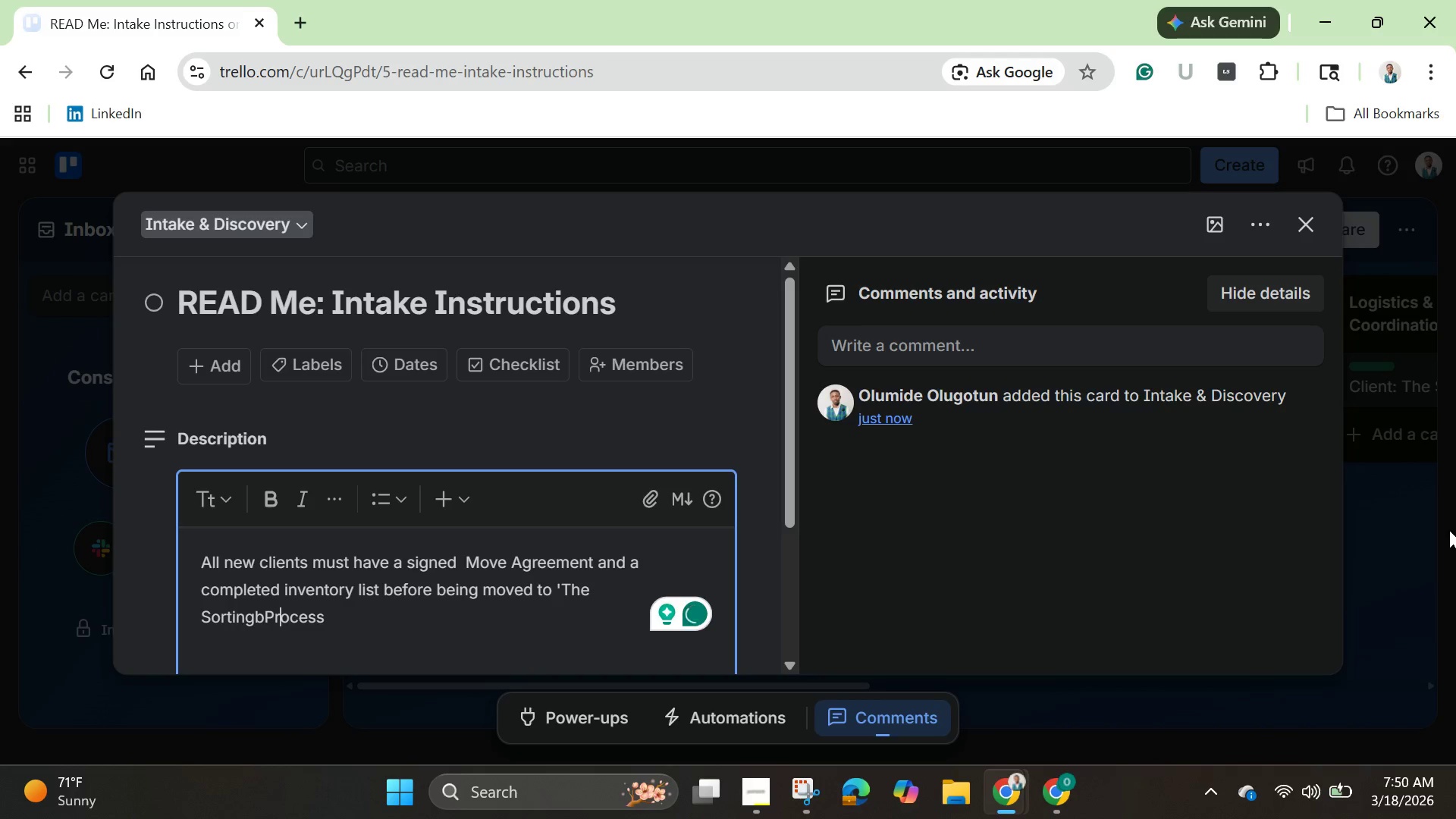 
key(ArrowLeft)
 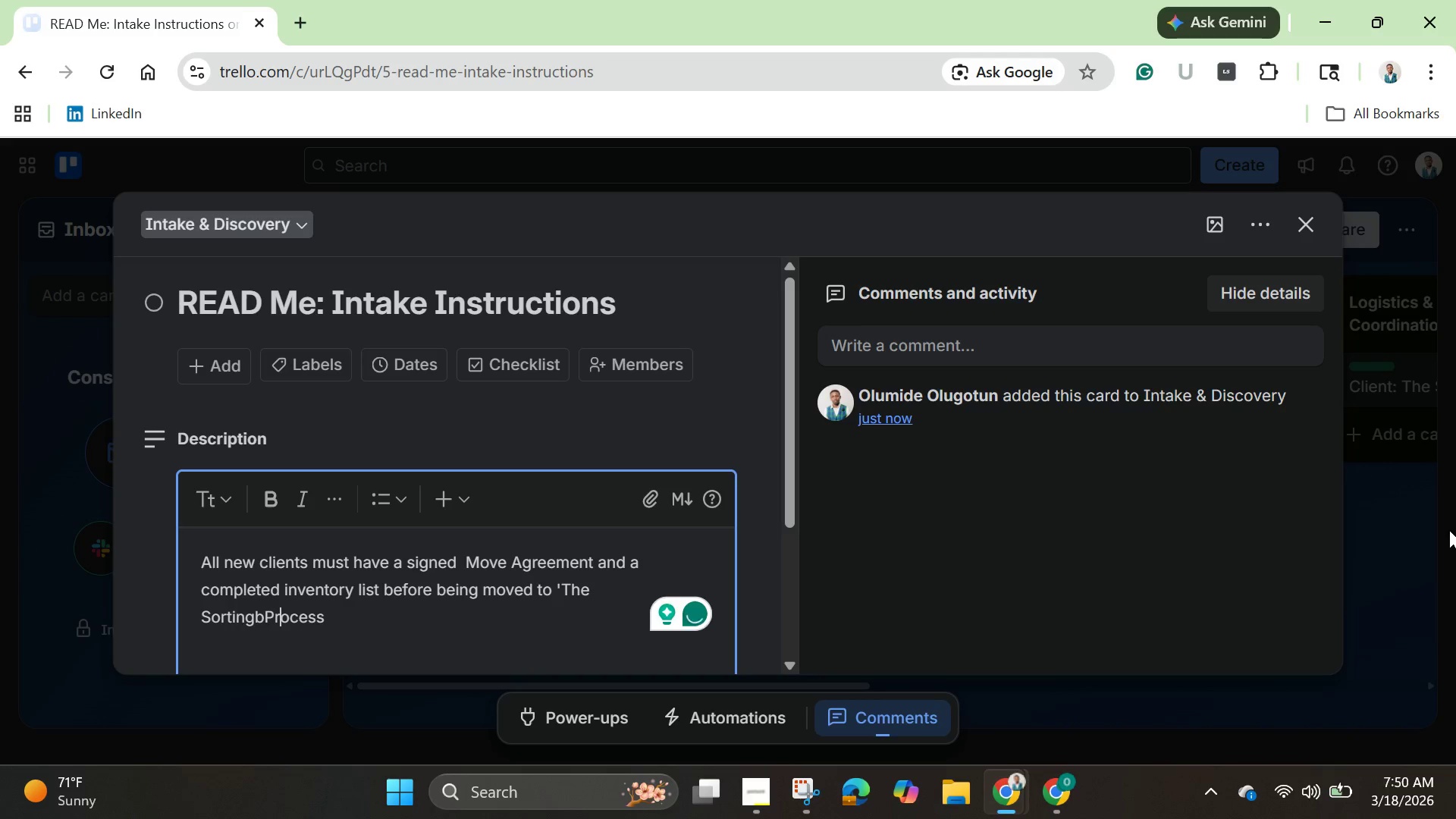 
key(ArrowLeft)
 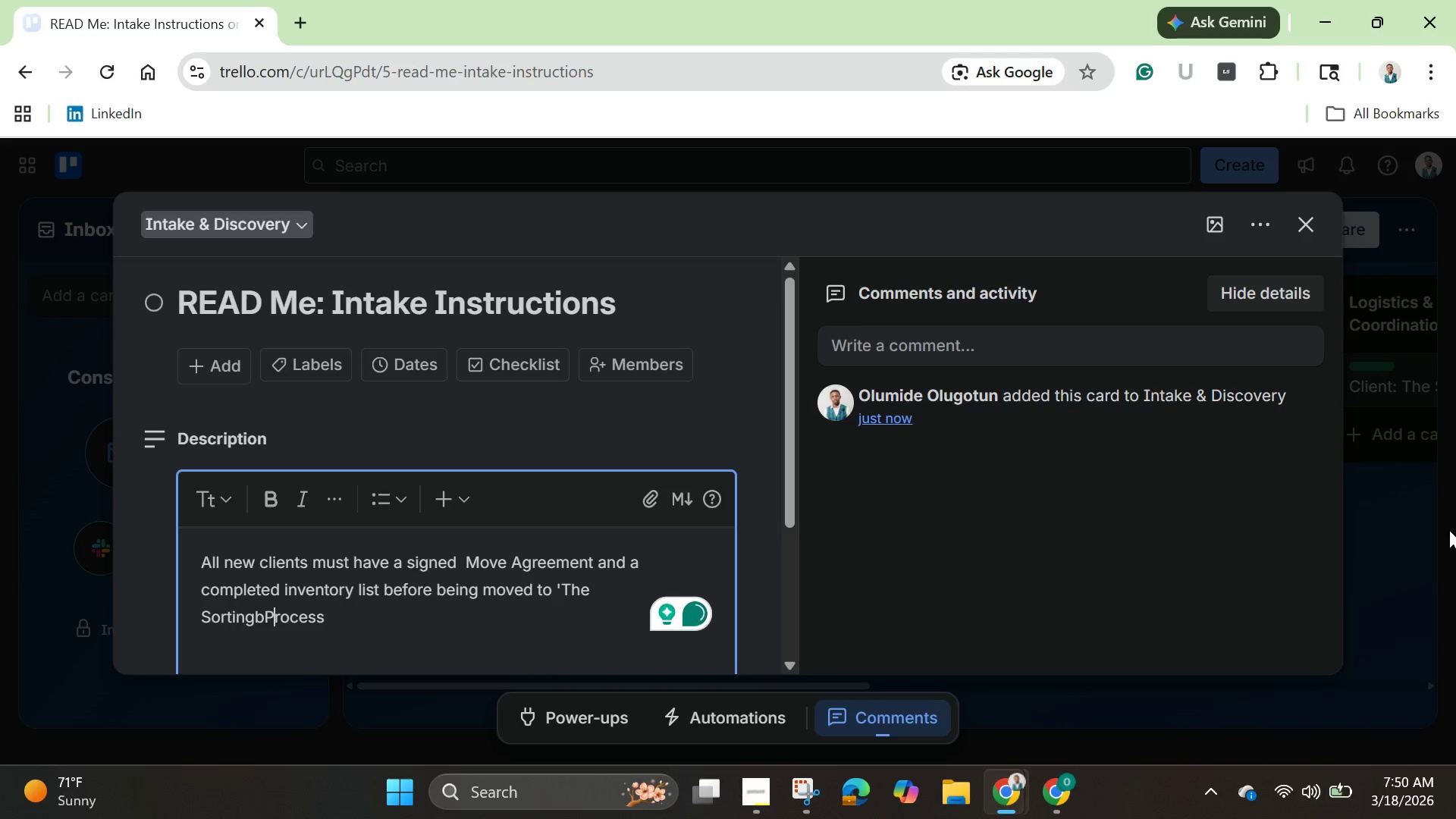 
key(ArrowLeft)
 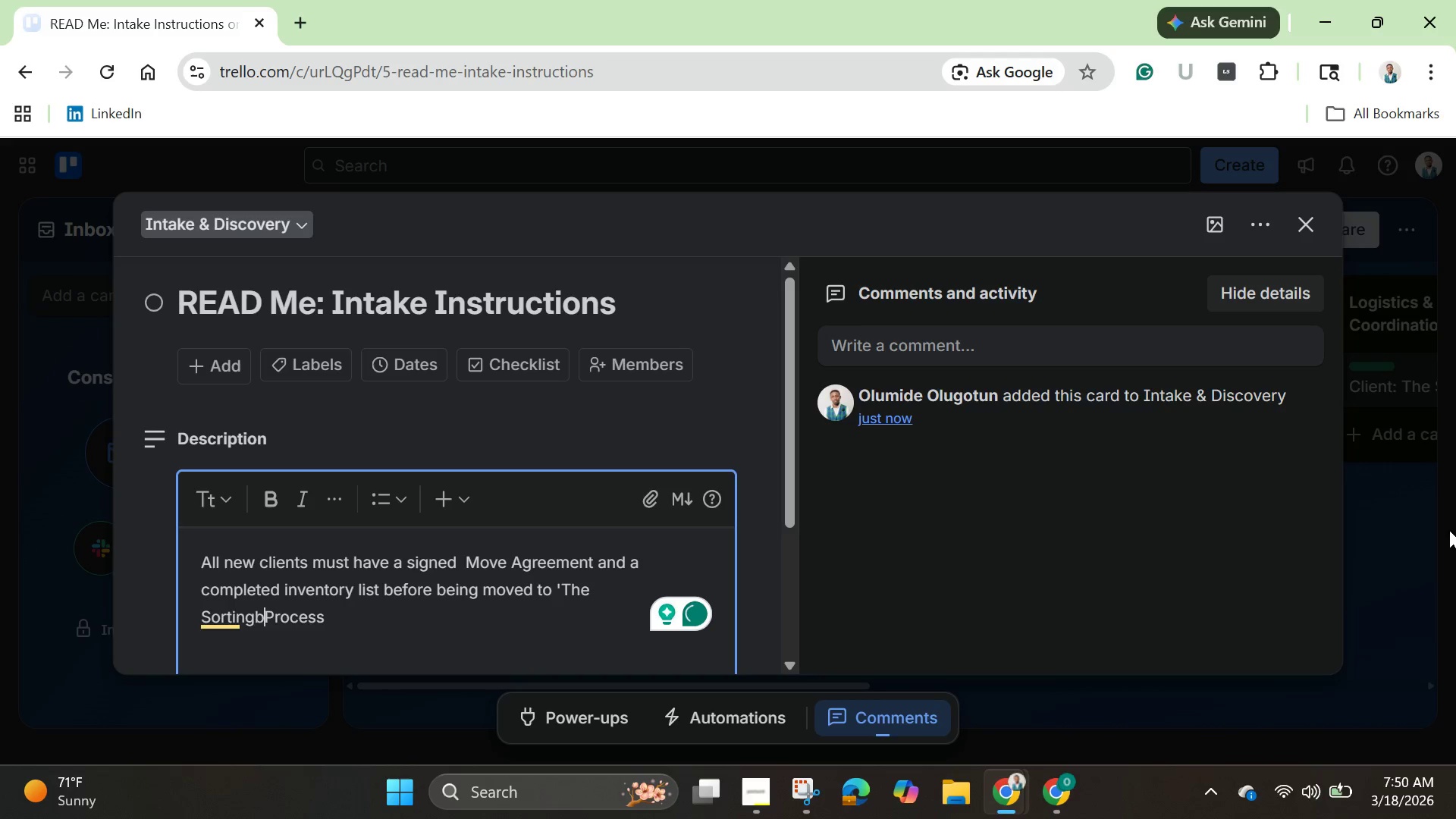 
key(Space)
 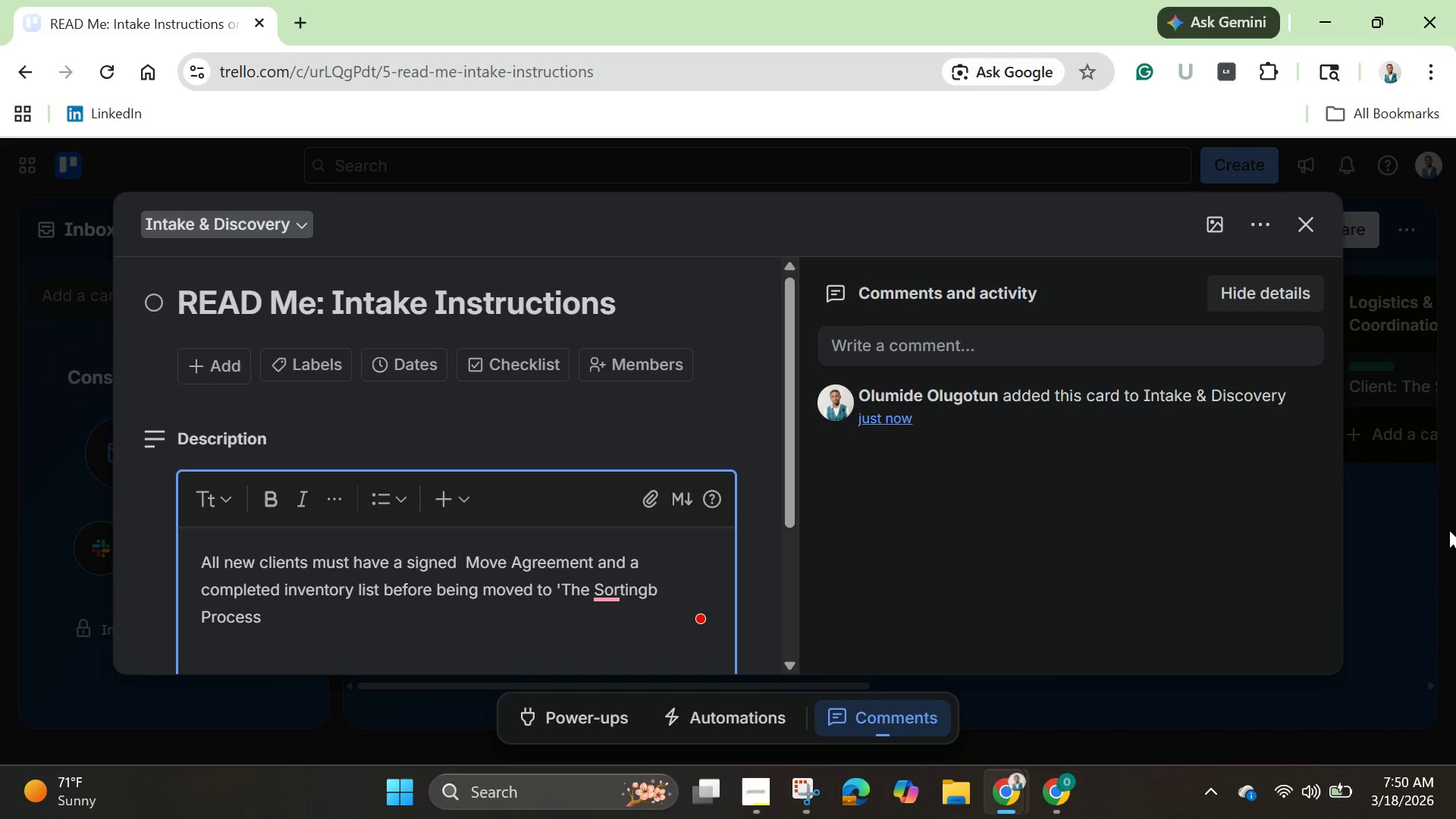 
key(Backspace)
 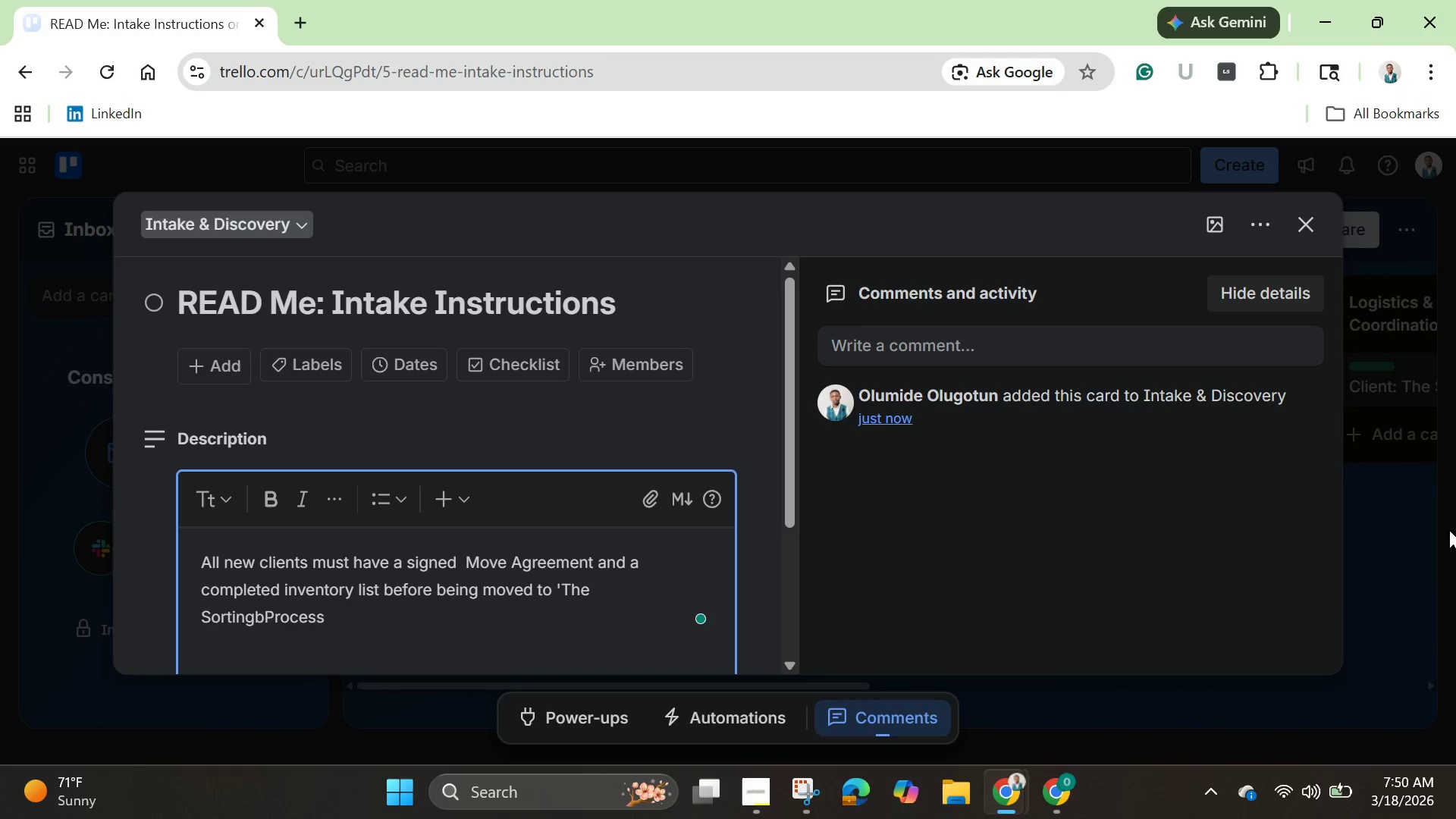 
key(Backspace)
 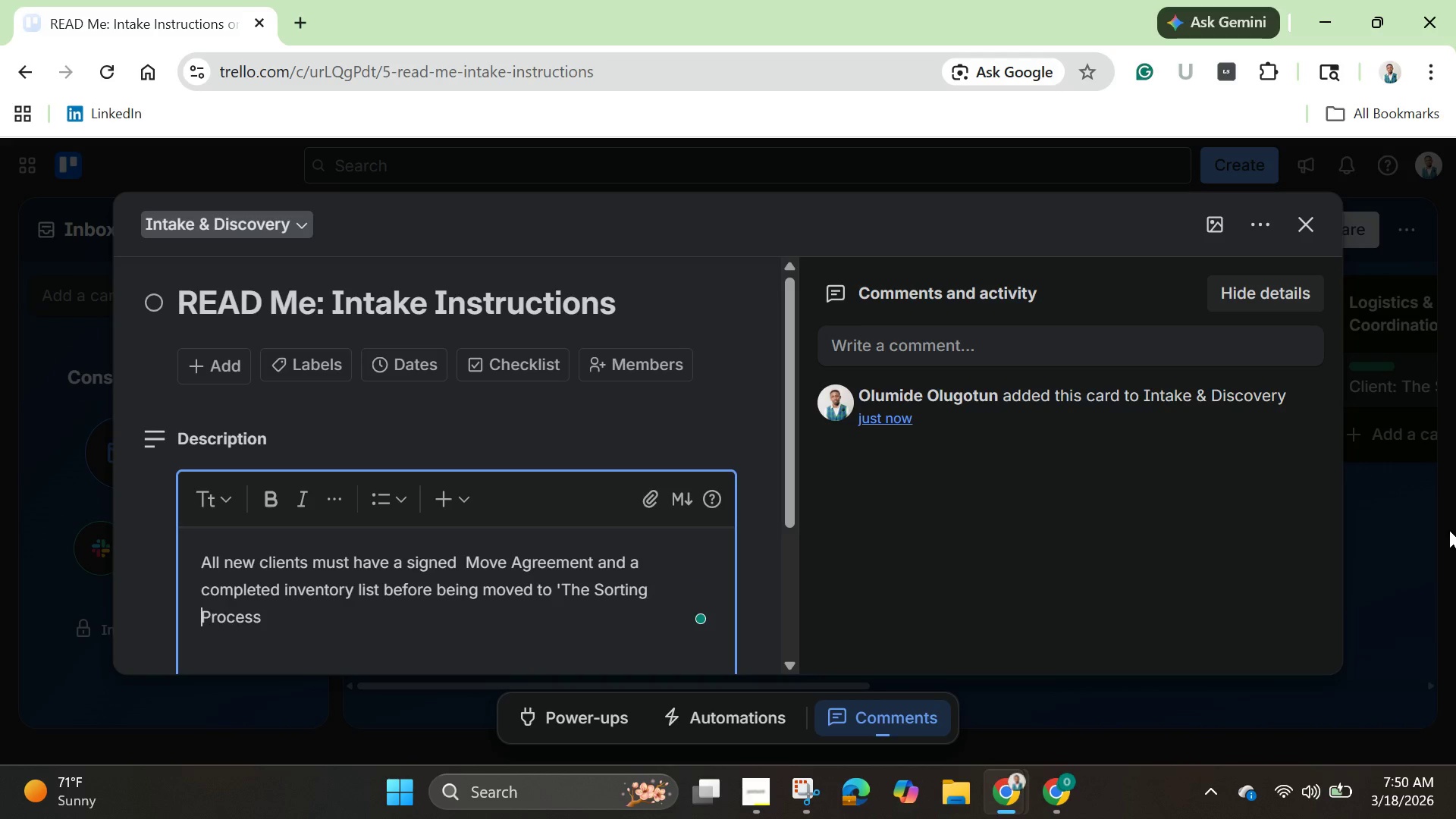 
key(Space)
 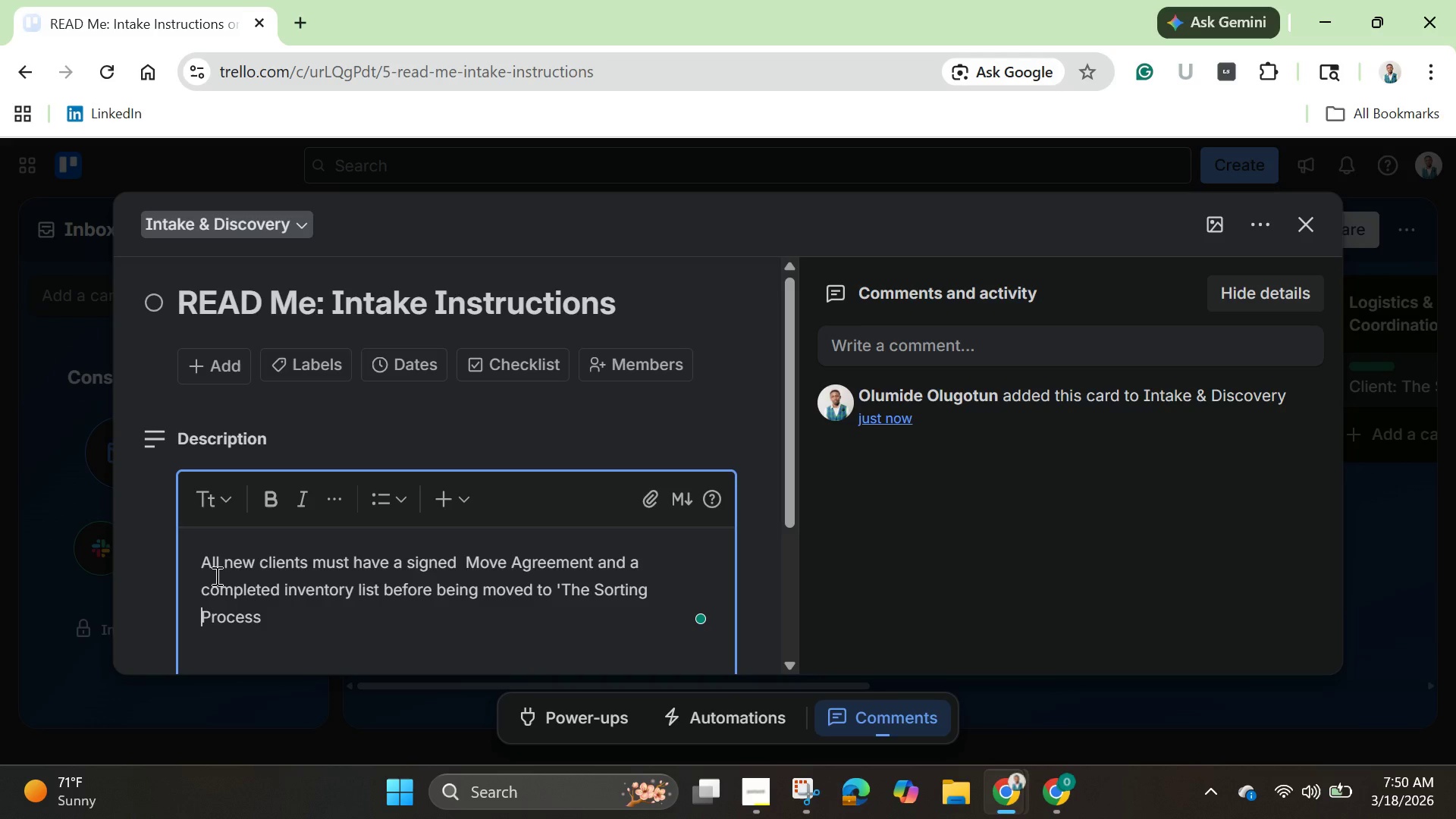 
left_click([268, 619])
 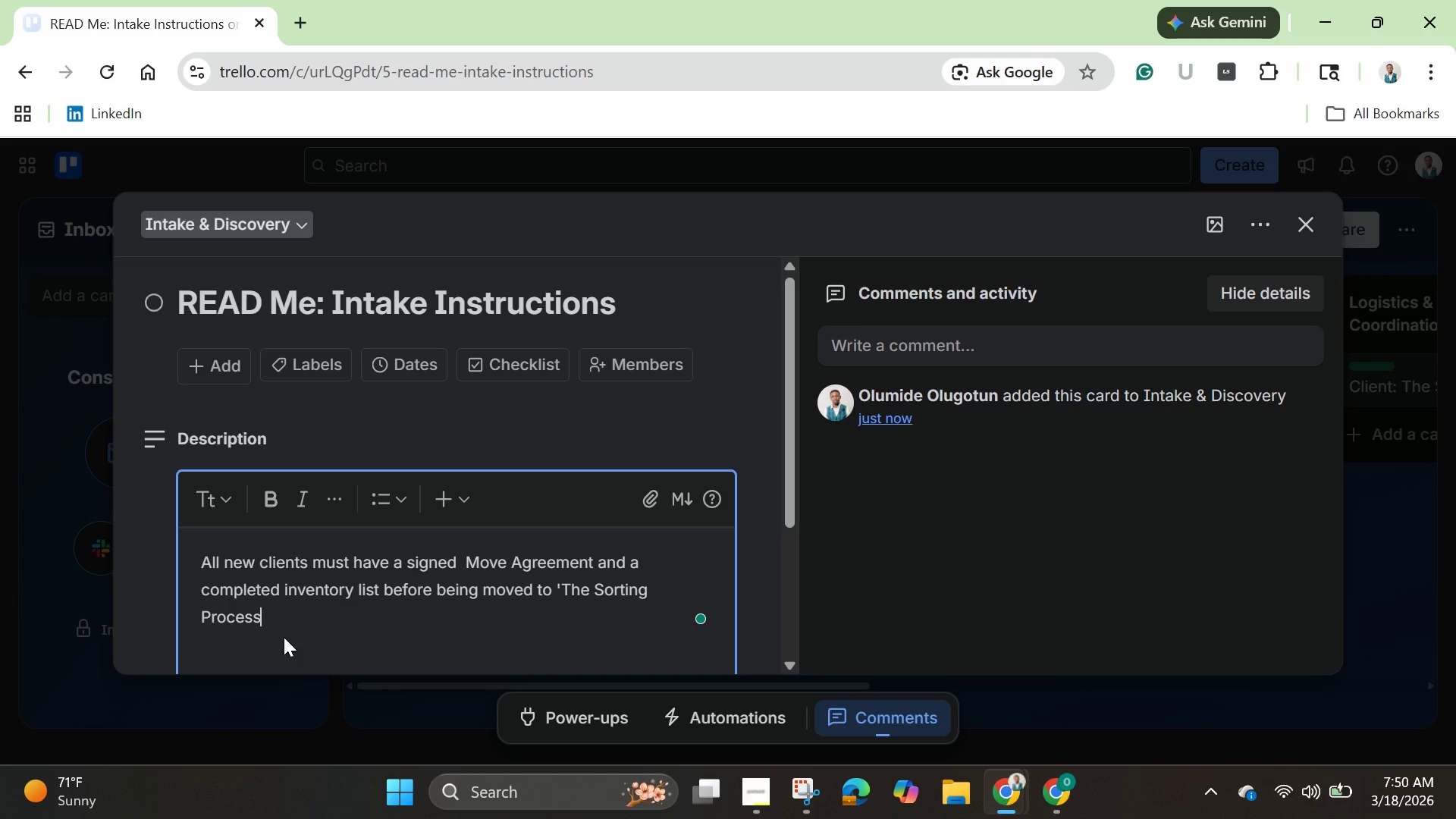 
key(Quote)
 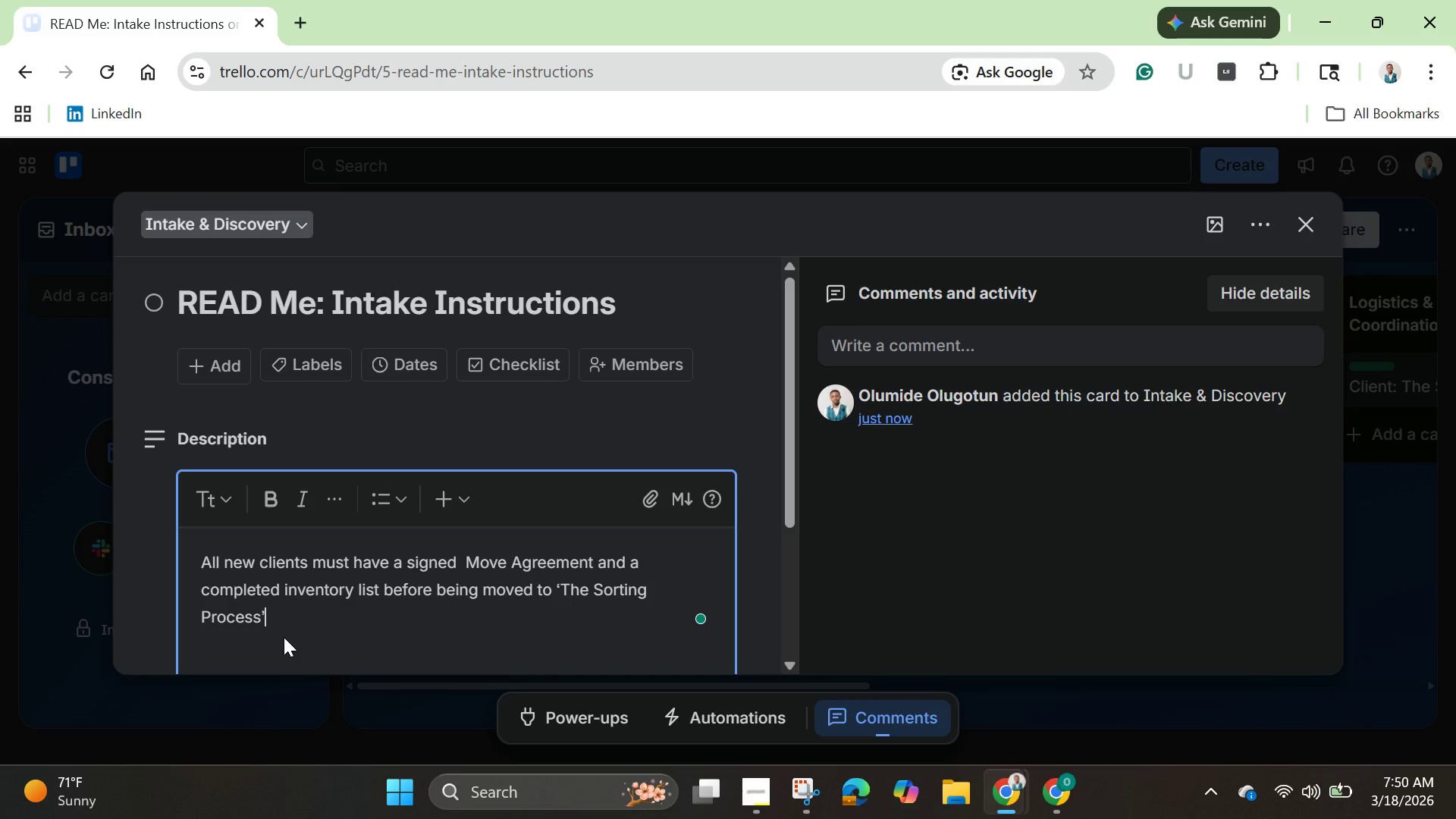 
key(Period)
 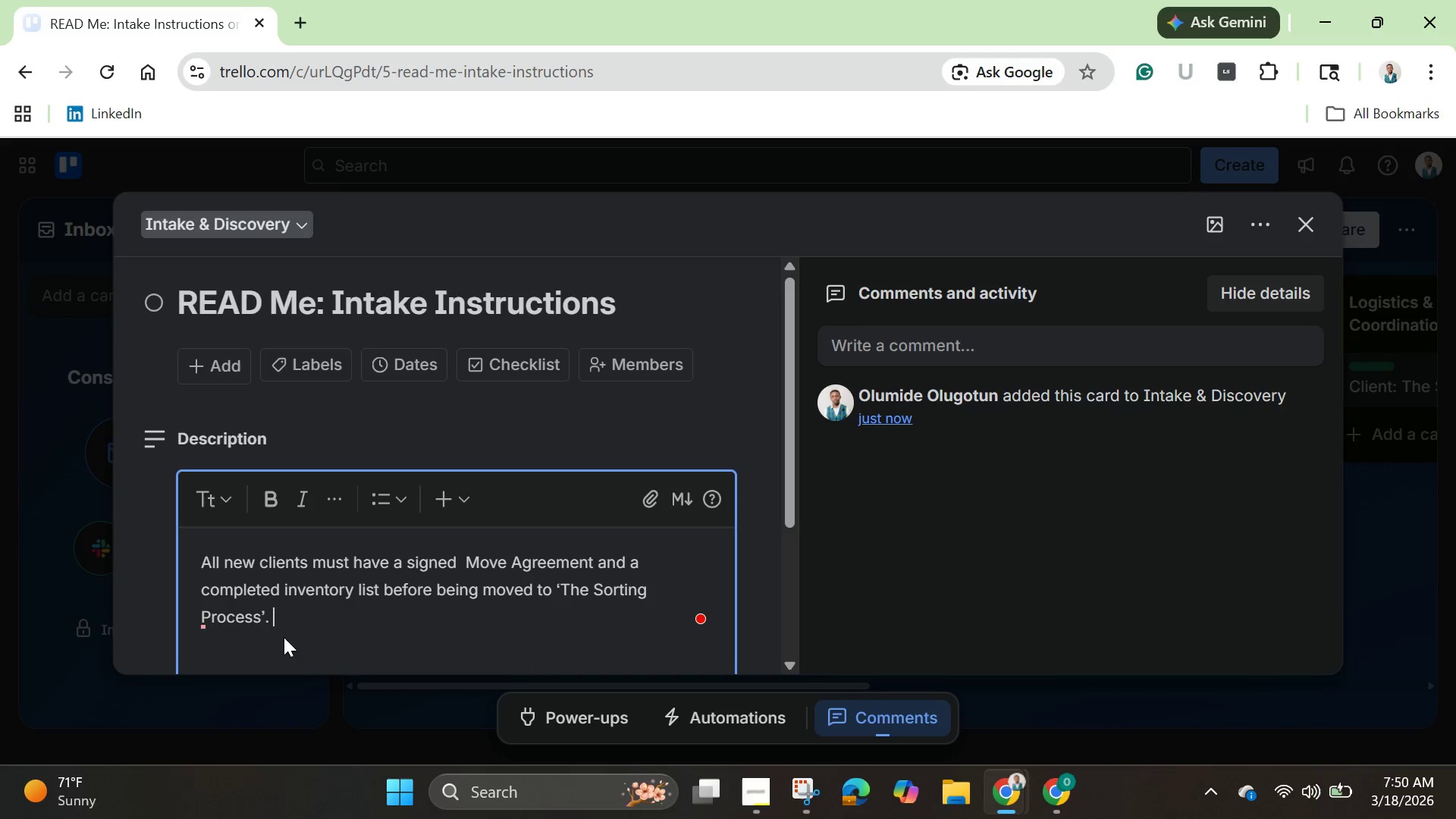 
key(Space)
 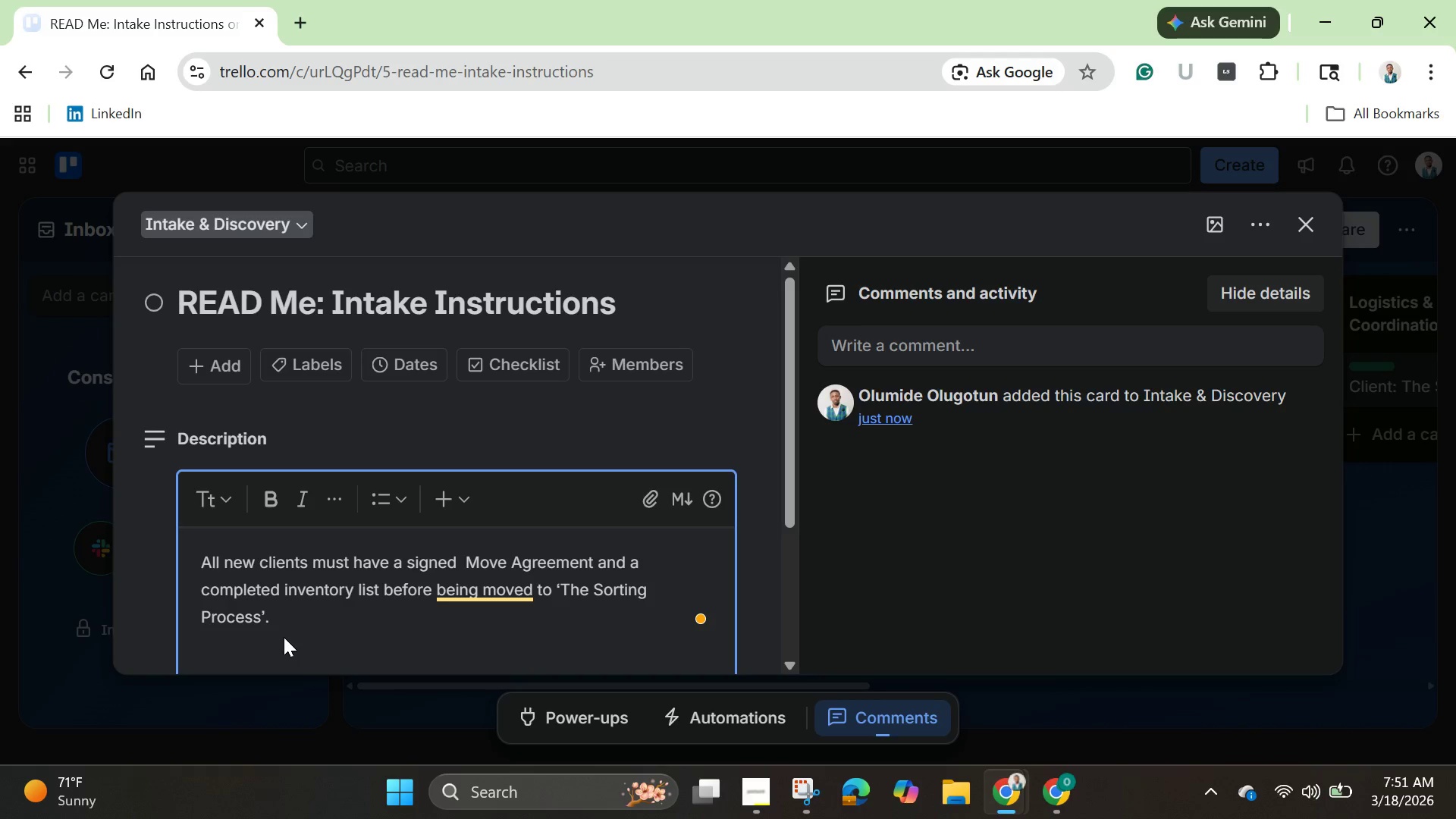 
wait(8.05)
 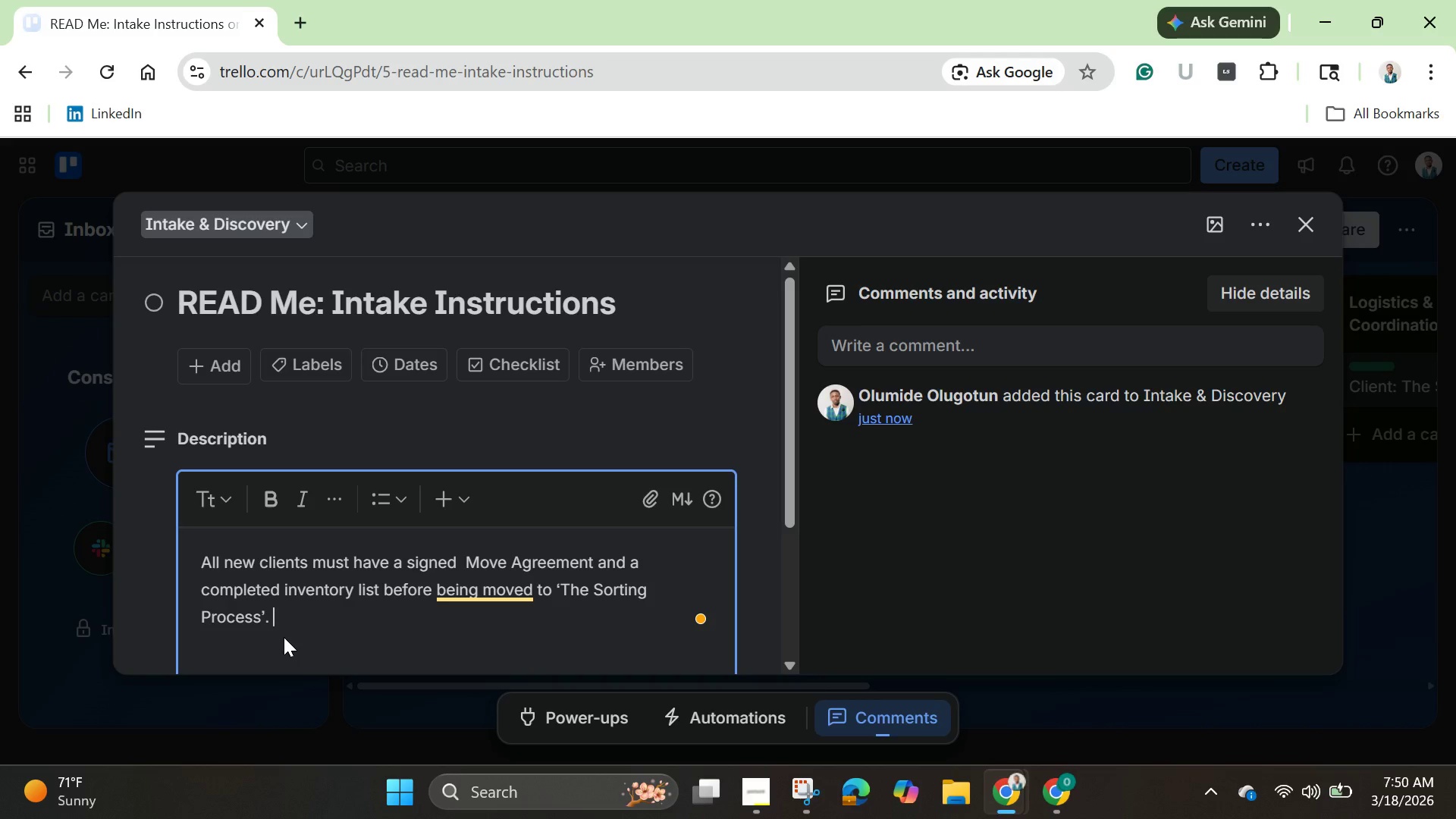 
type(Contact: Operations Lead)
 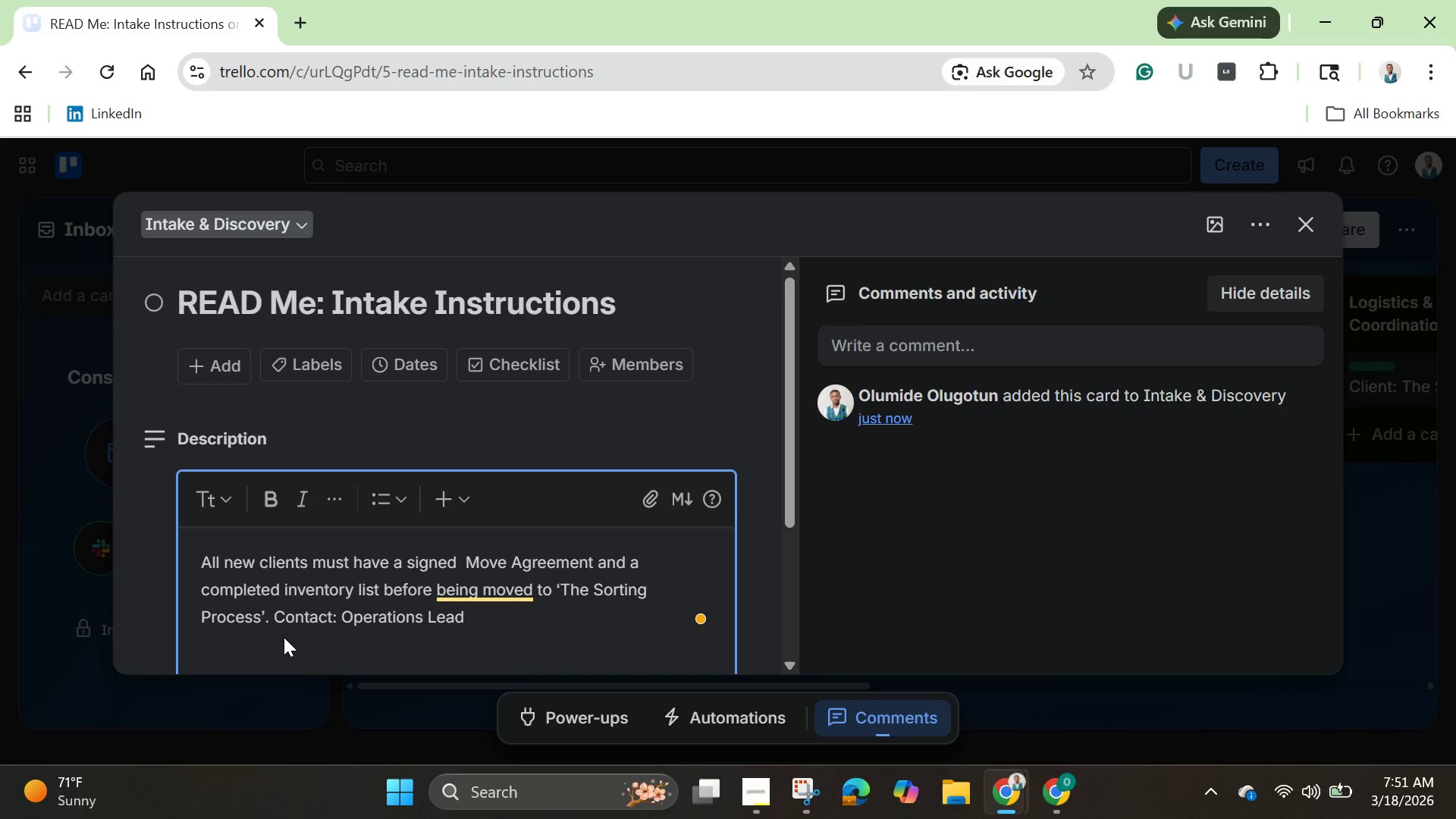 
wait(6.92)
 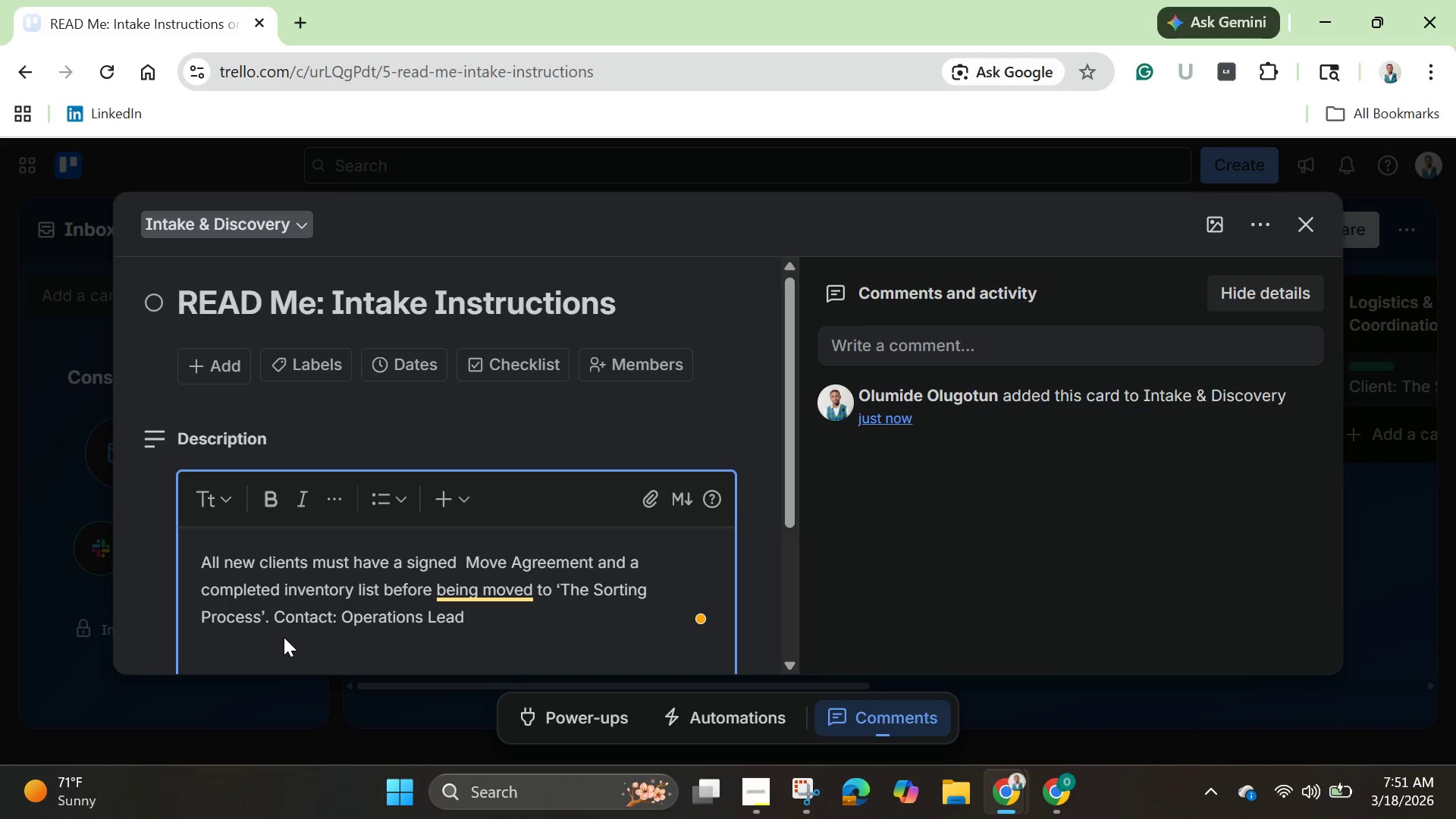 
key(Period)
 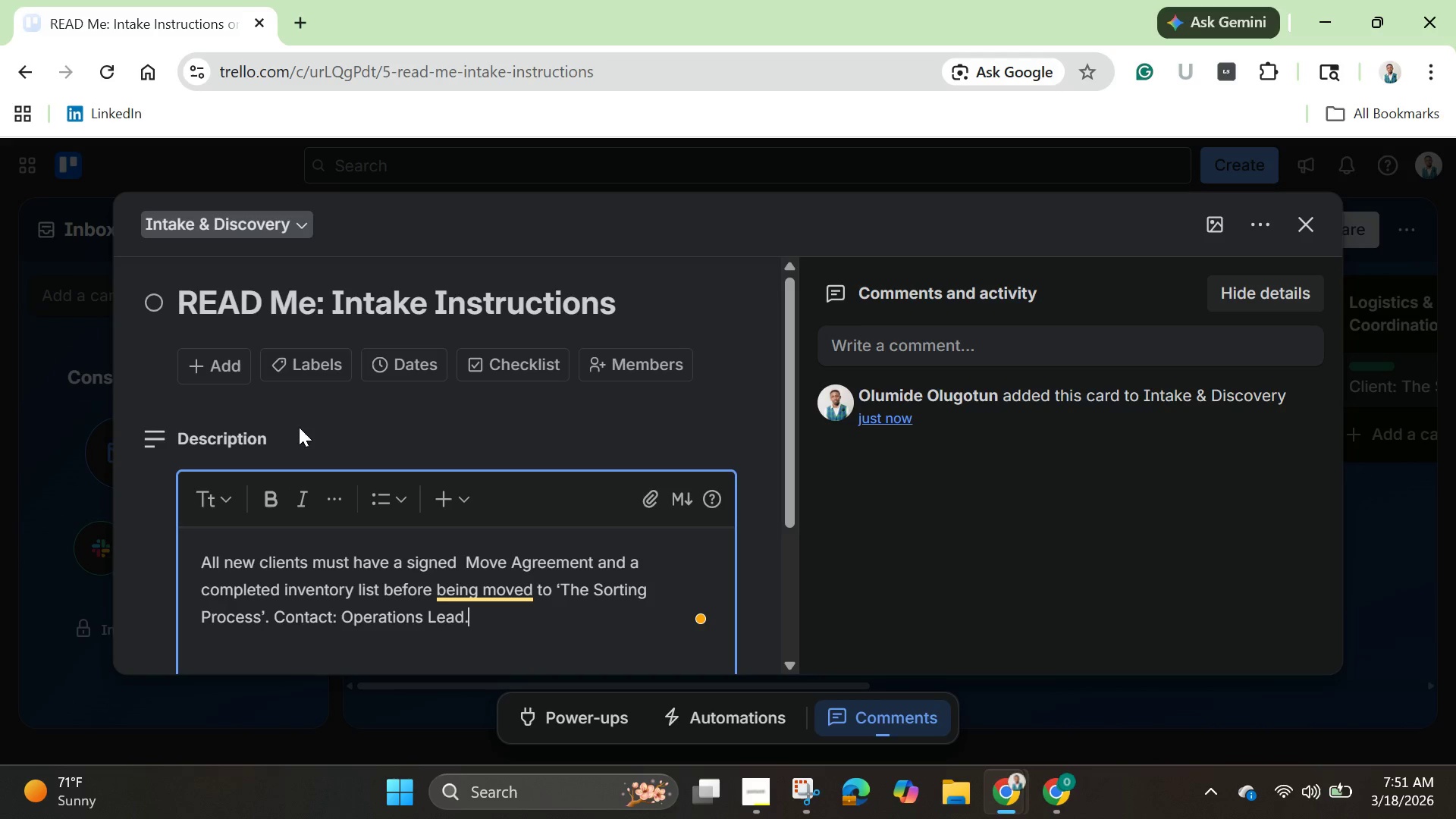 
scroll: coordinate [318, 421], scroll_direction: down, amount: 2.0
 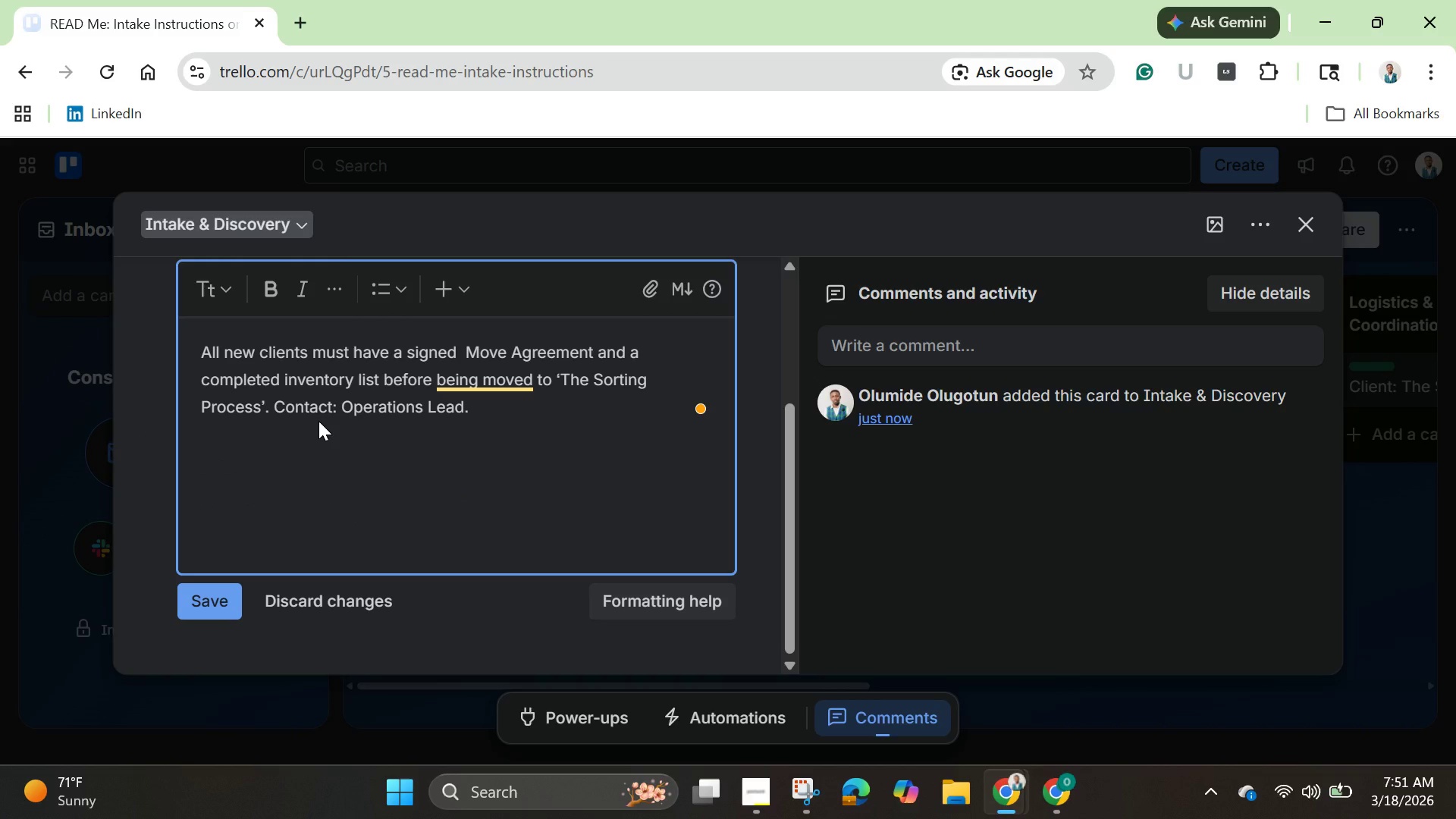 
scroll: coordinate [318, 421], scroll_direction: up, amount: 2.0
 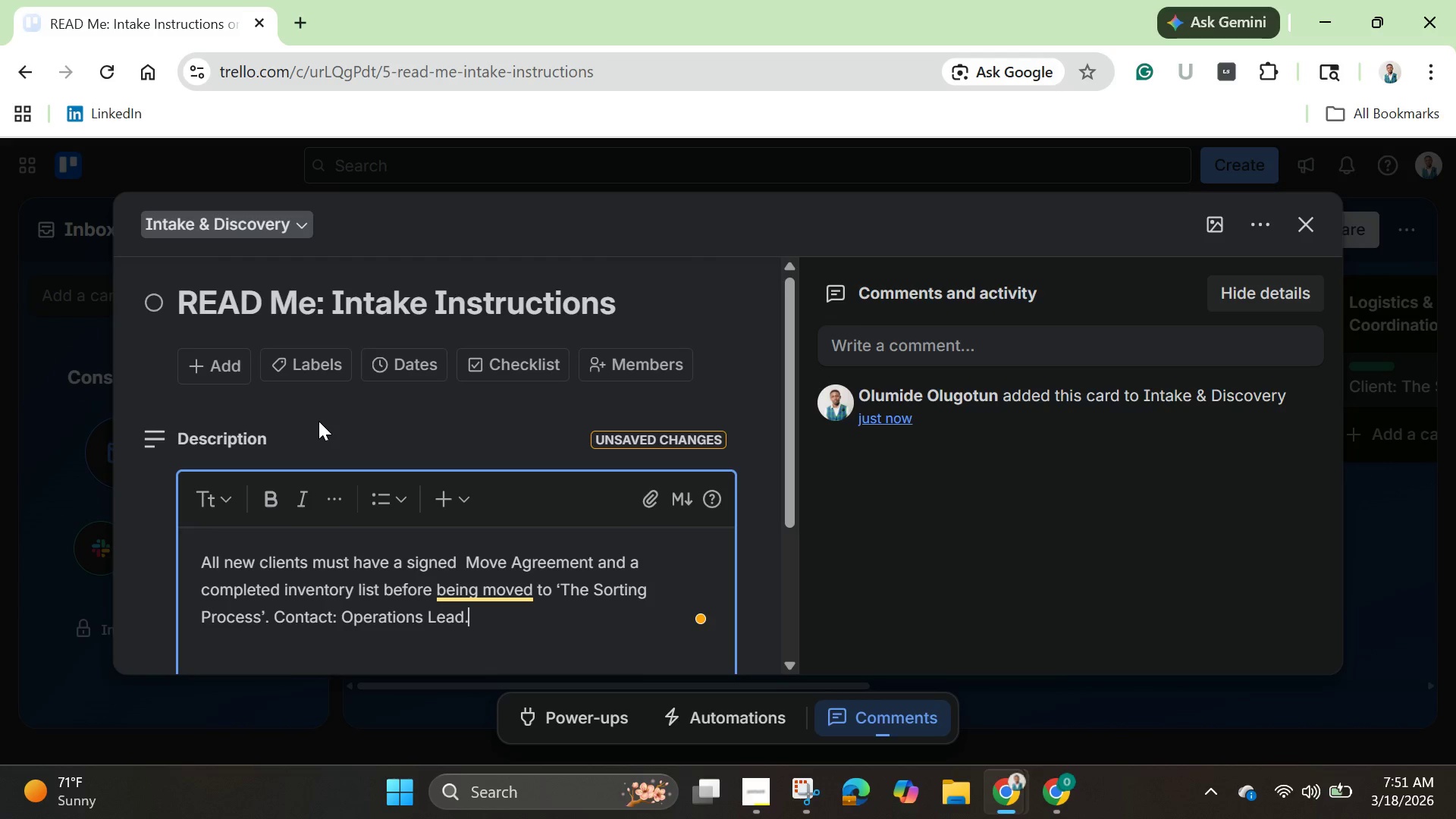 
scroll: coordinate [318, 421], scroll_direction: down, amount: 1.0
 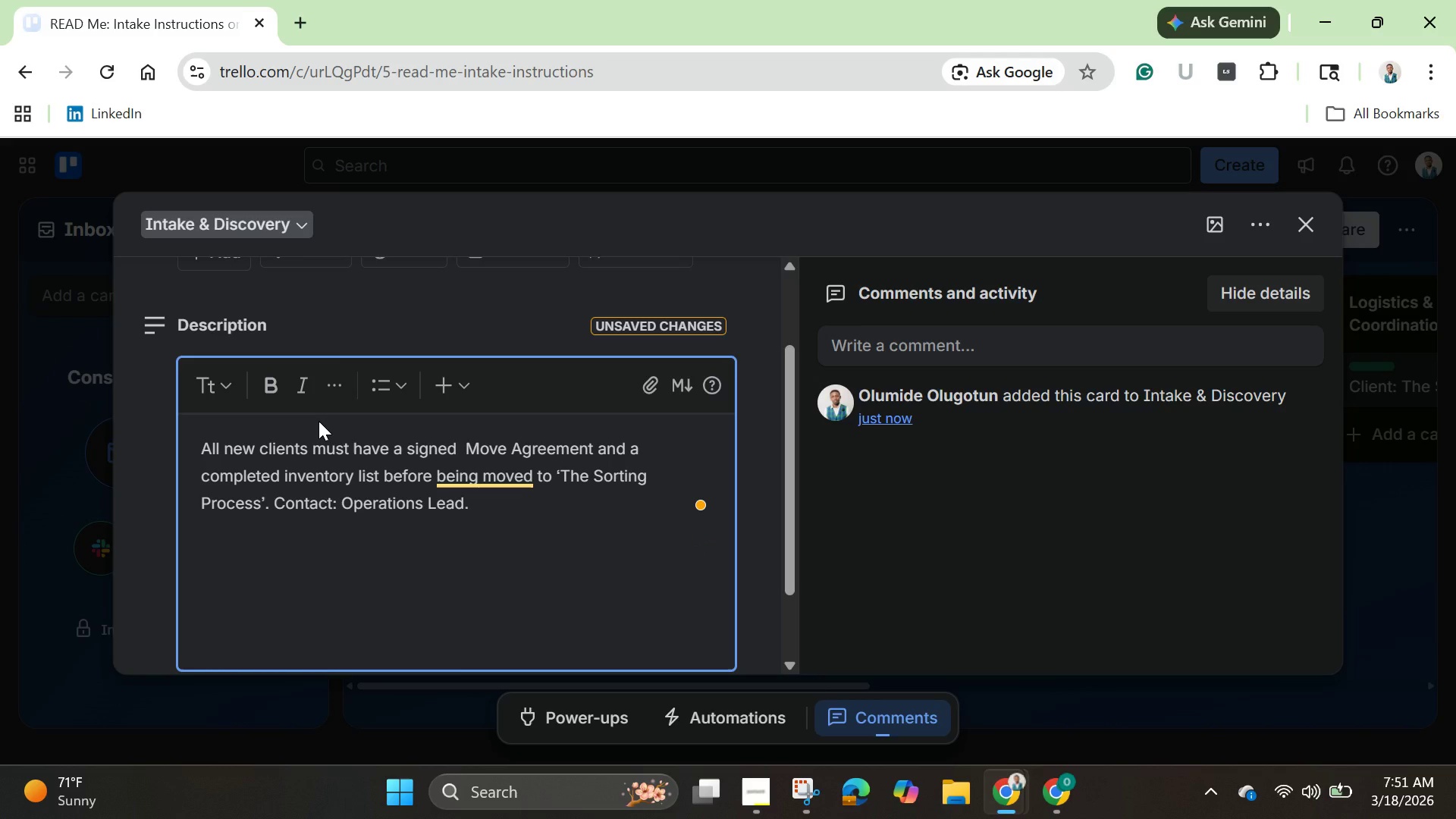 
wait(7.47)
 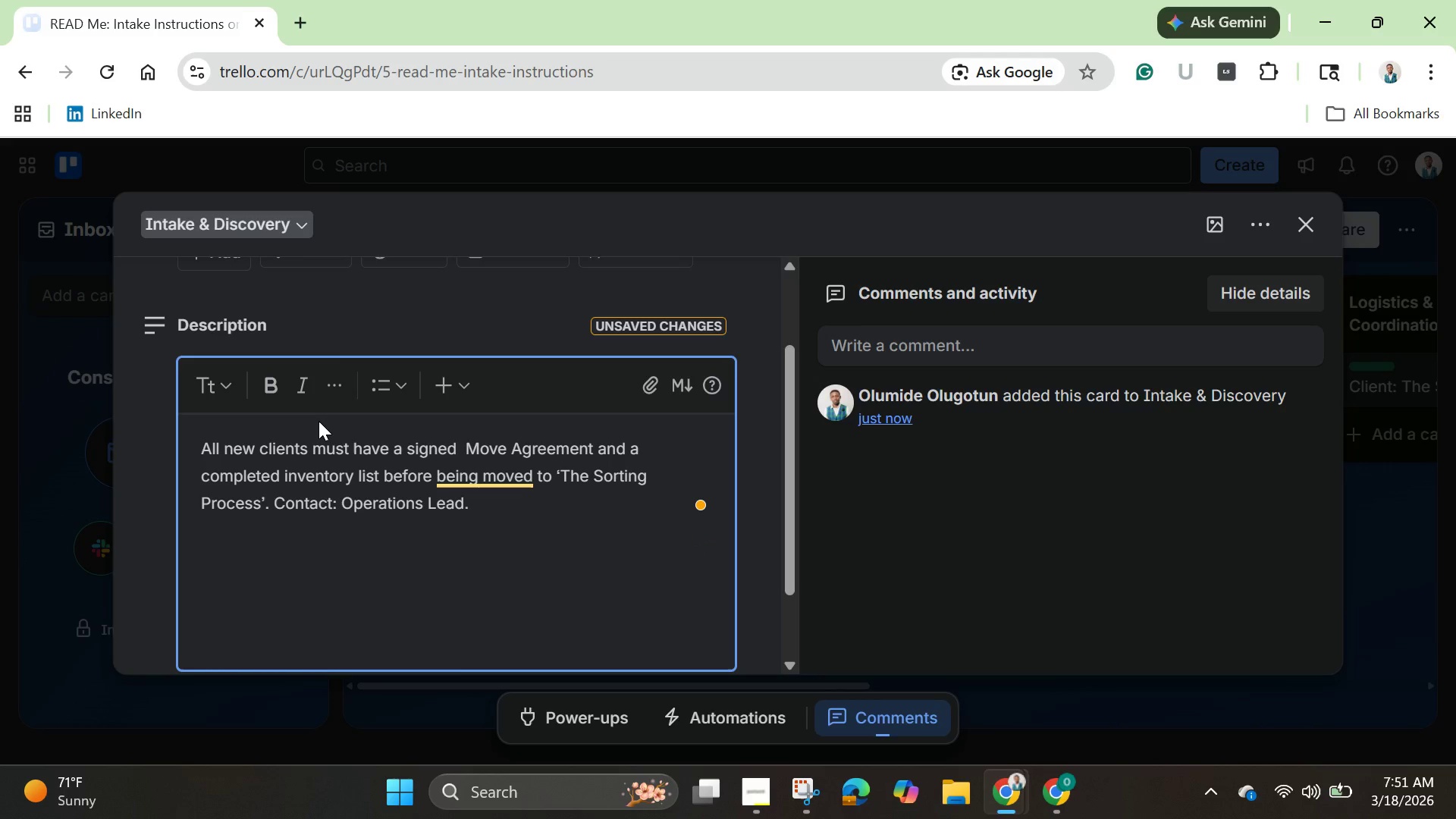 
scroll: coordinate [322, 407], scroll_direction: down, amount: 3.0
 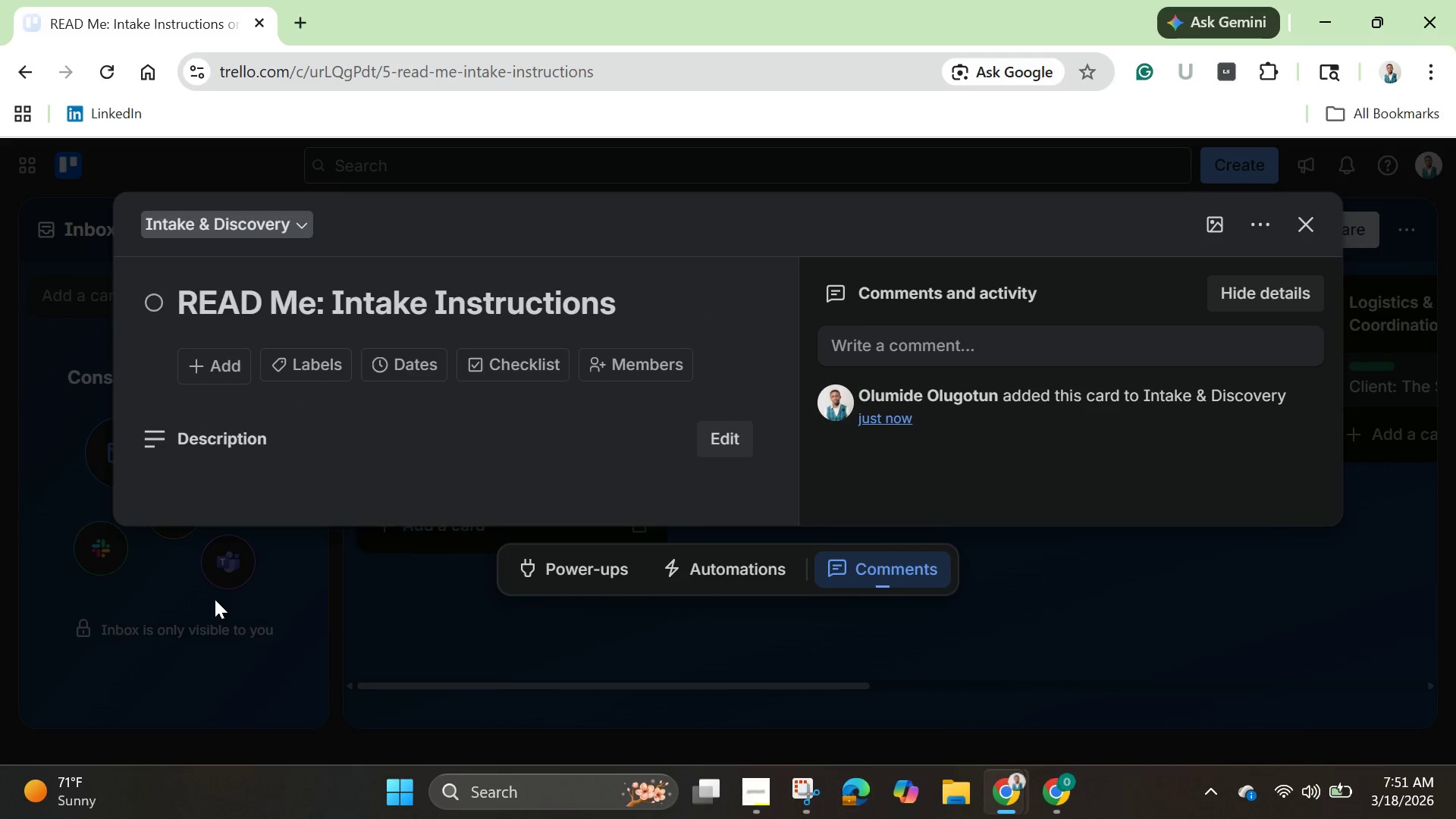 
wait(7.8)
 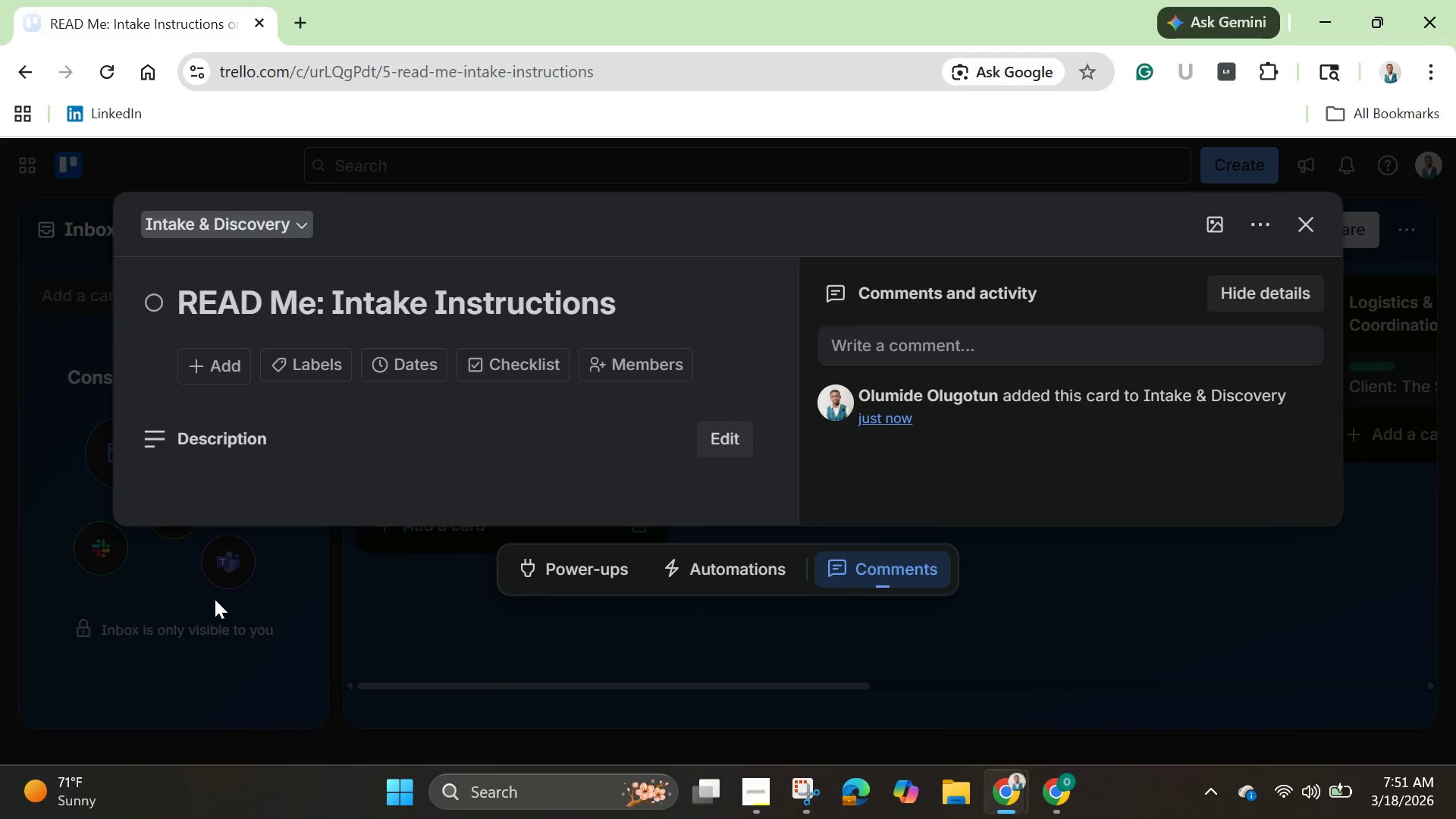 
left_click([1214, 220])
 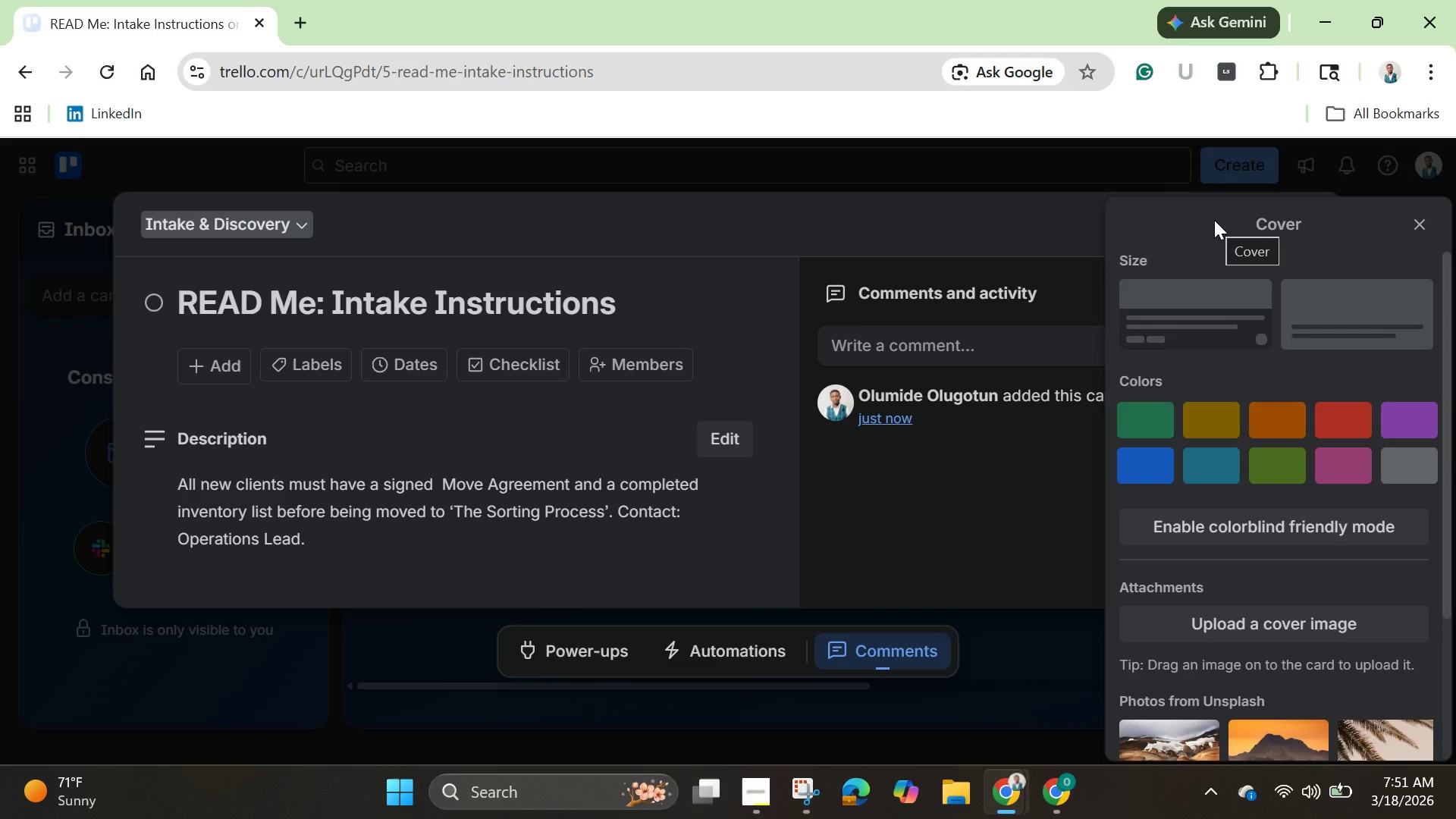 
wait(9.55)
 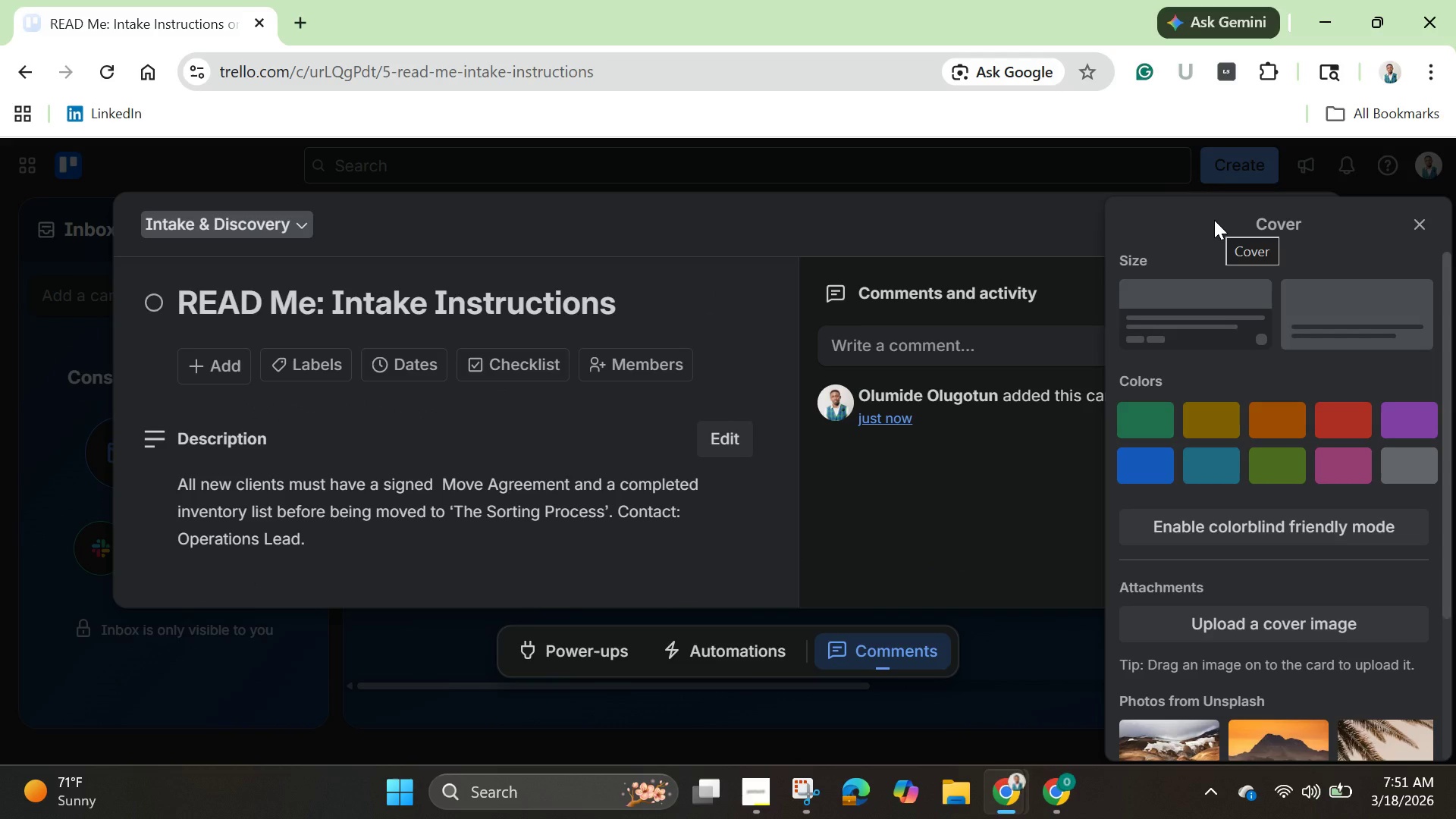 
left_click([1139, 457])
 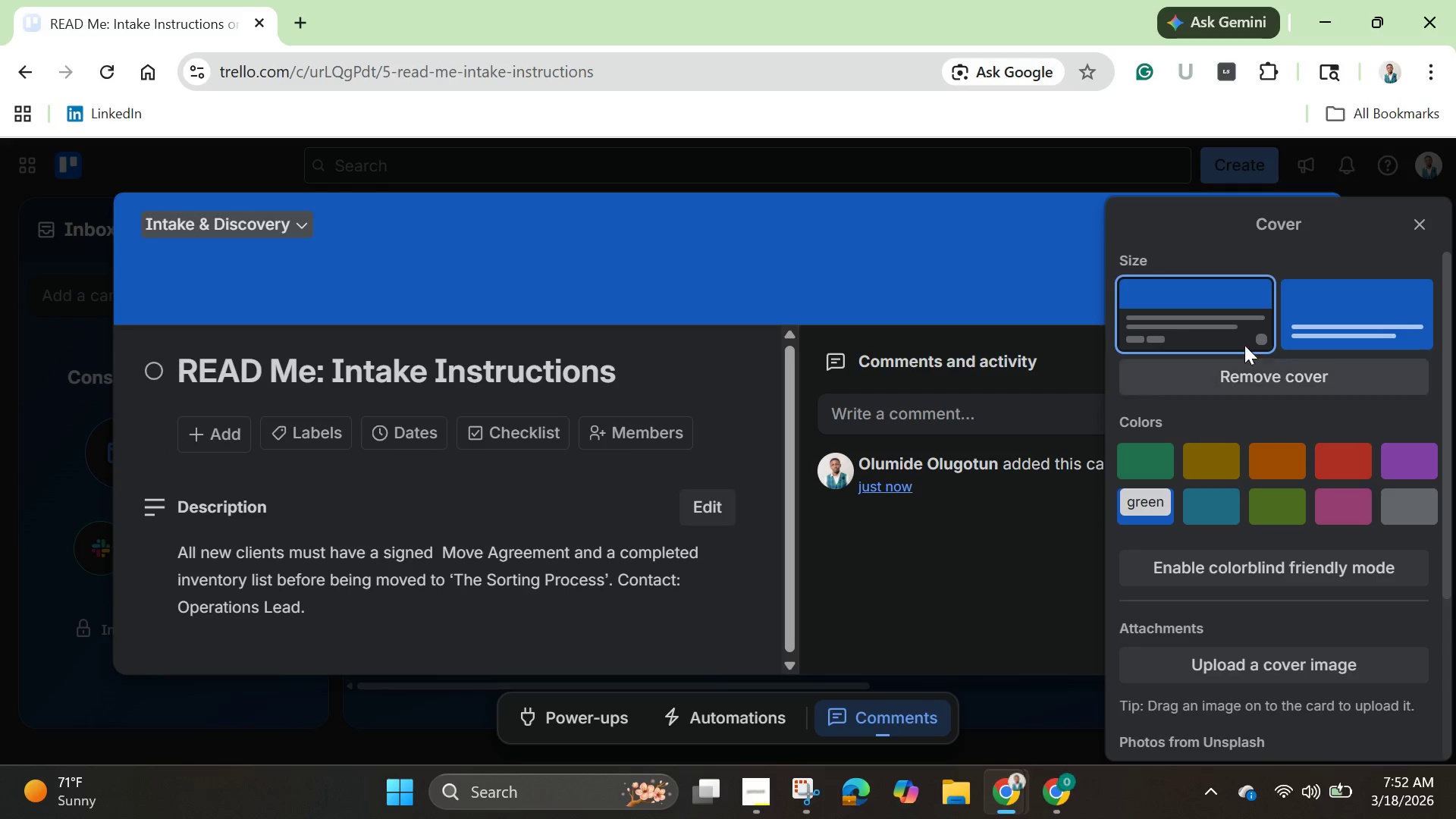 
scroll: coordinate [1275, 470], scroll_direction: down, amount: 1.0
 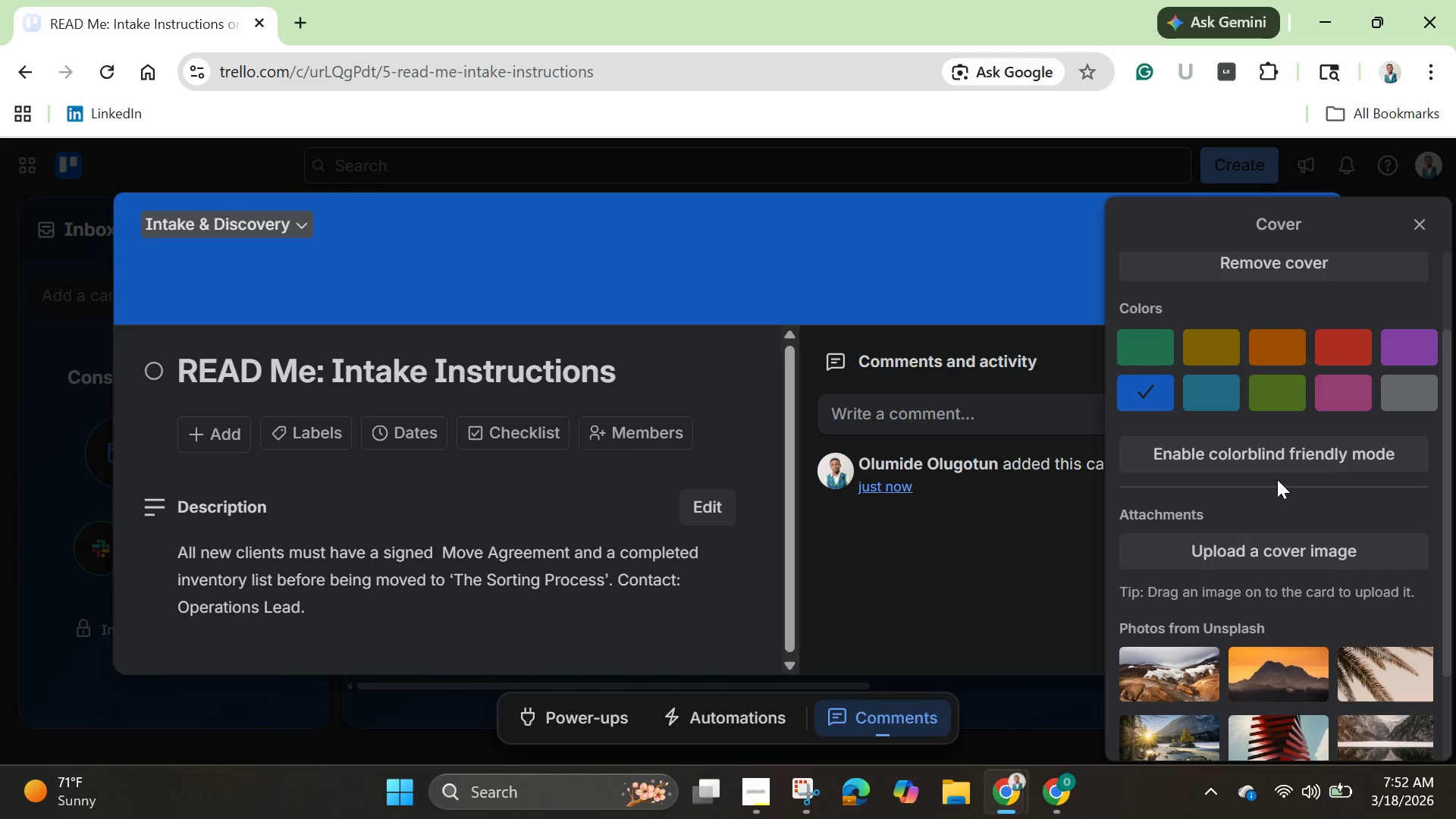 
wait(23.04)
 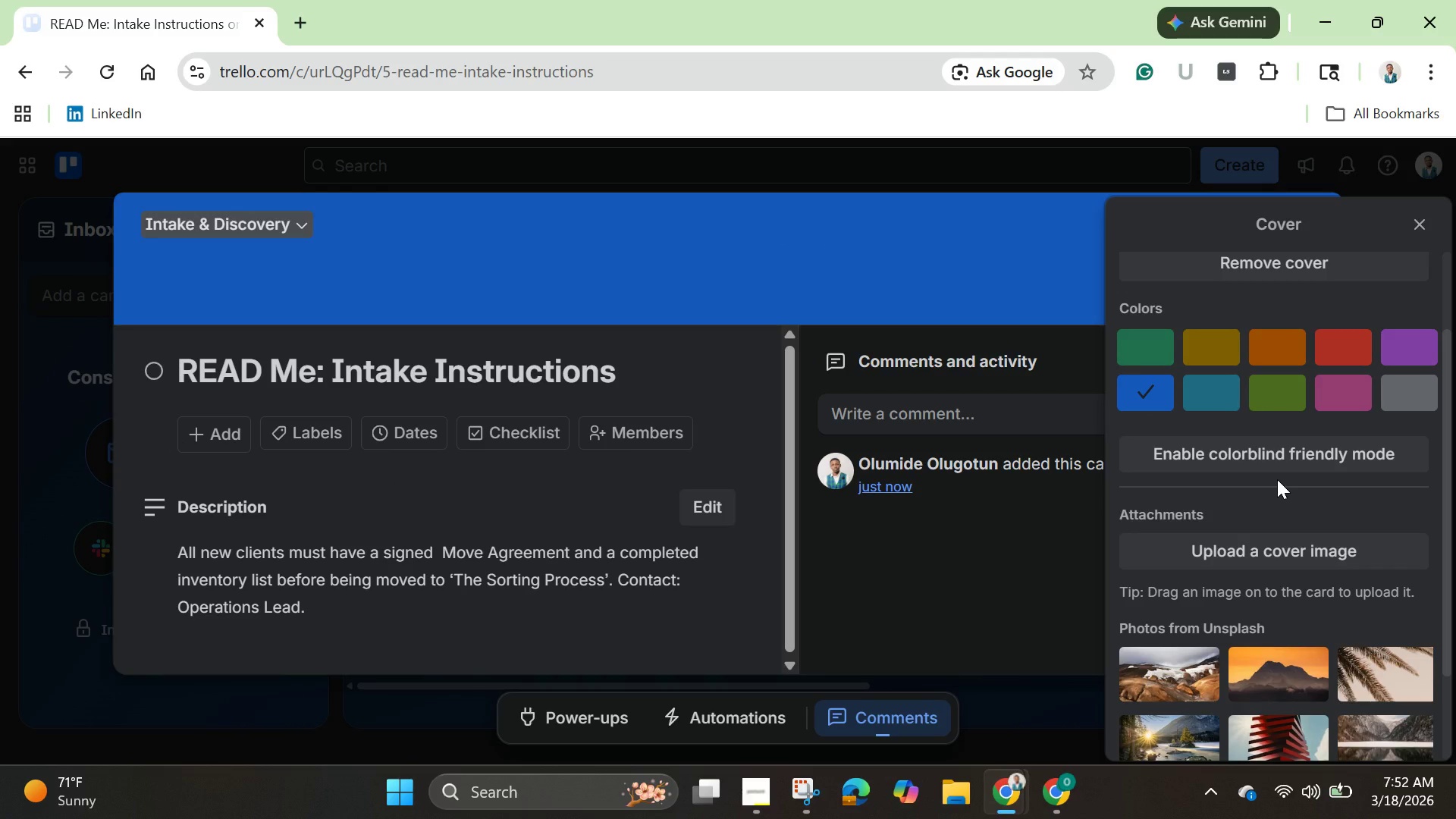 
scroll: coordinate [1310, 497], scroll_direction: down, amount: 3.0
 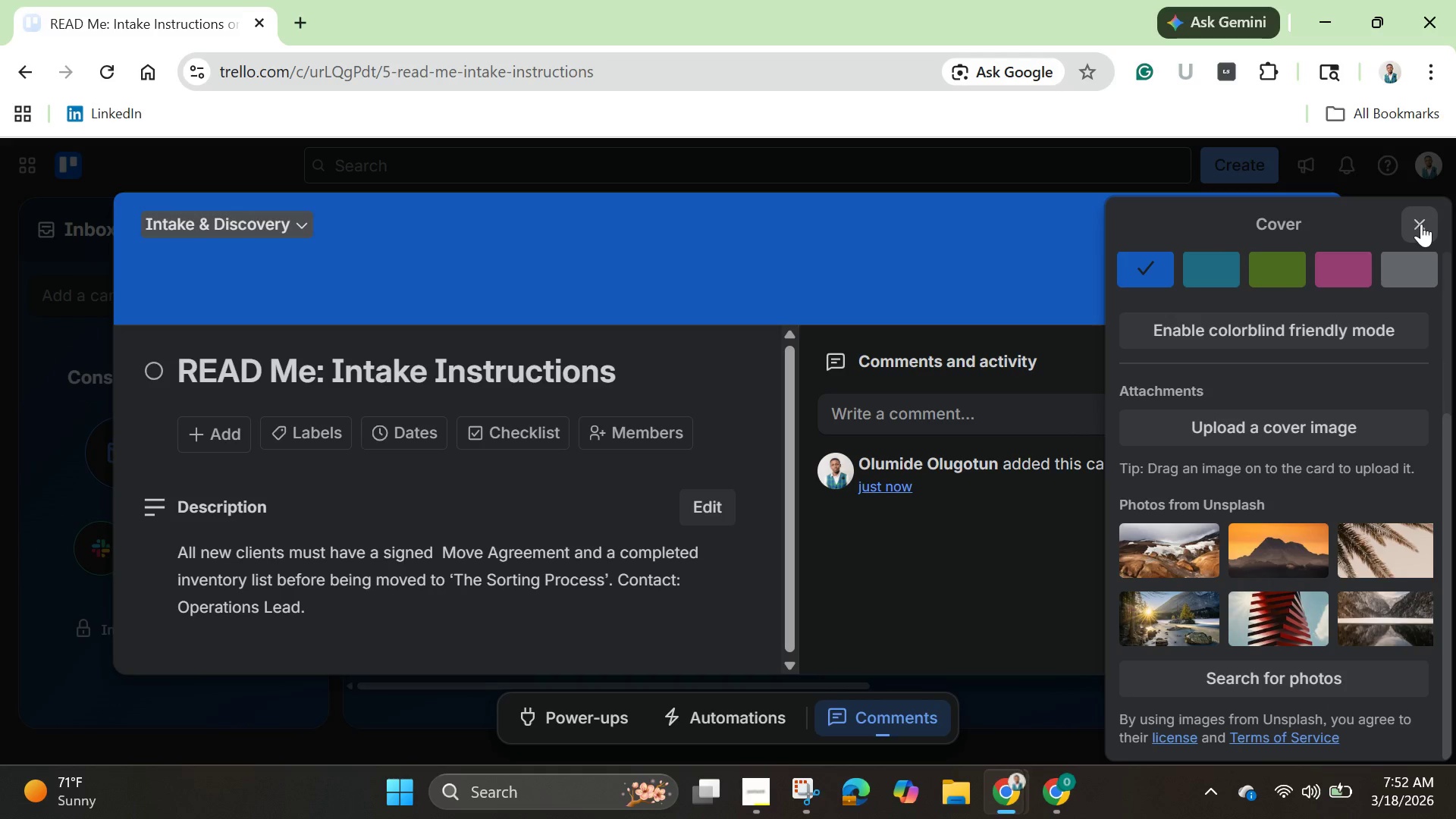 
left_click([1423, 224])
 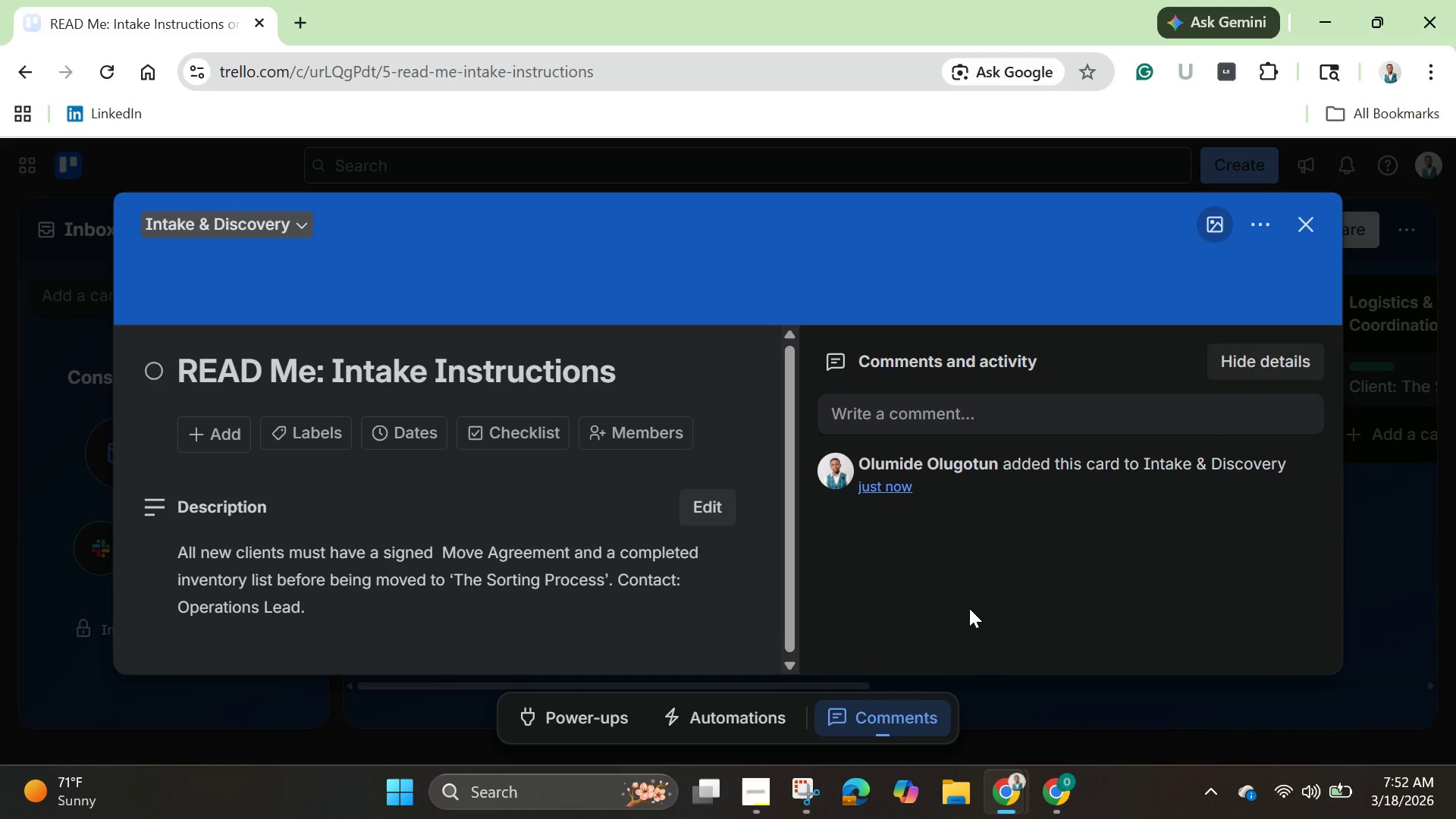 
wait(18.11)
 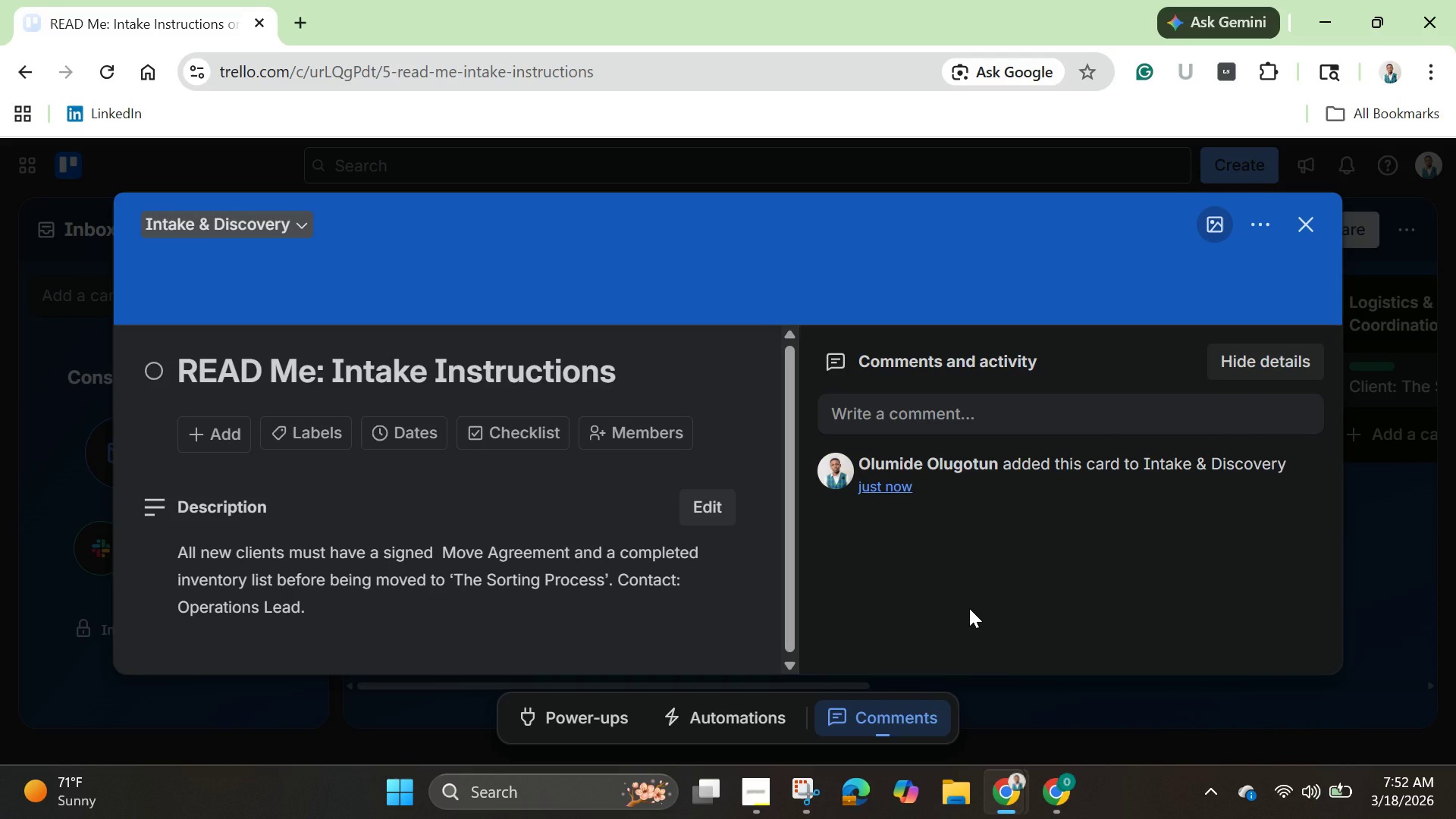 
left_click([1312, 220])
 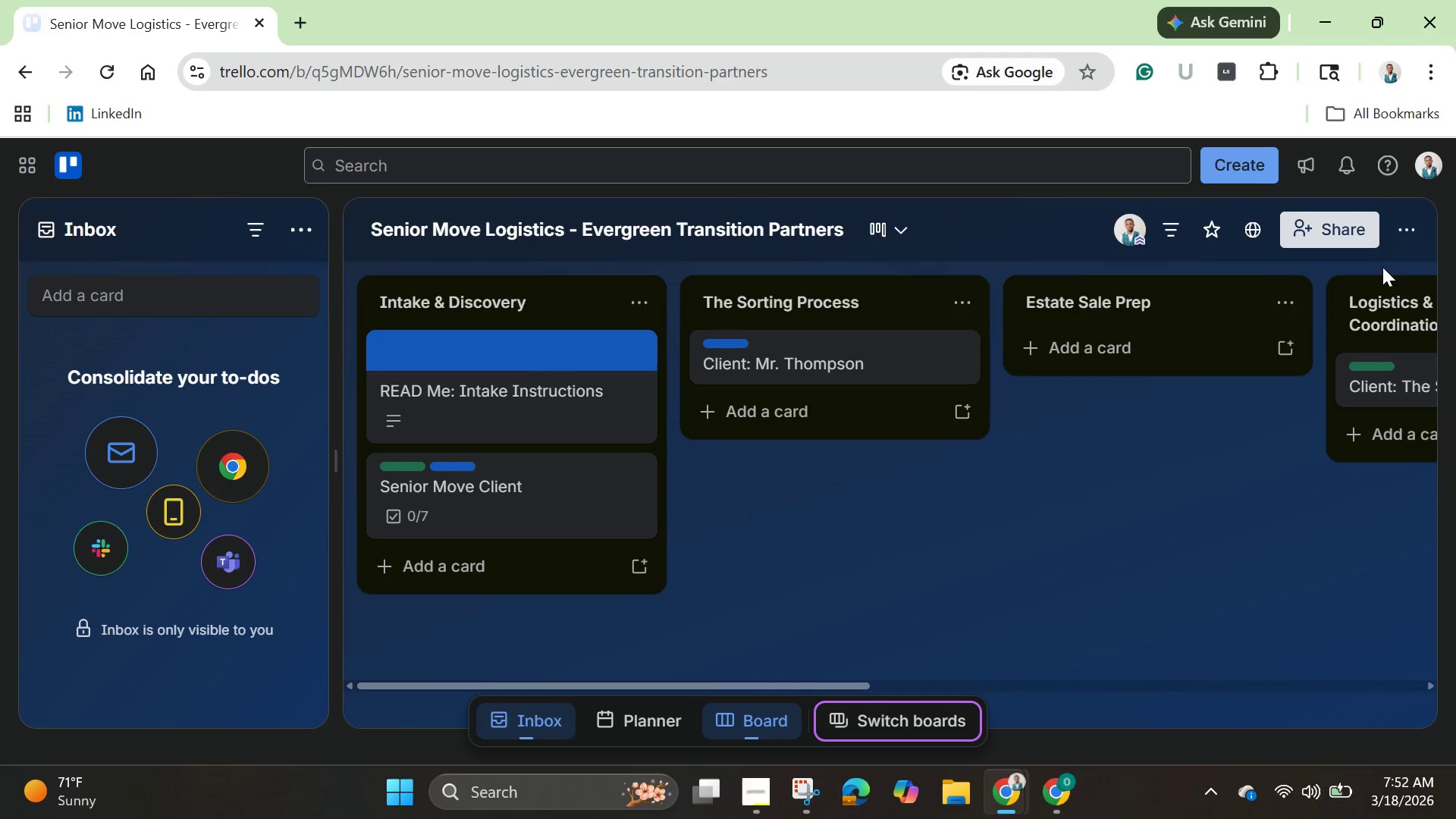 
left_click([1411, 218])
 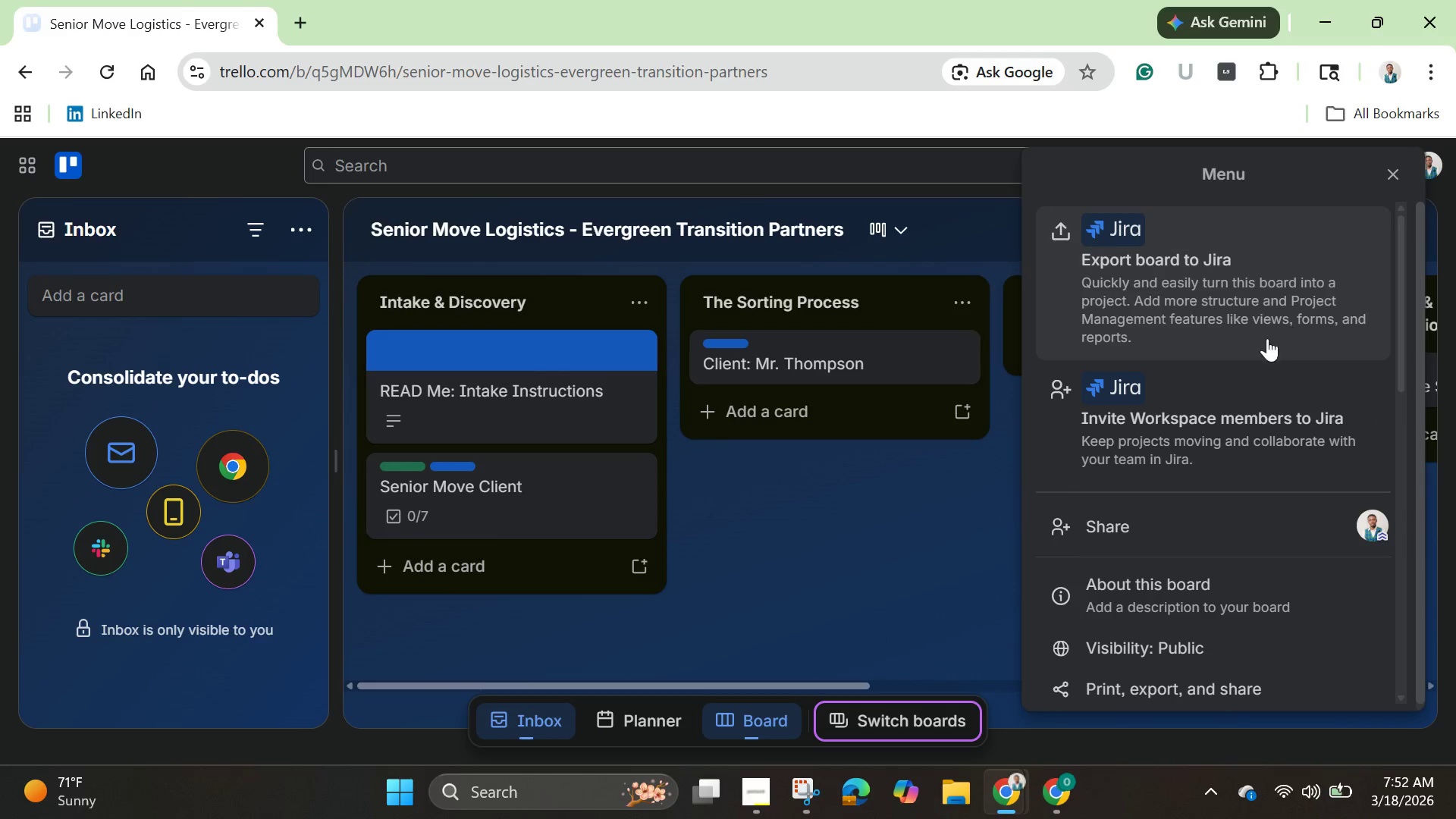 
scroll: coordinate [1185, 557], scroll_direction: down, amount: 5.0
 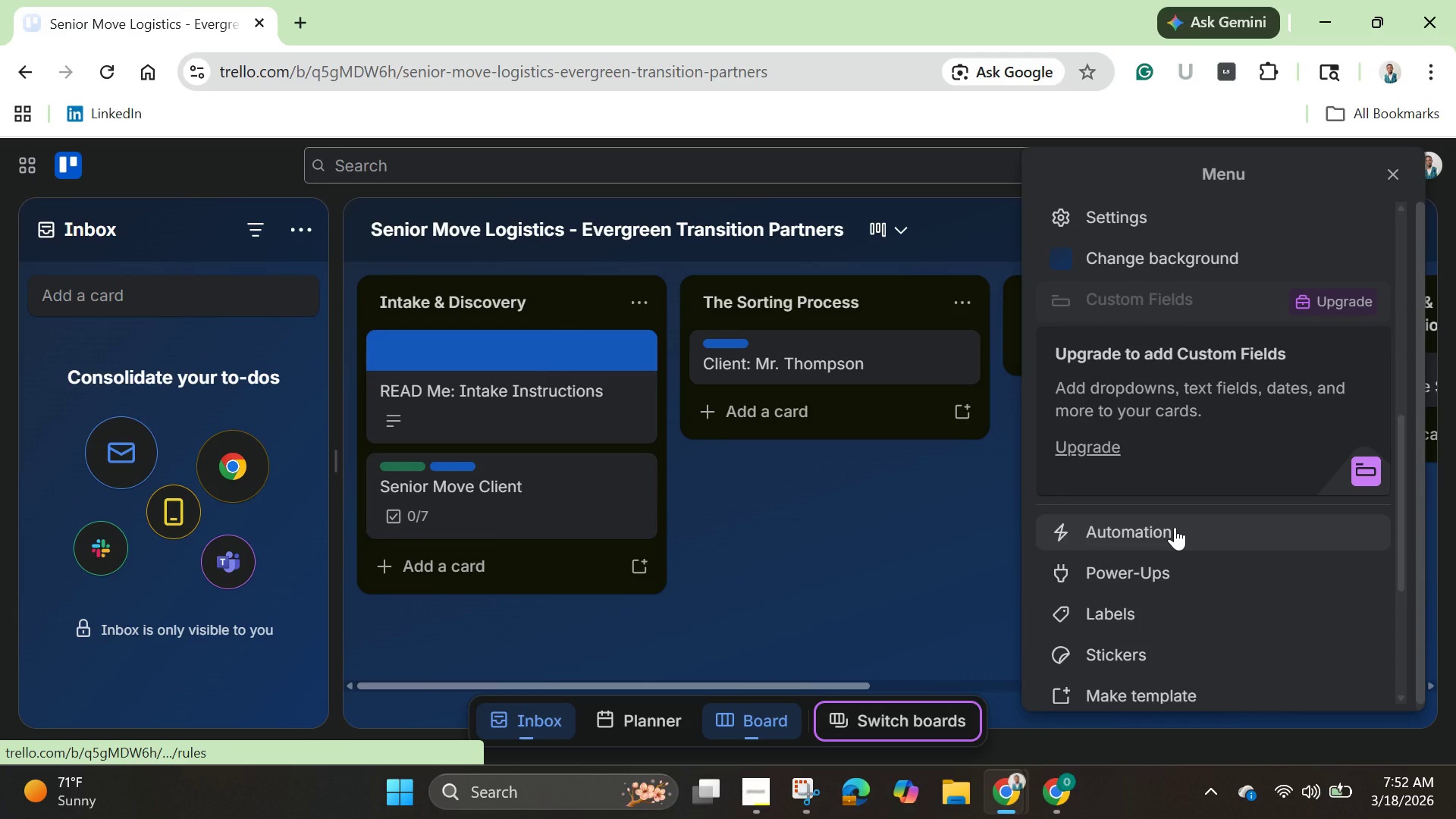 
left_click([1175, 527])
 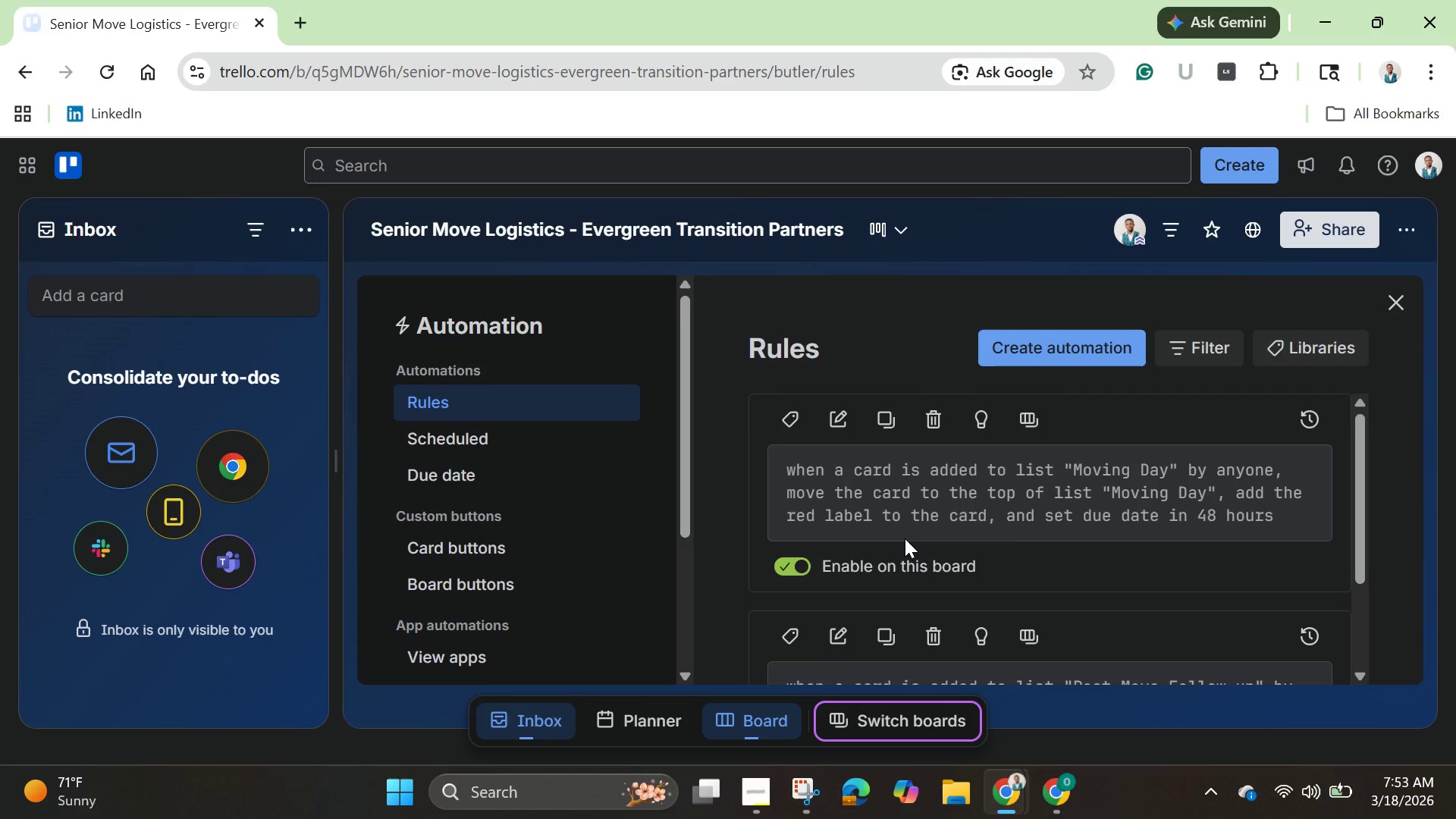 
wait(21.48)
 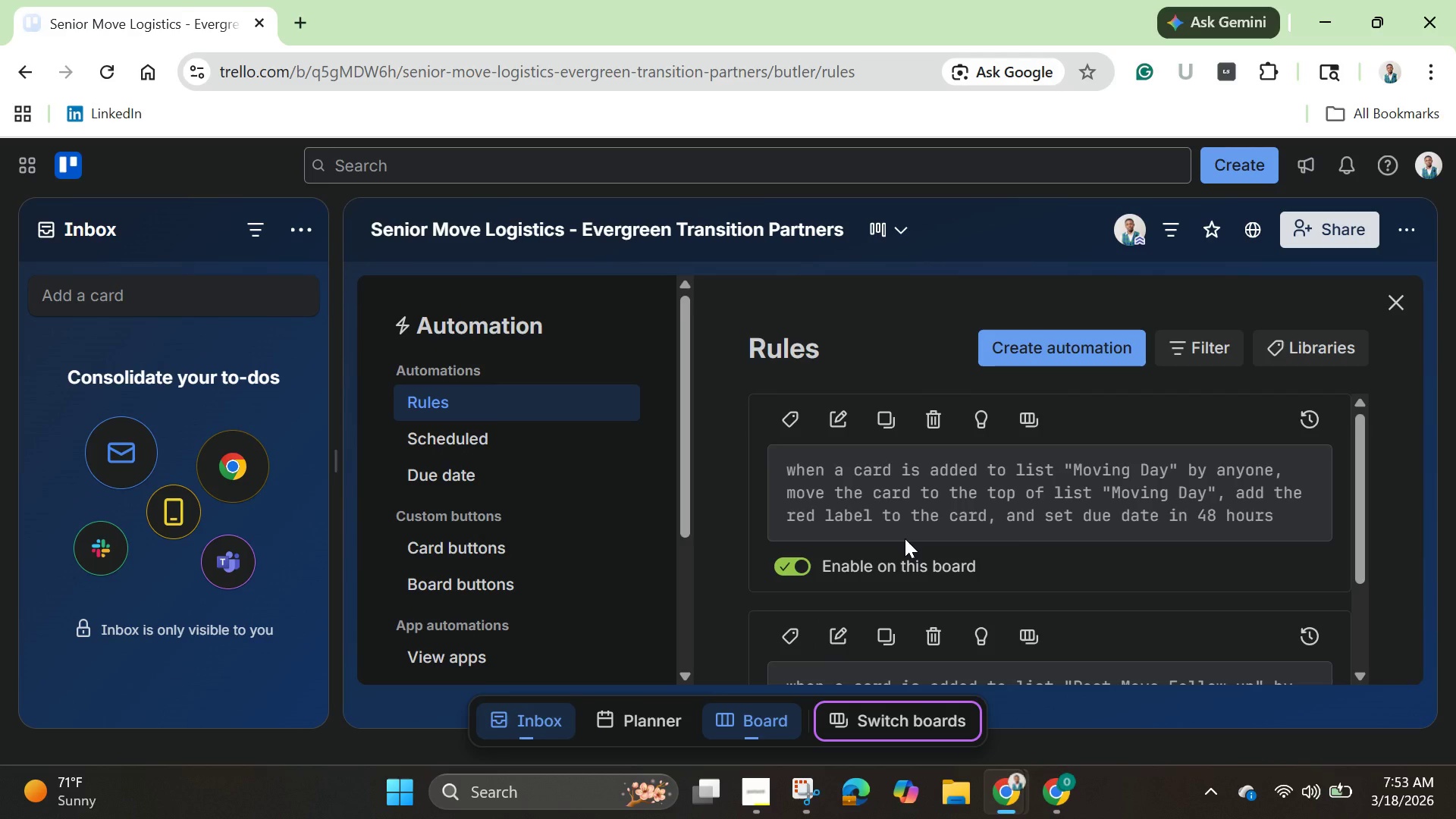 
scroll: coordinate [905, 538], scroll_direction: down, amount: 3.0
 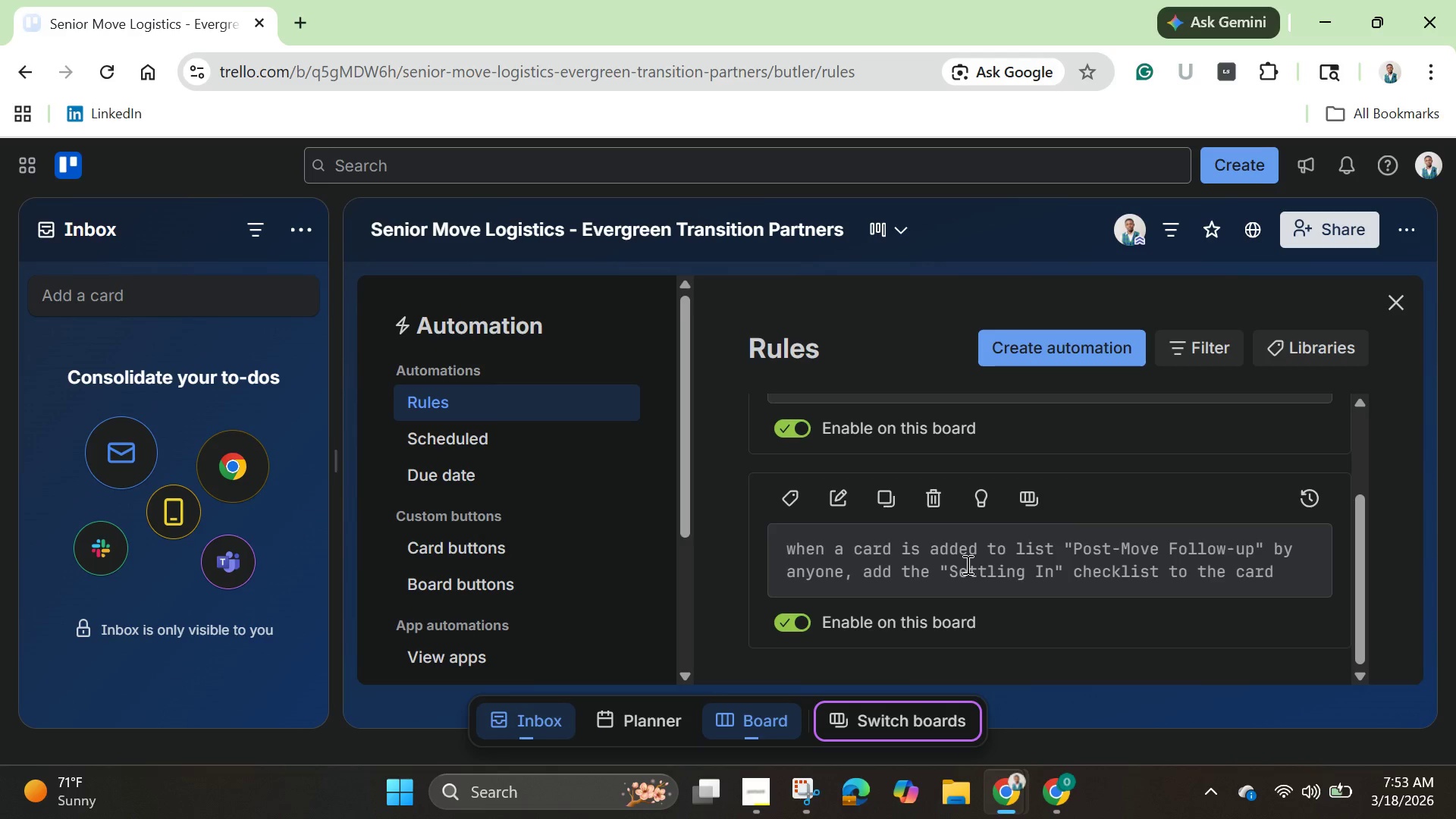 
wait(13.63)
 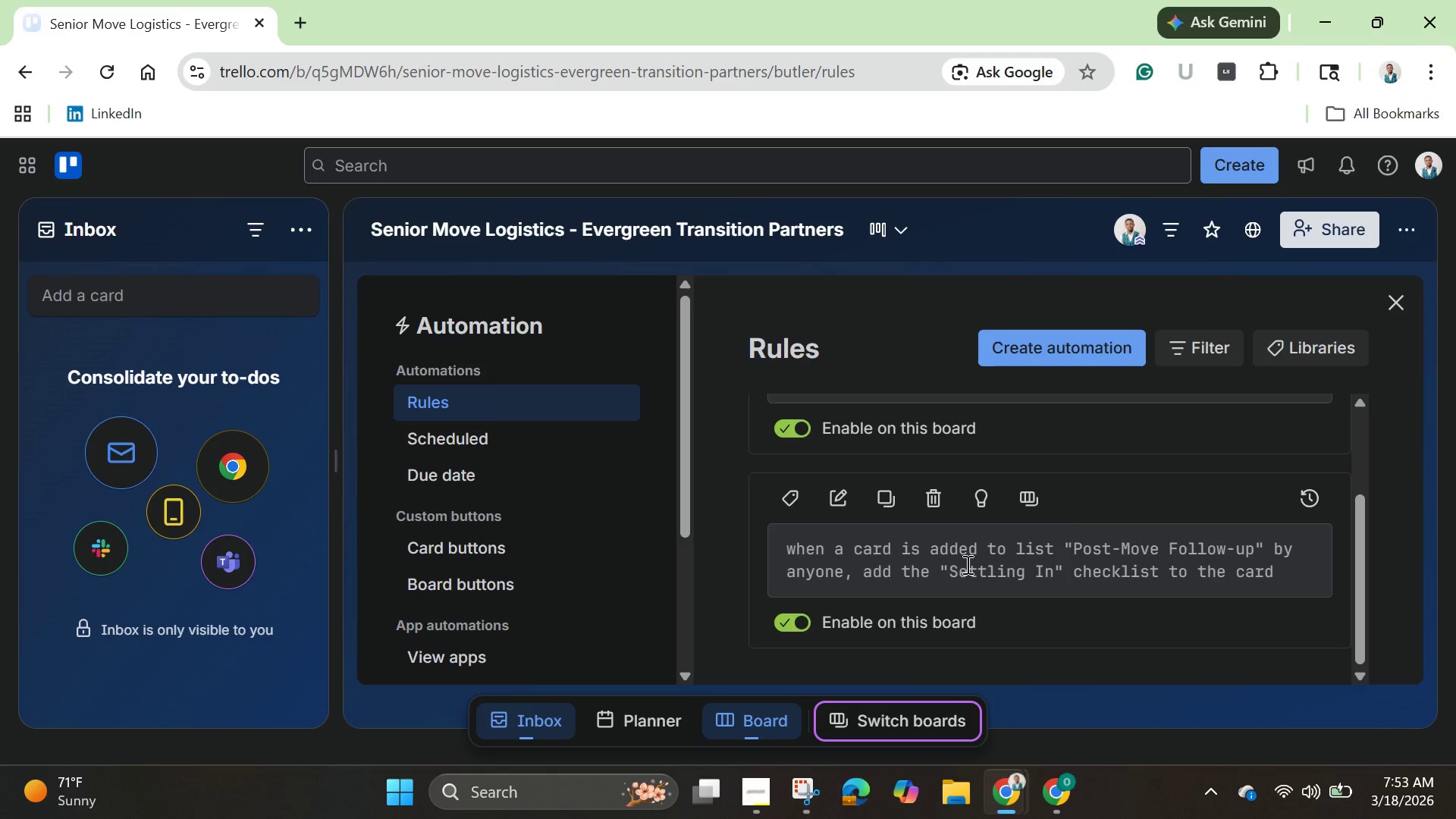 
left_click([844, 497])
 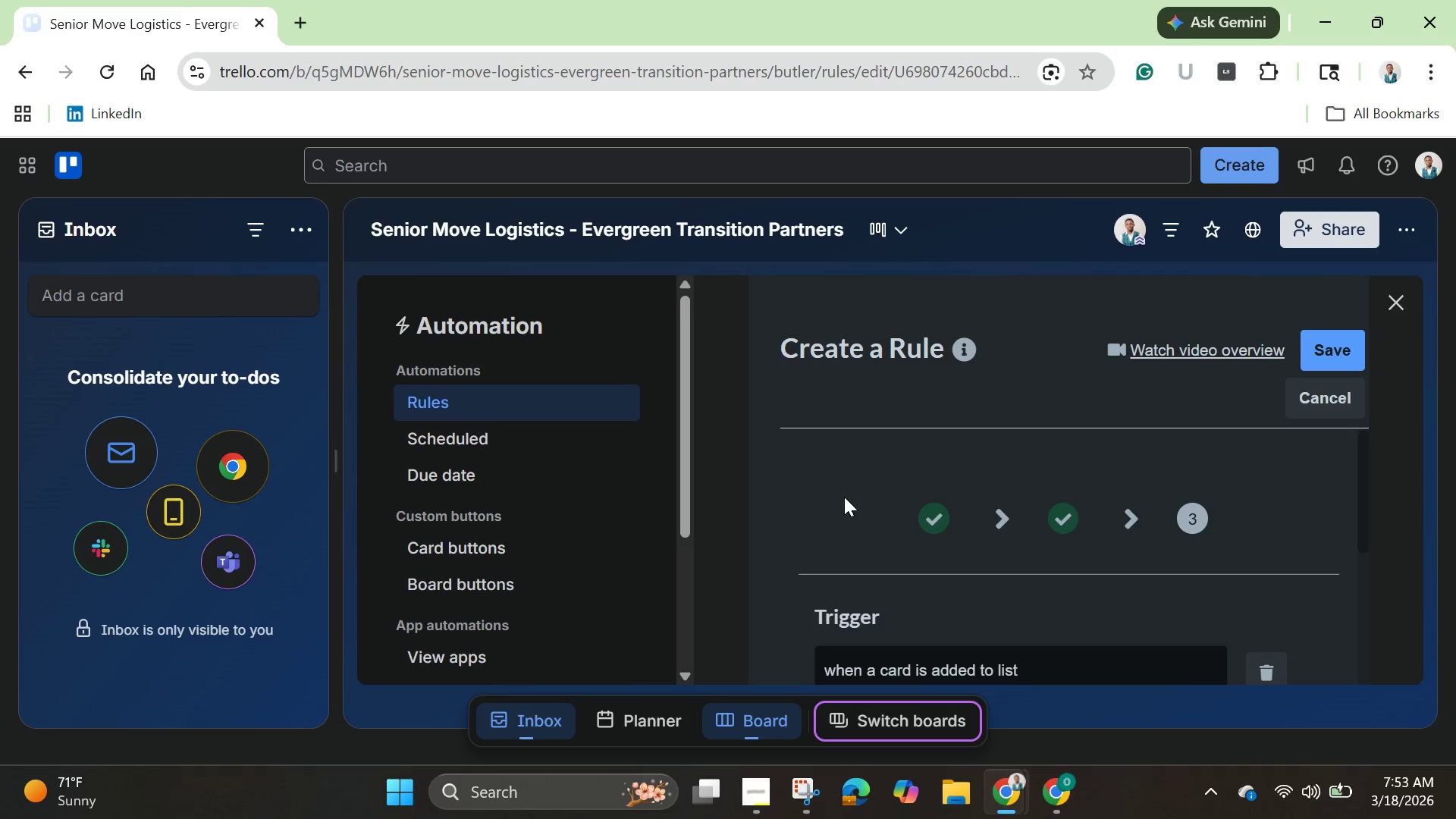 
wait(6.73)
 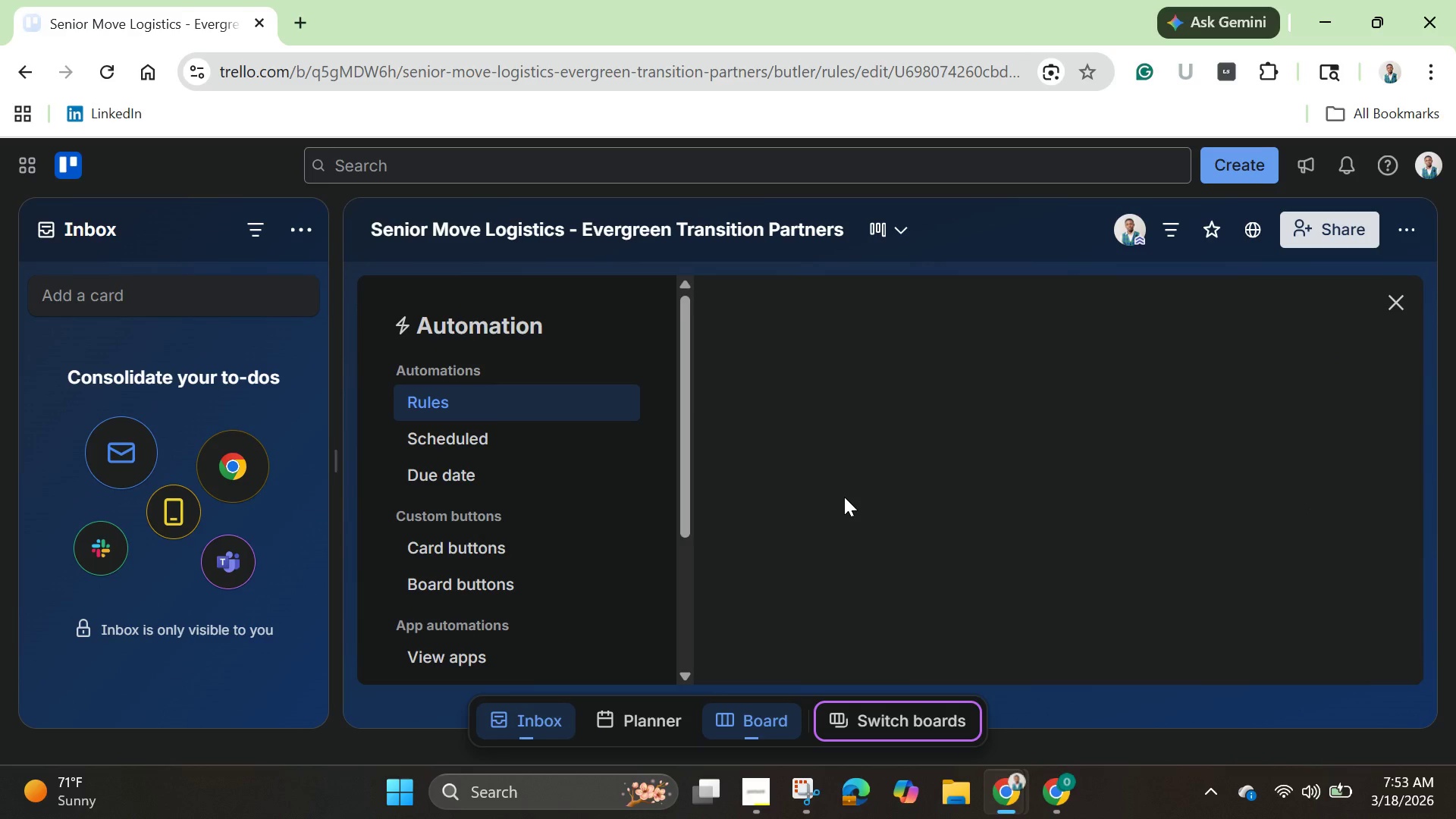 
scroll: coordinate [844, 514], scroll_direction: down, amount: 10.0
 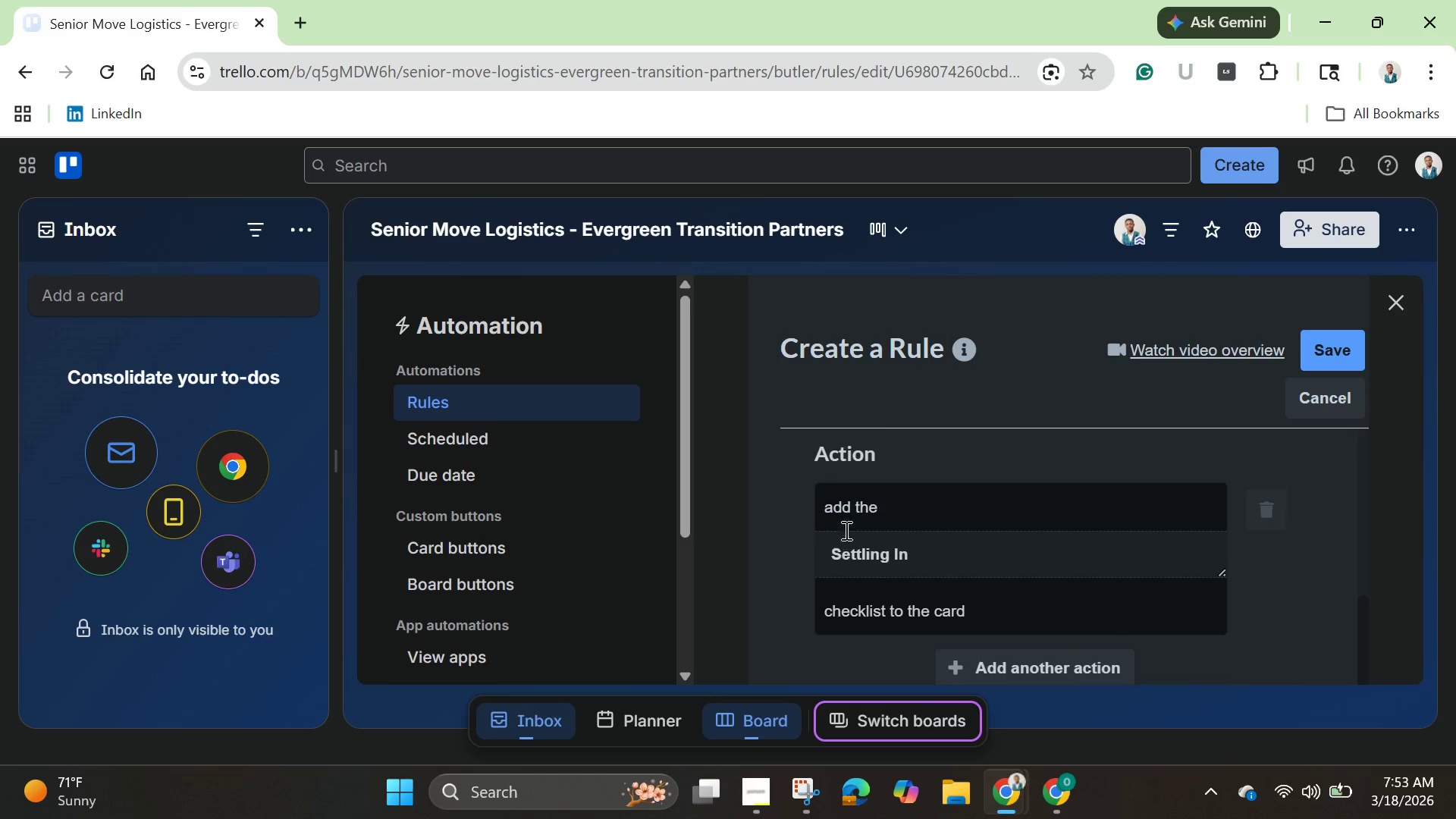 
scroll: coordinate [845, 530], scroll_direction: up, amount: 6.0
 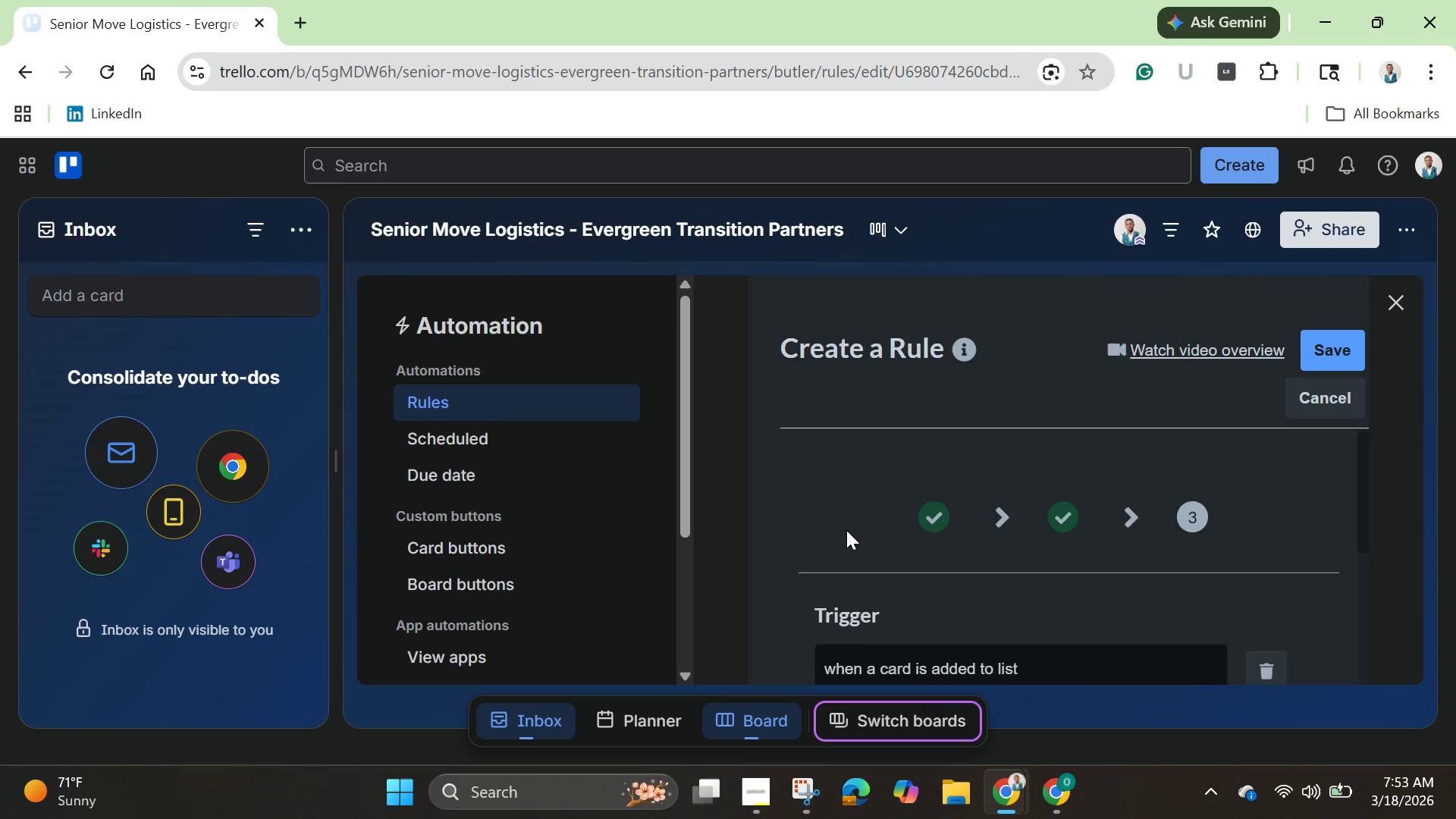 
scroll: coordinate [846, 530], scroll_direction: down, amount: 5.0
 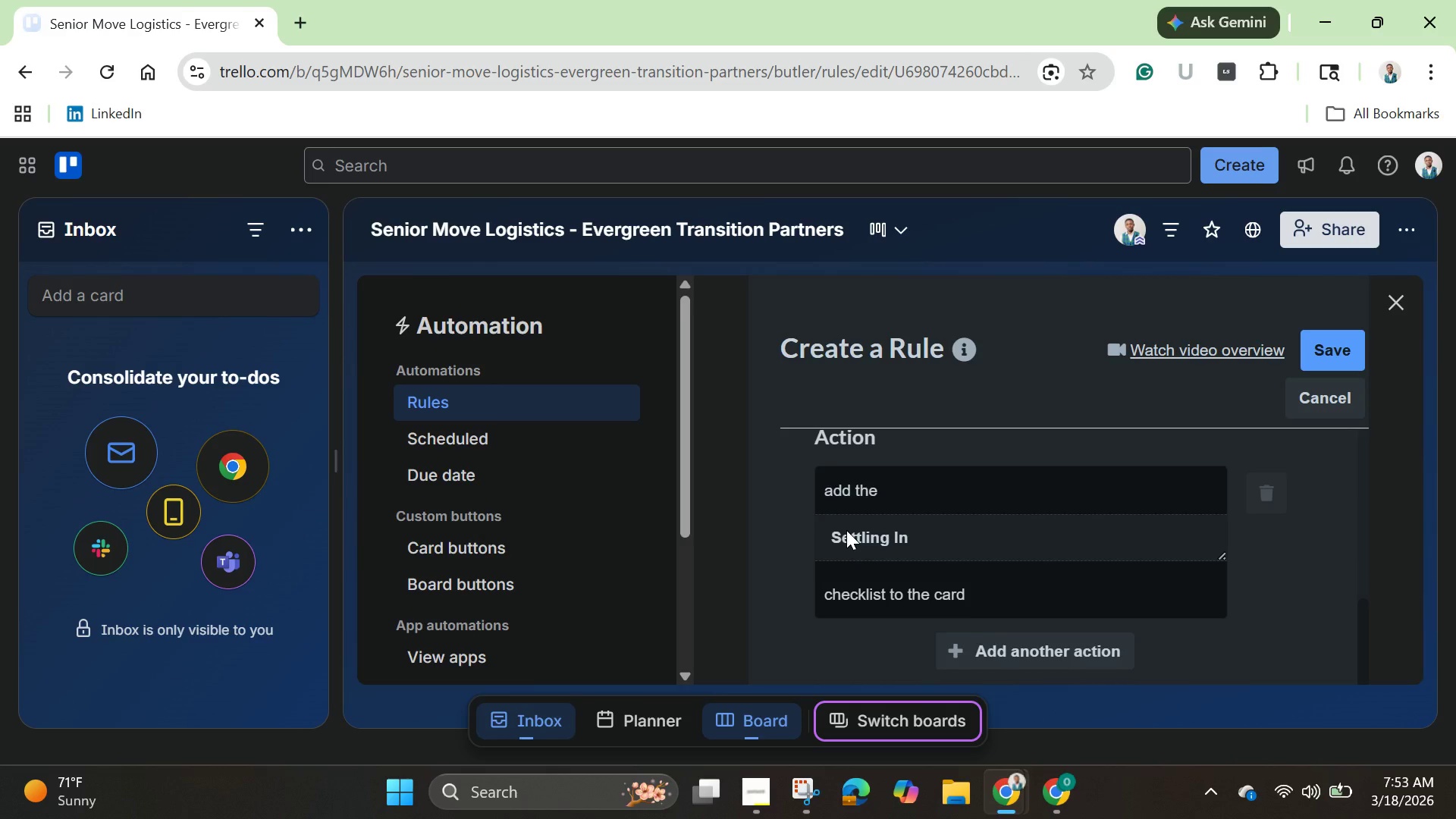 
scroll: coordinate [846, 530], scroll_direction: up, amount: 3.0
 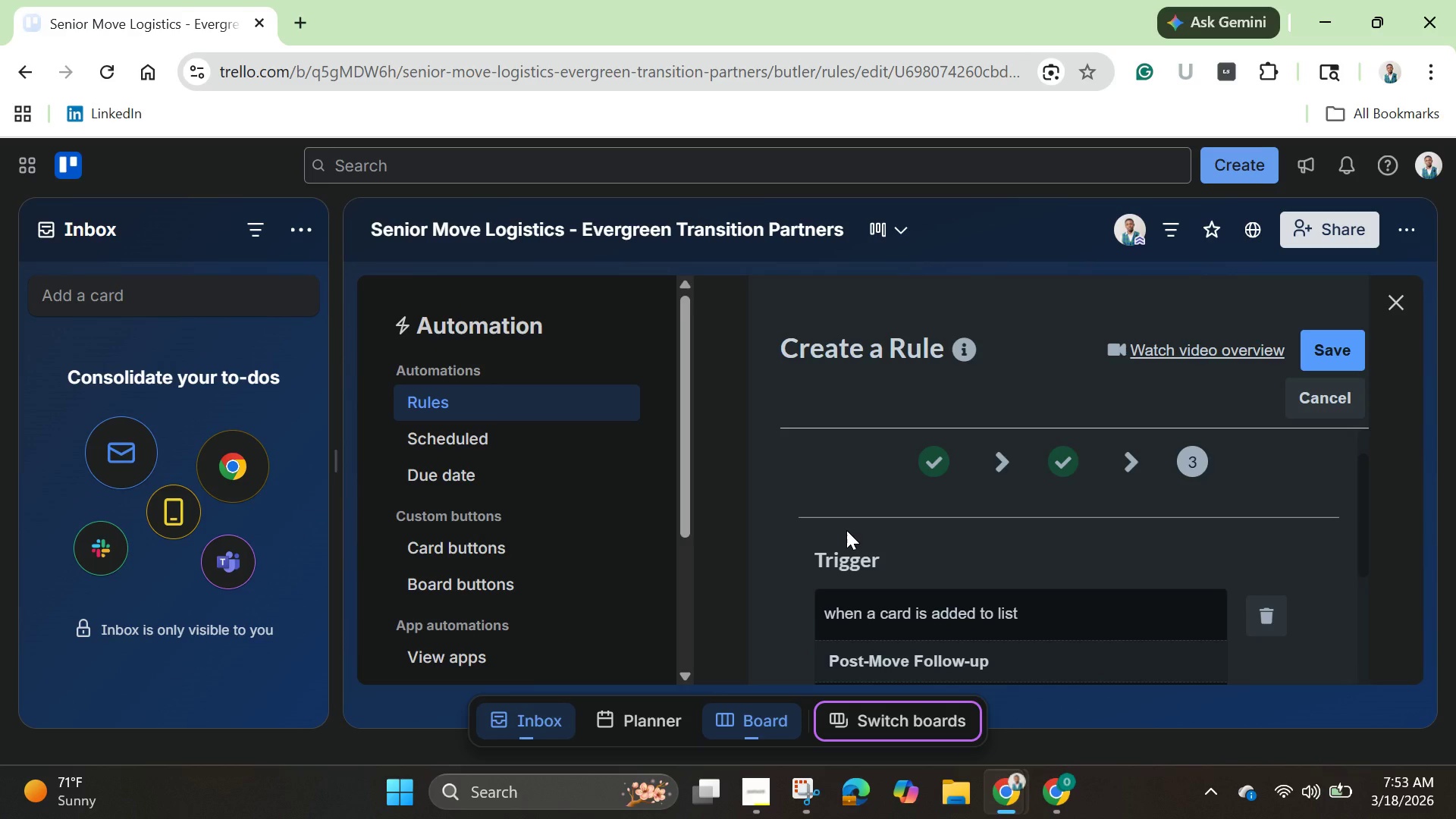 
scroll: coordinate [846, 530], scroll_direction: down, amount: 4.0
 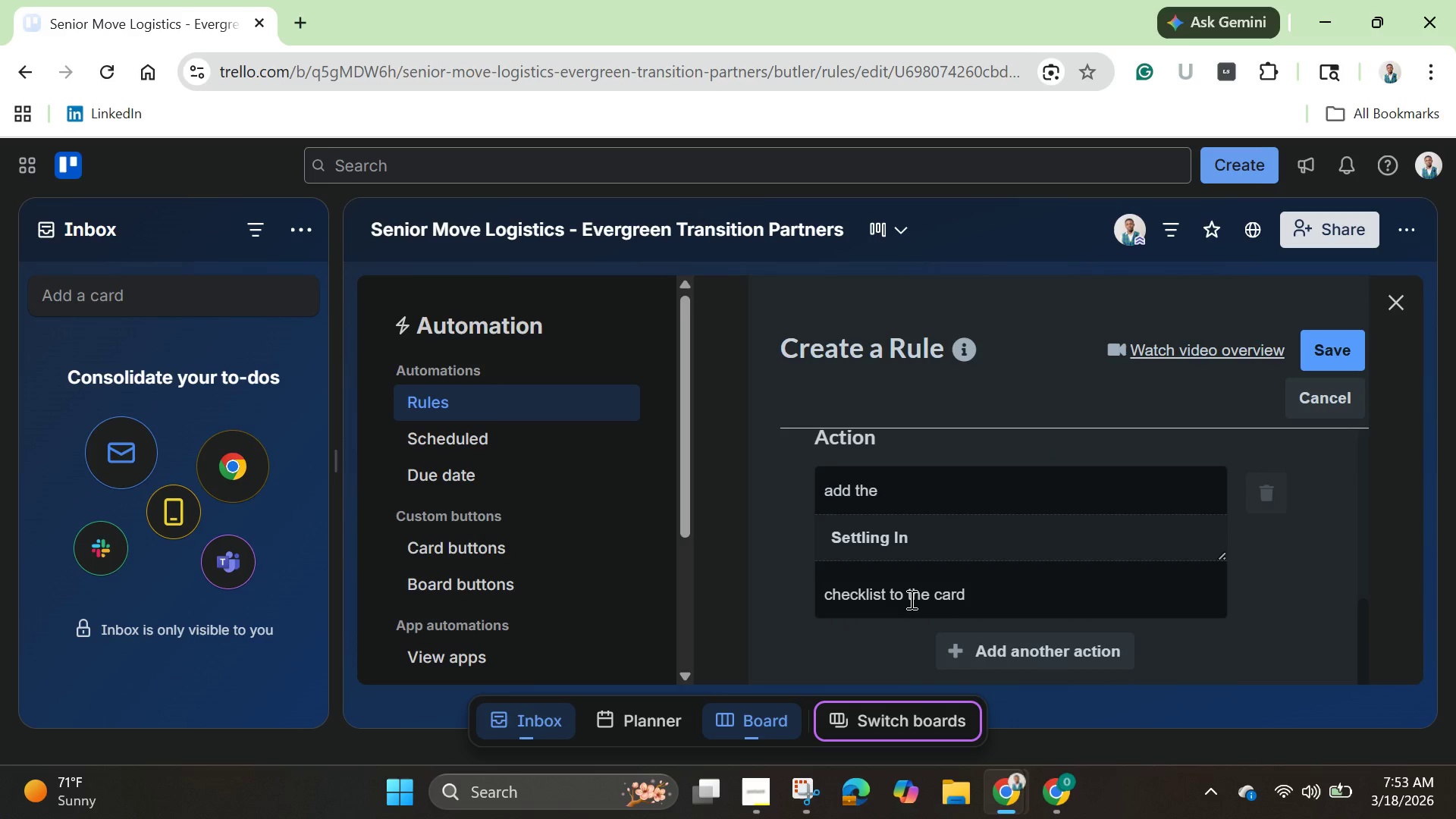 
left_click([912, 594])
 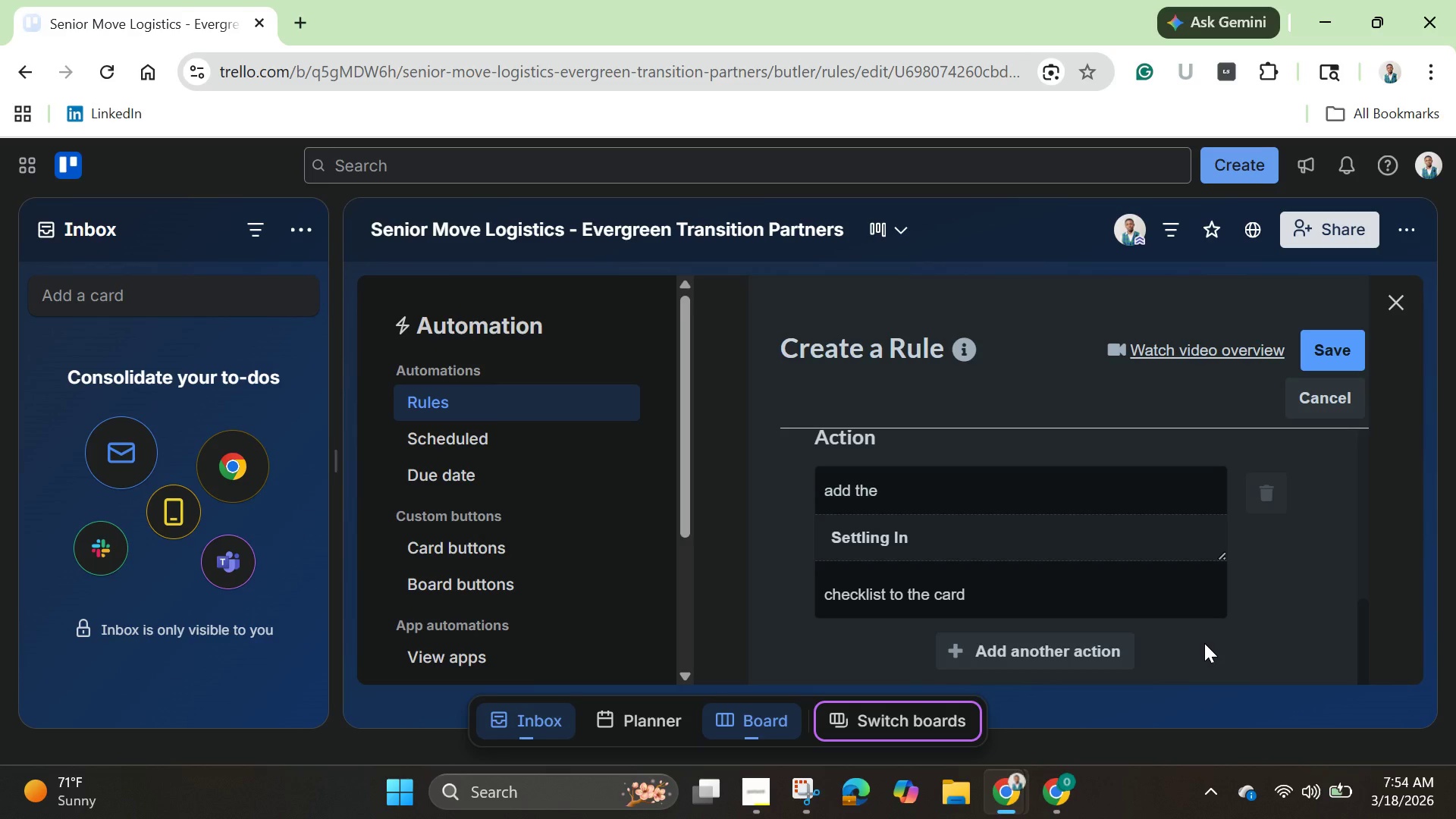 
wait(28.92)
 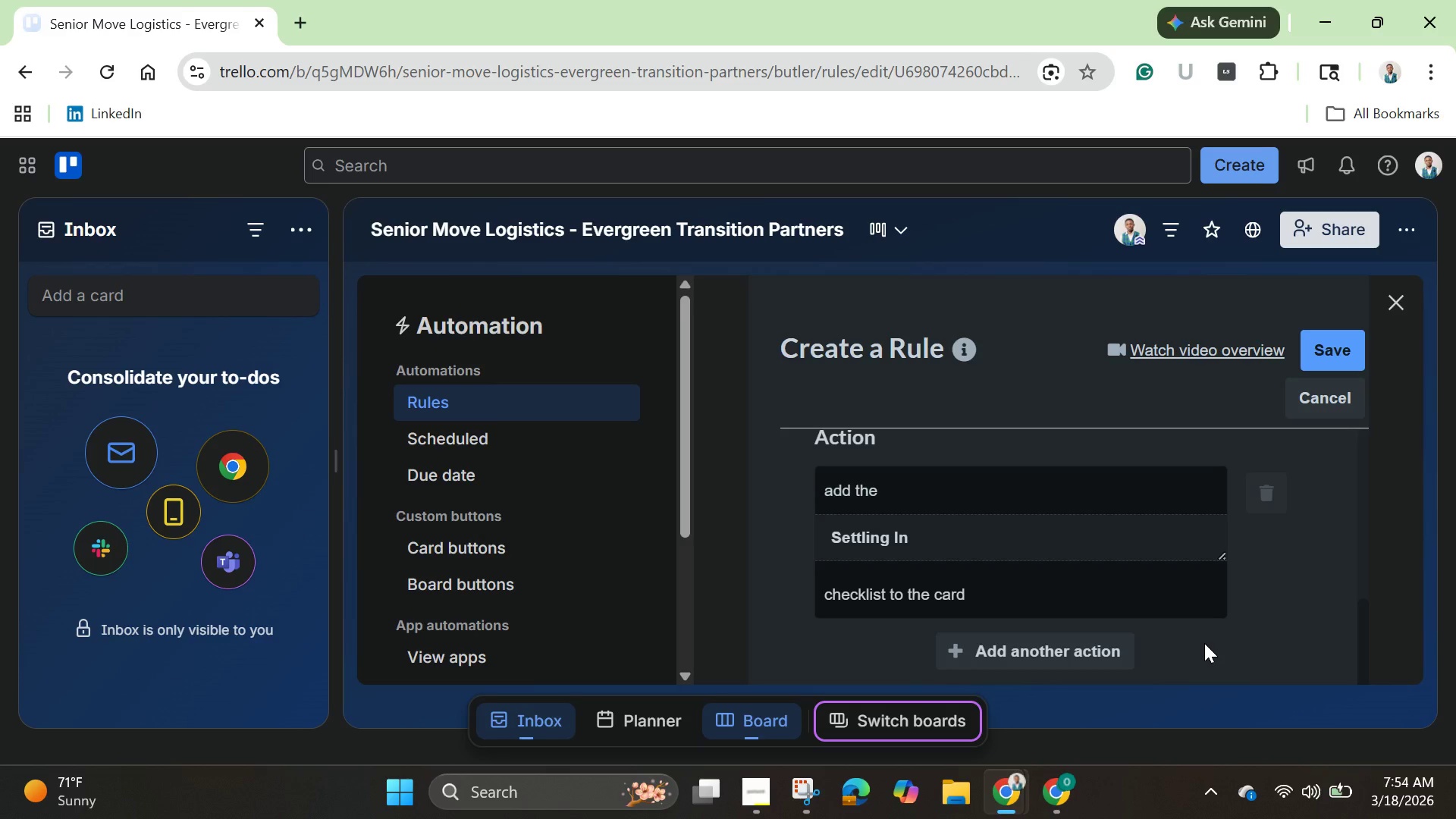 
left_click([877, 535])
 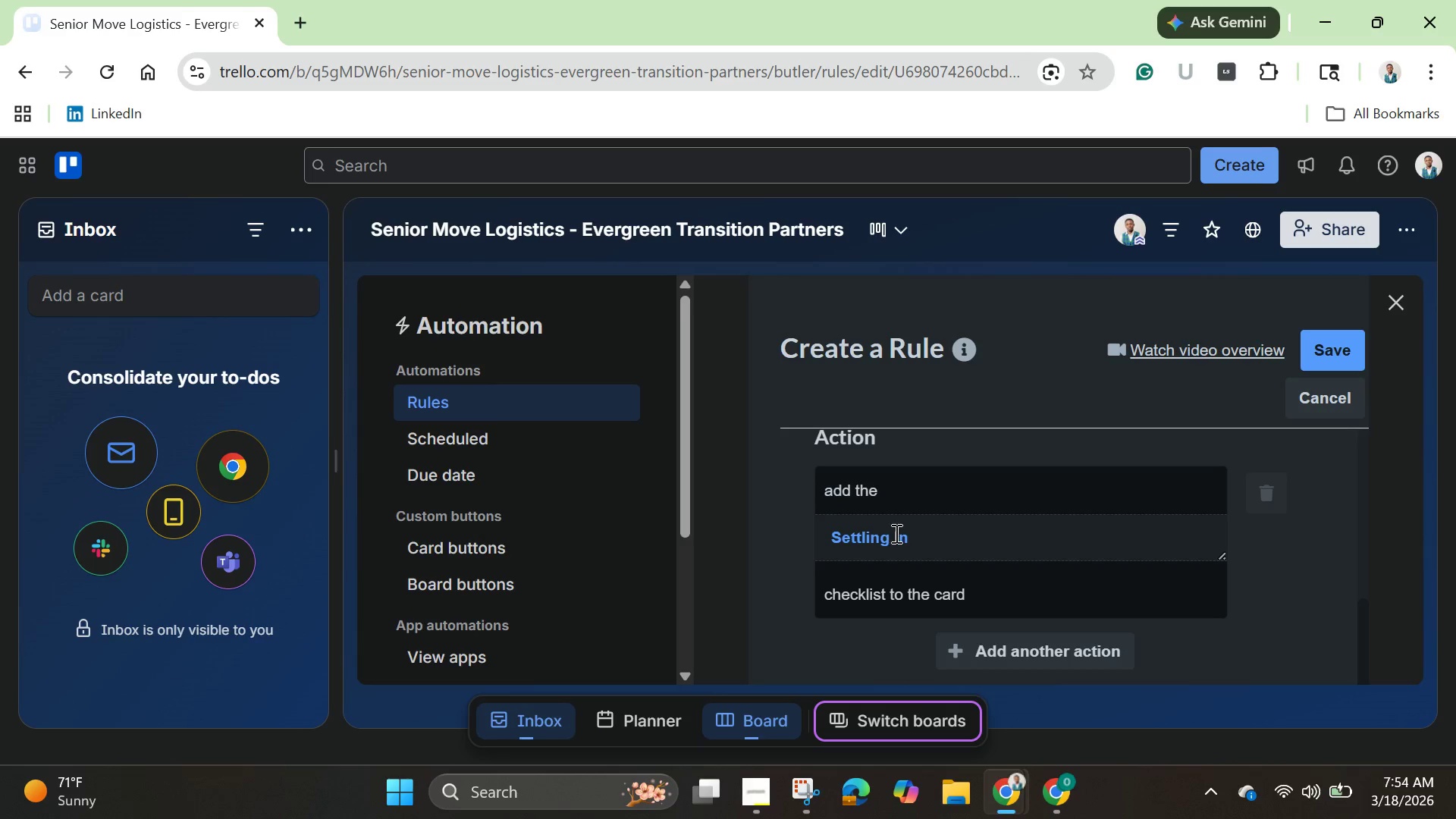 
scroll: coordinate [898, 534], scroll_direction: up, amount: 2.0
 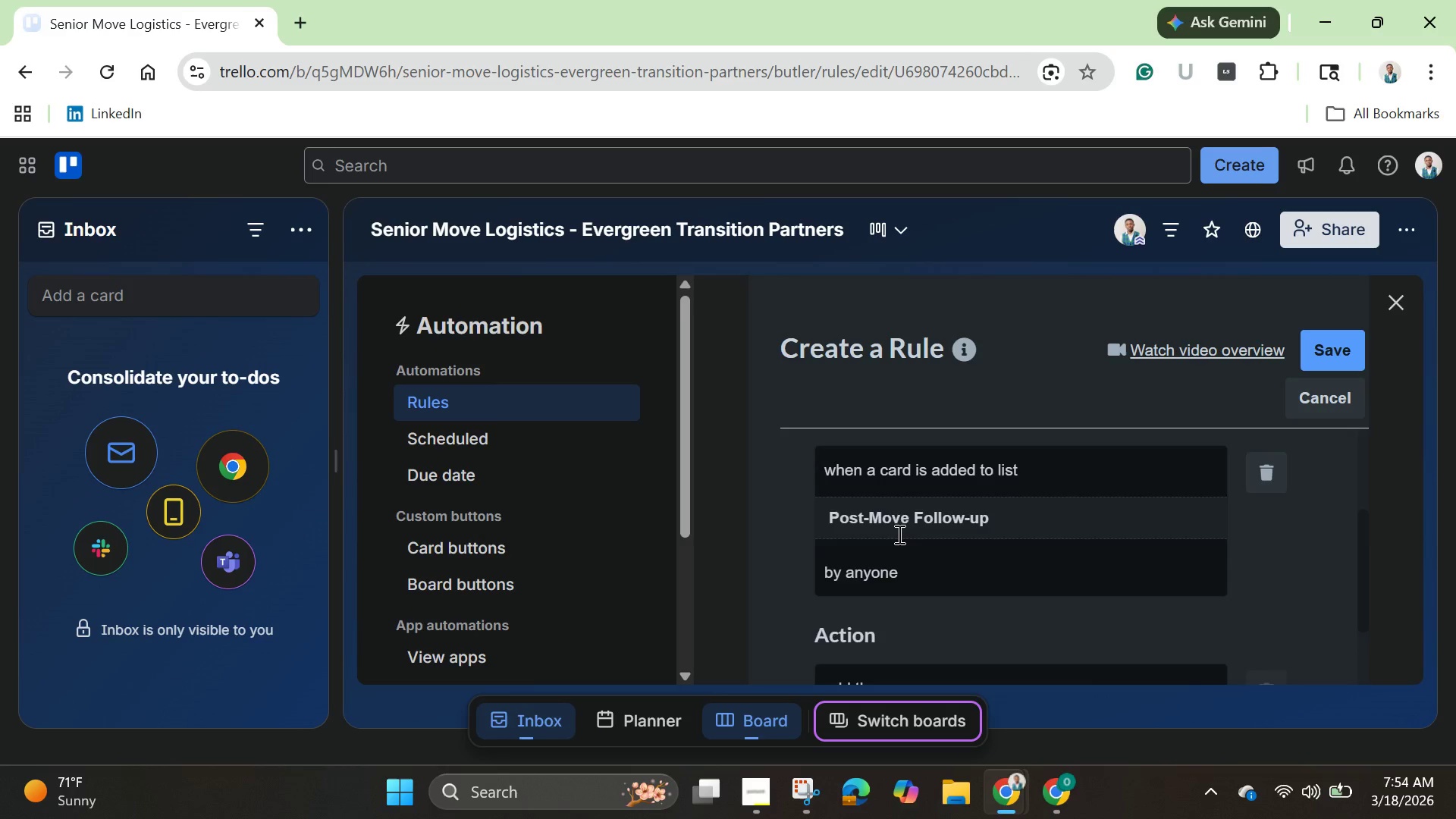 
scroll: coordinate [898, 534], scroll_direction: down, amount: 2.0
 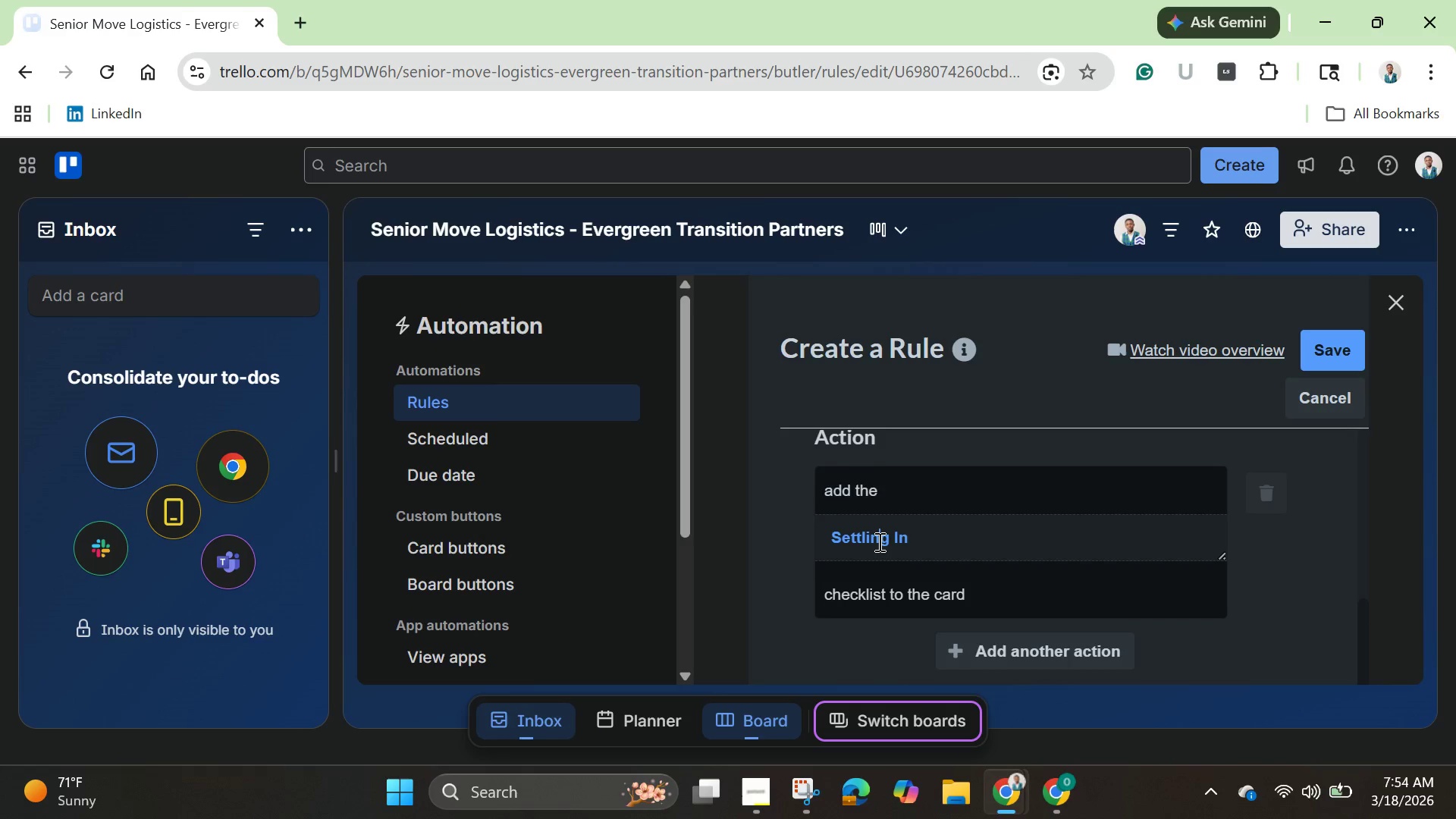 
left_click([878, 541])
 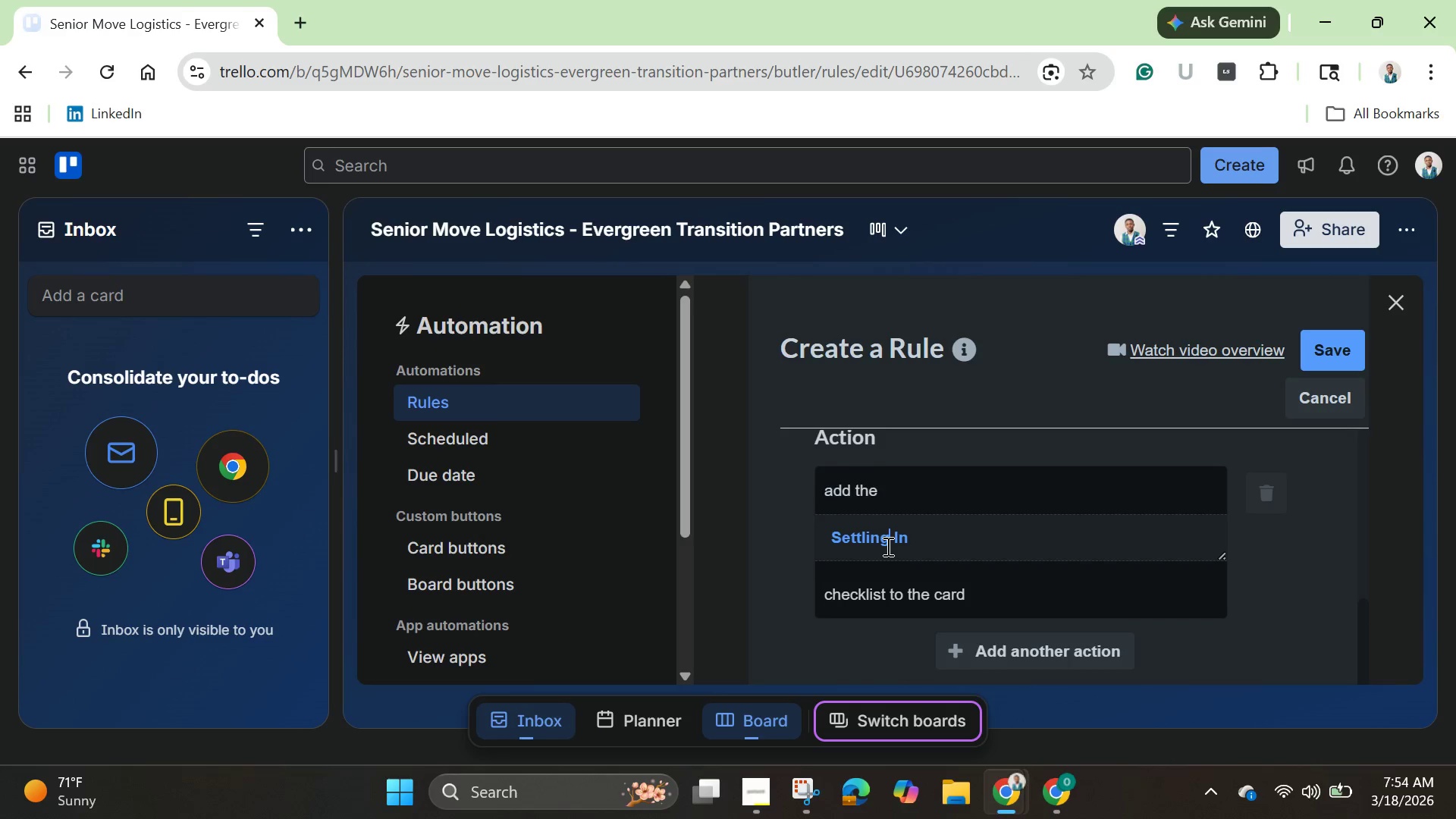 
double_click([885, 545])
 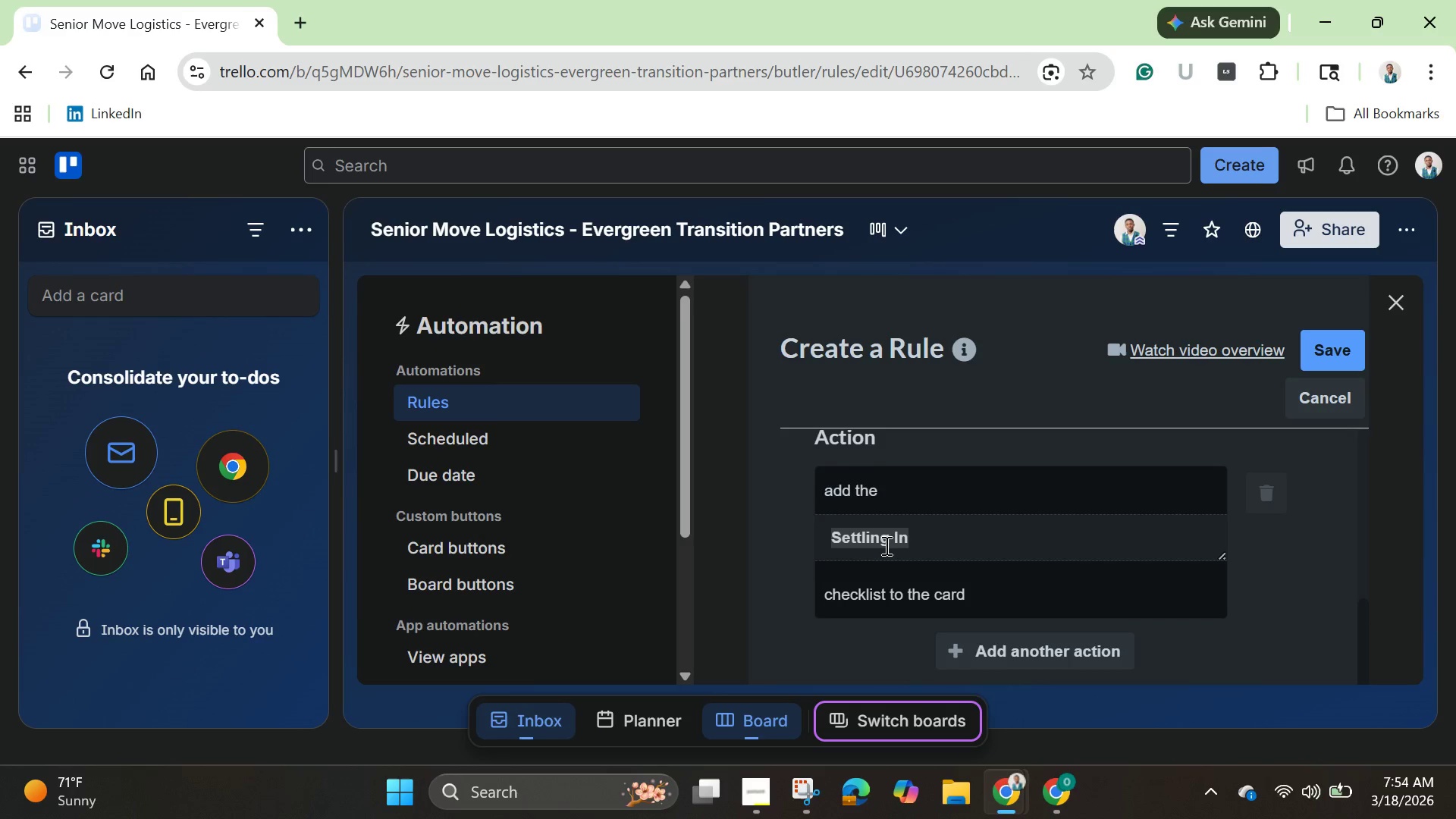 
triple_click([885, 545])
 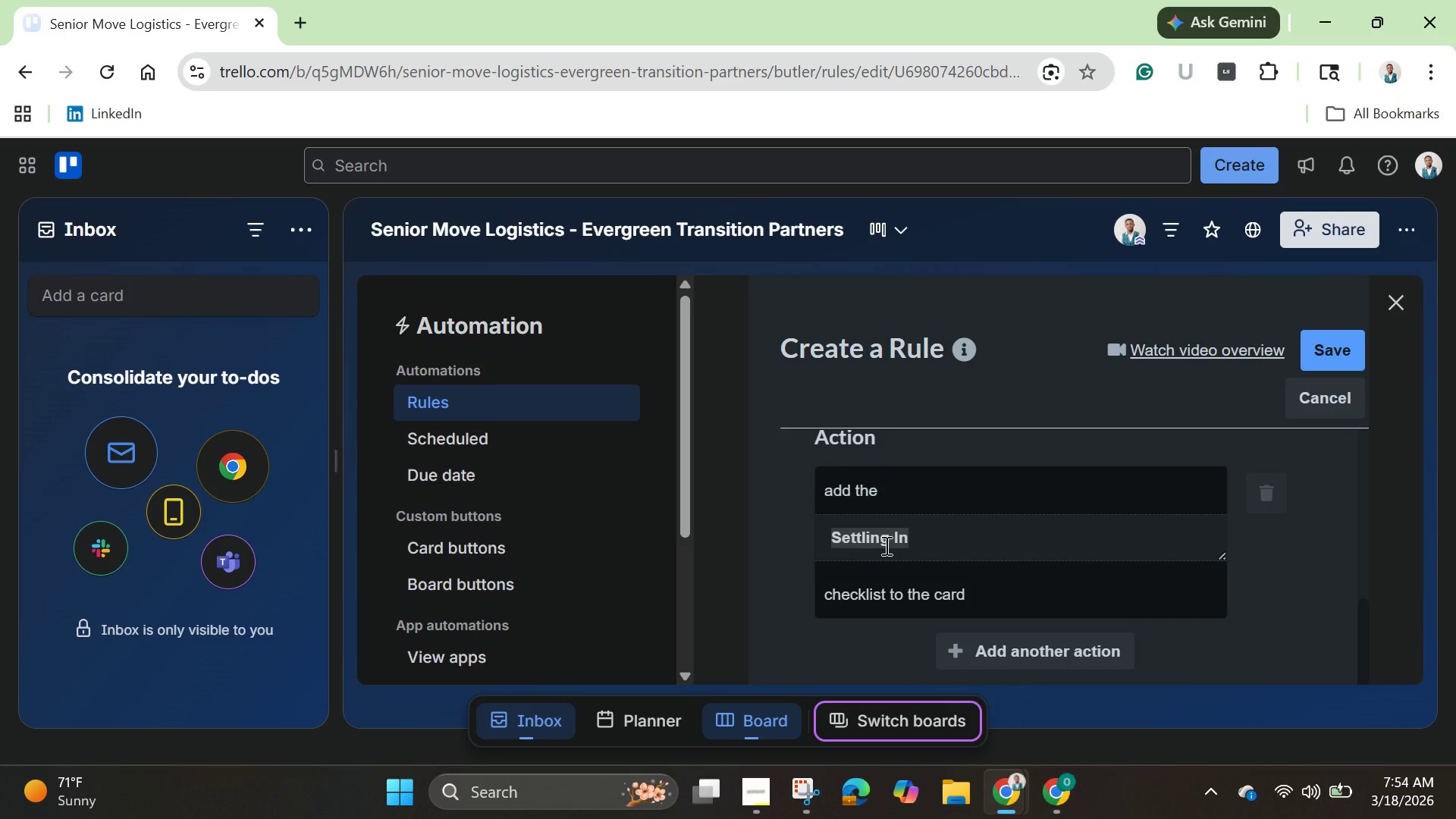 
left_click([885, 545])
 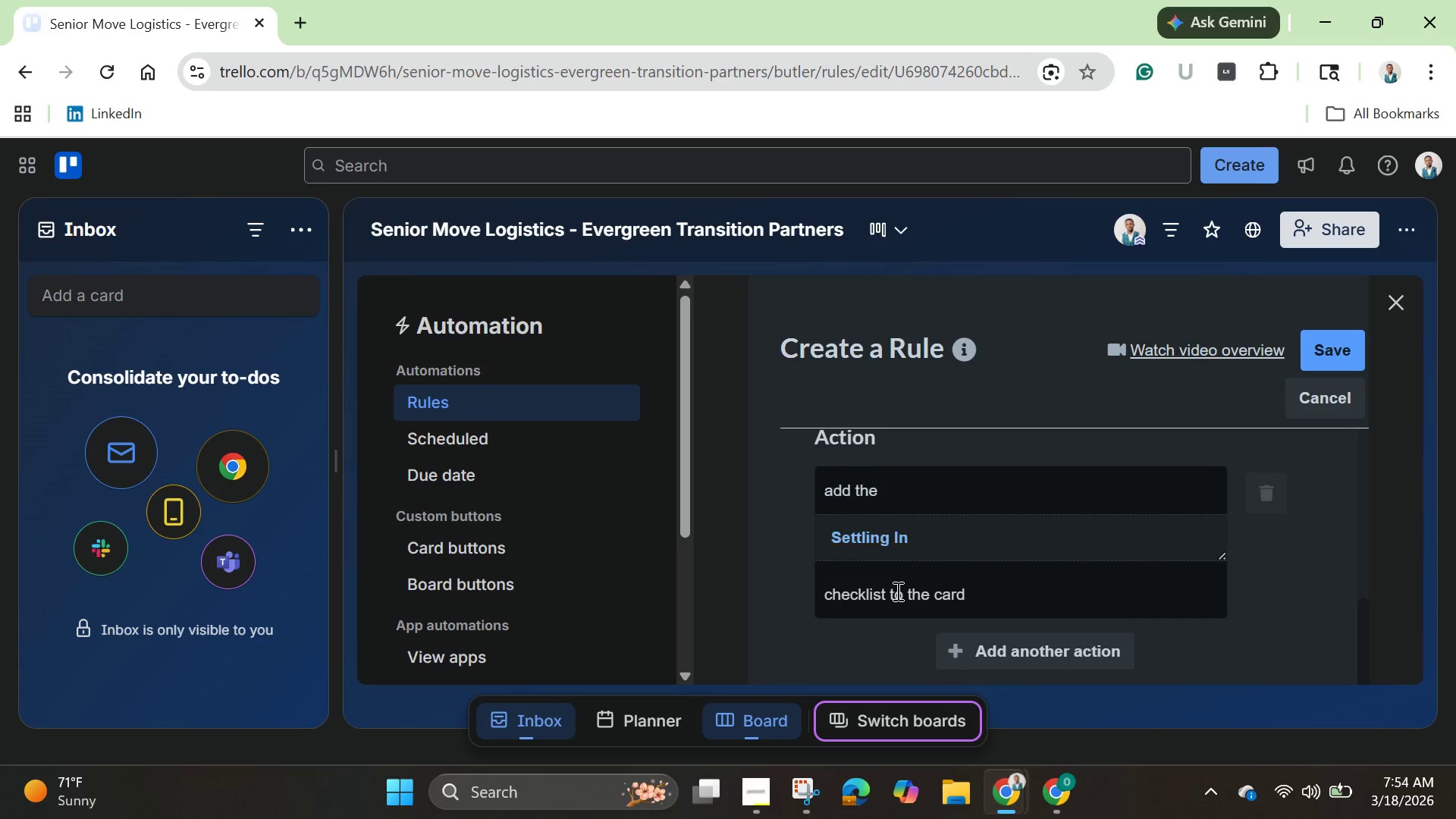 
double_click([896, 591])
 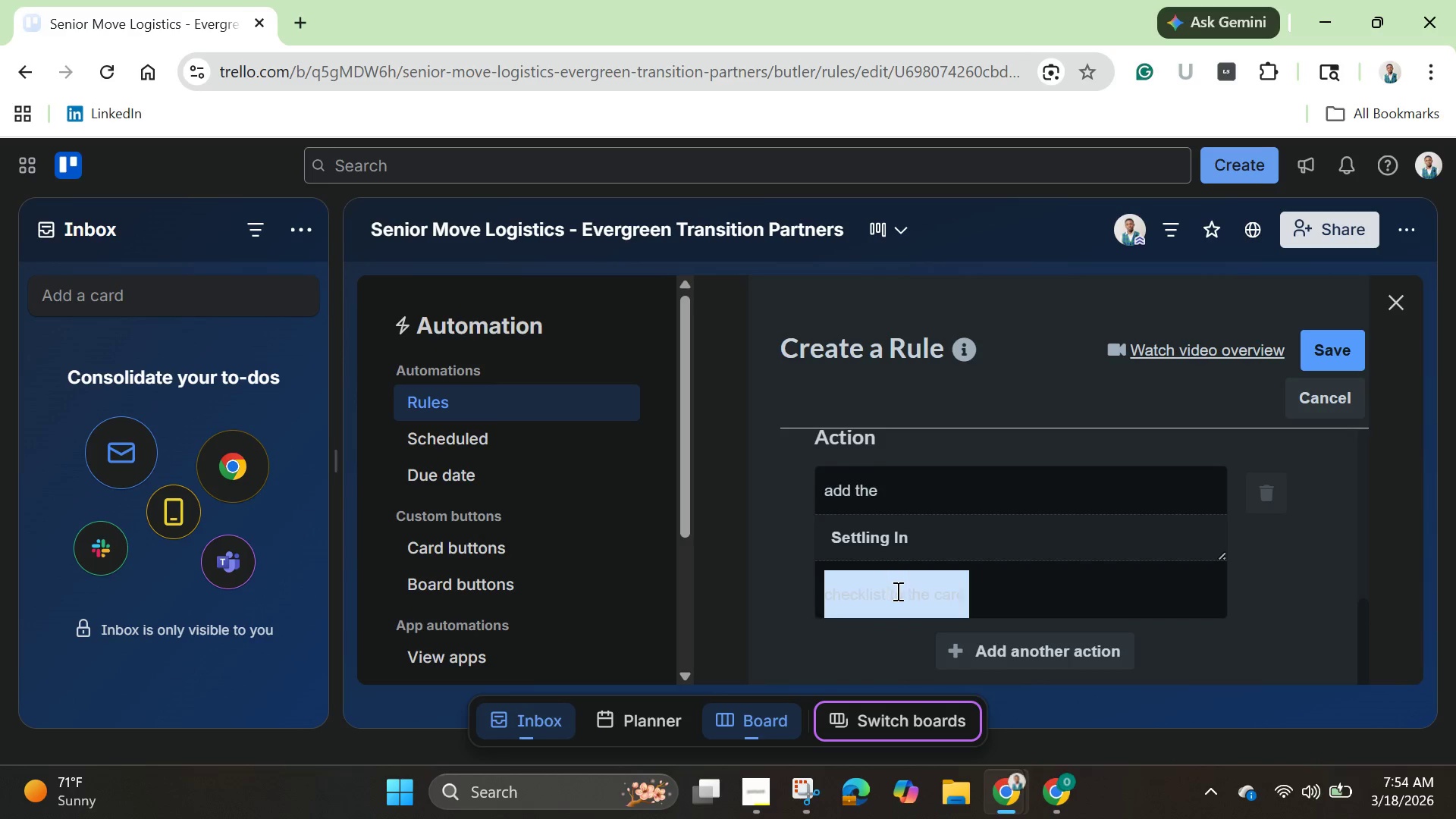 
triple_click([896, 591])
 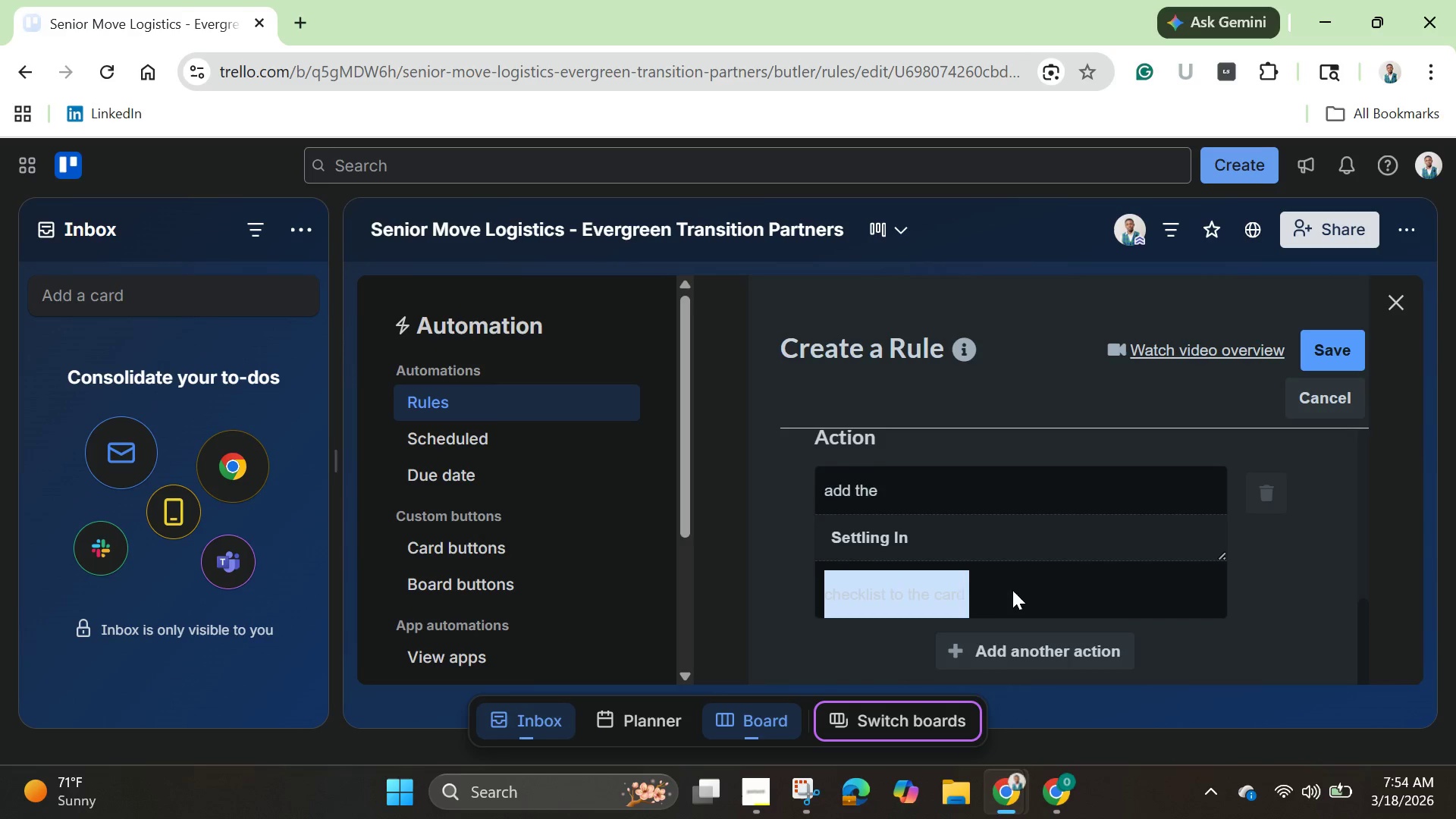 
left_click([1015, 590])
 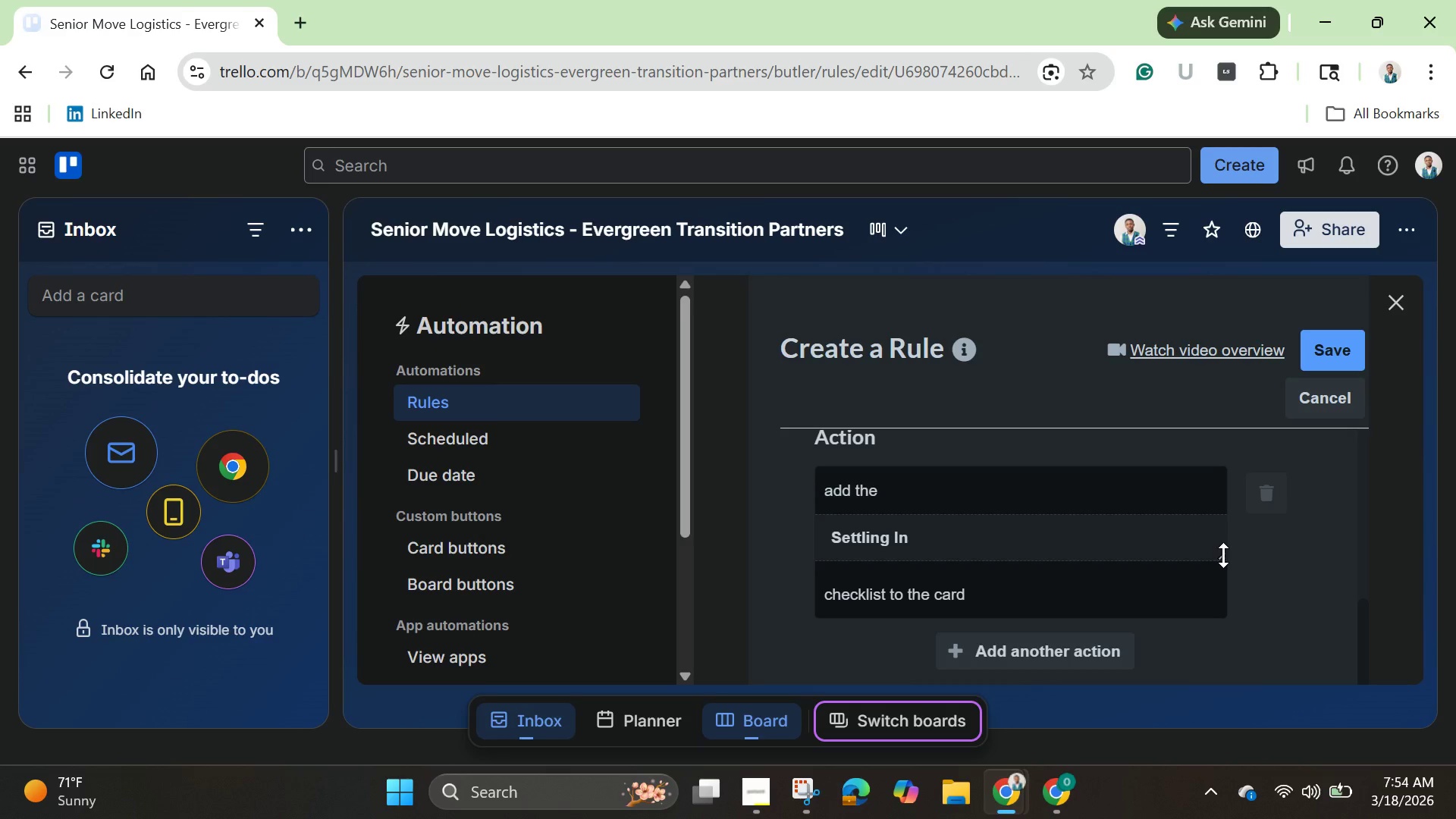 
left_click([1223, 555])
 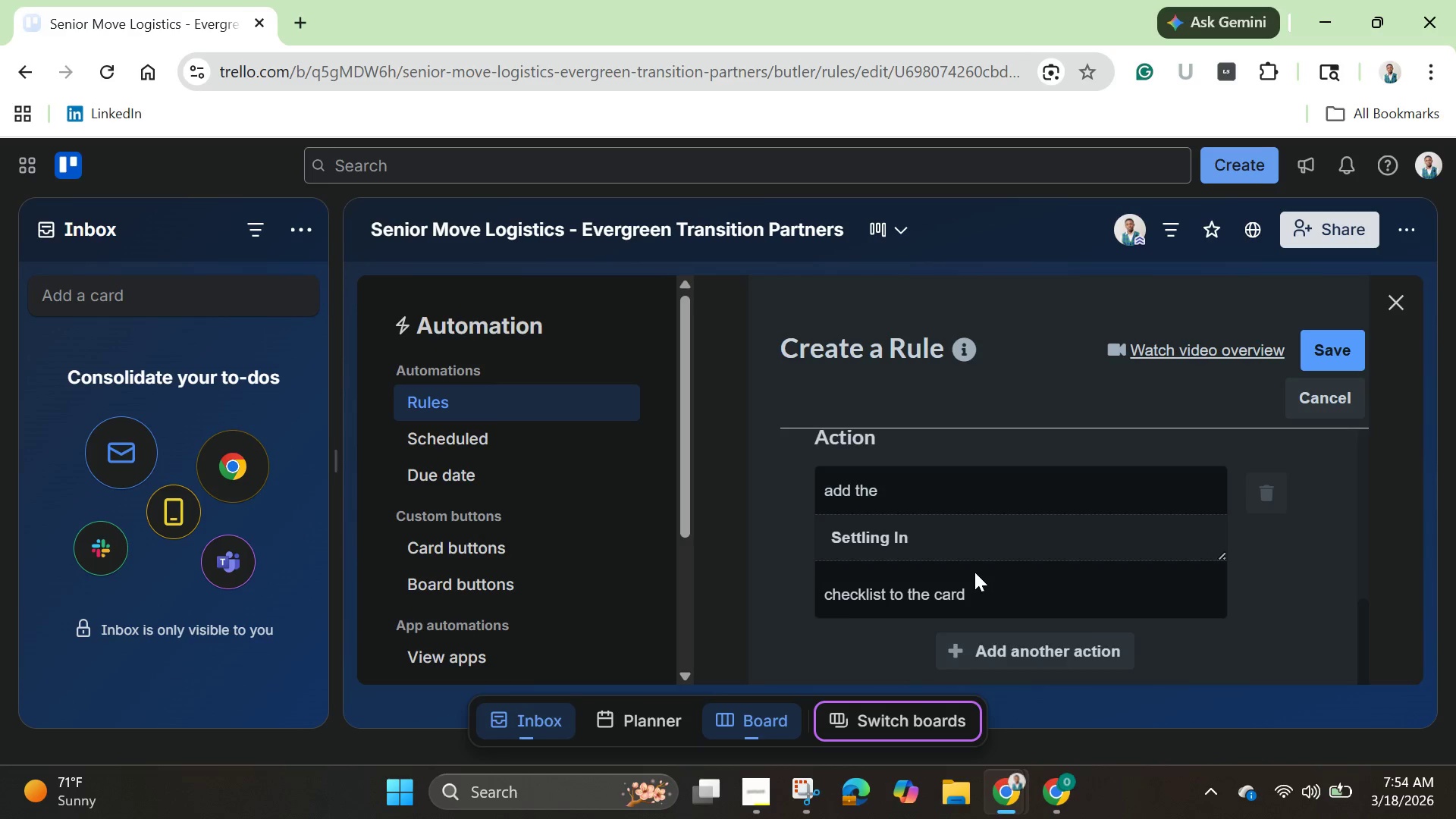 
scroll: coordinate [974, 572], scroll_direction: up, amount: 2.0
 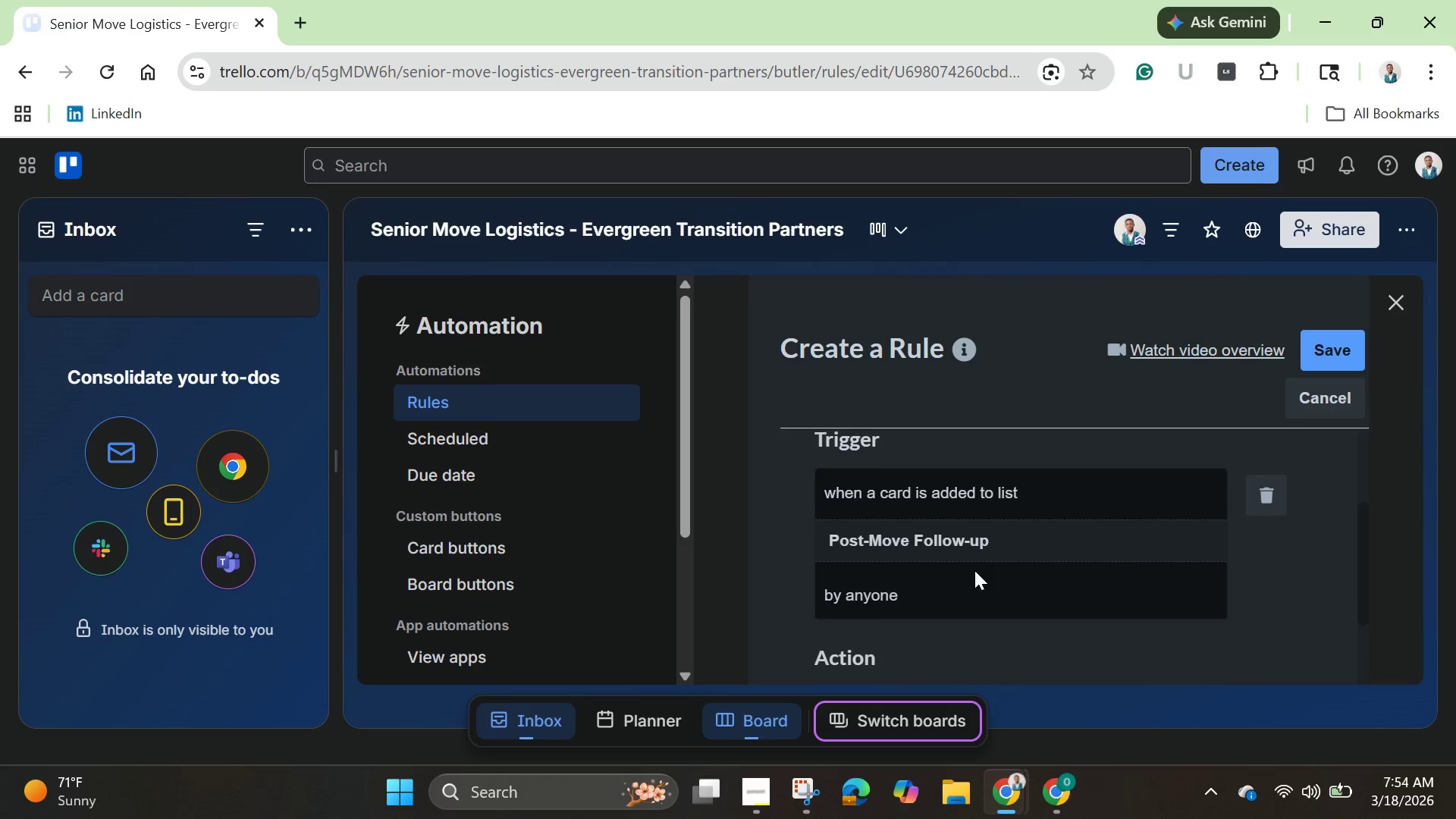 
scroll: coordinate [983, 579], scroll_direction: down, amount: 5.0
 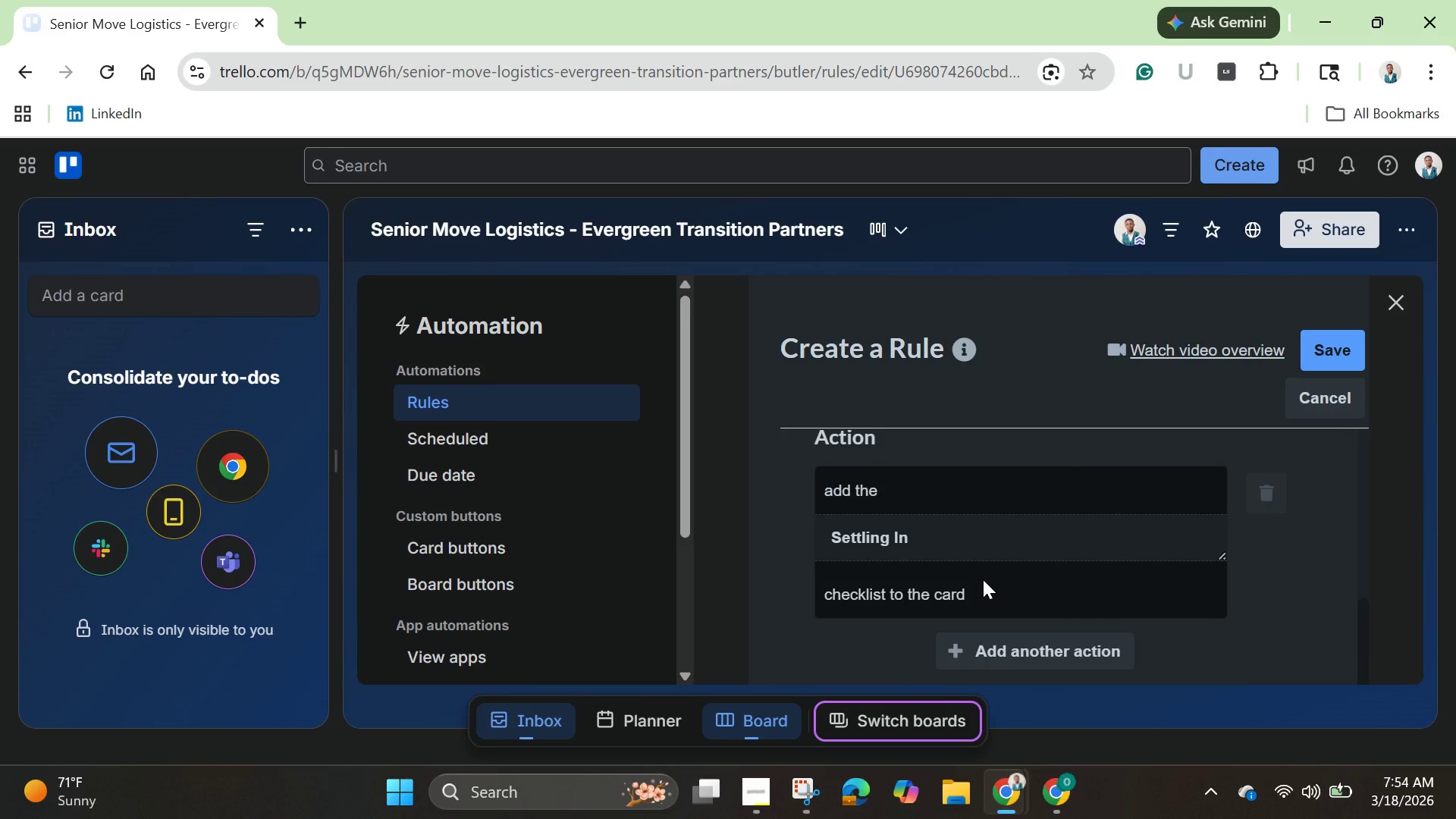 
wait(11.25)
 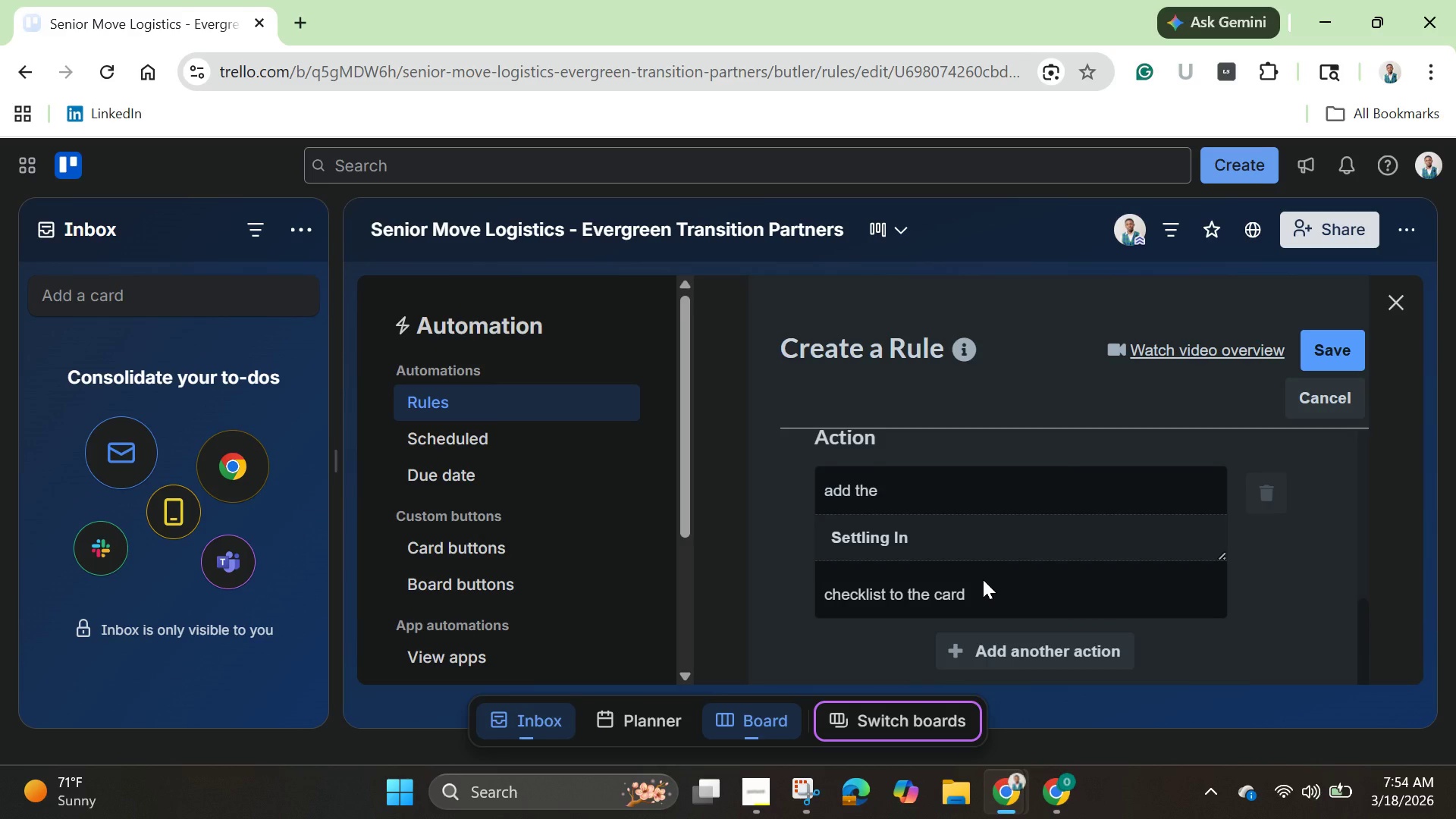 
scroll: coordinate [1080, 582], scroll_direction: down, amount: 1.0
 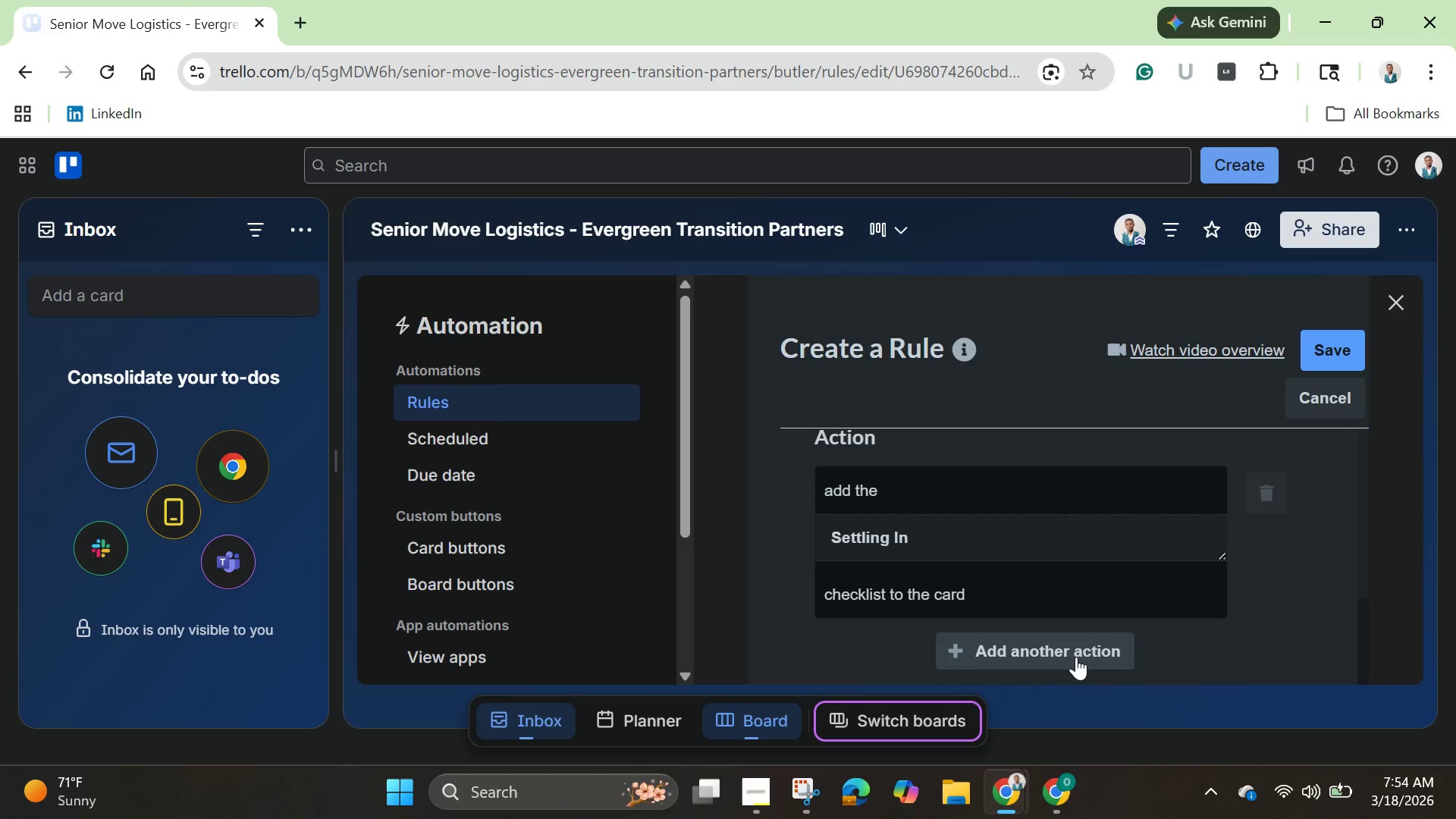 
left_click([1076, 657])
 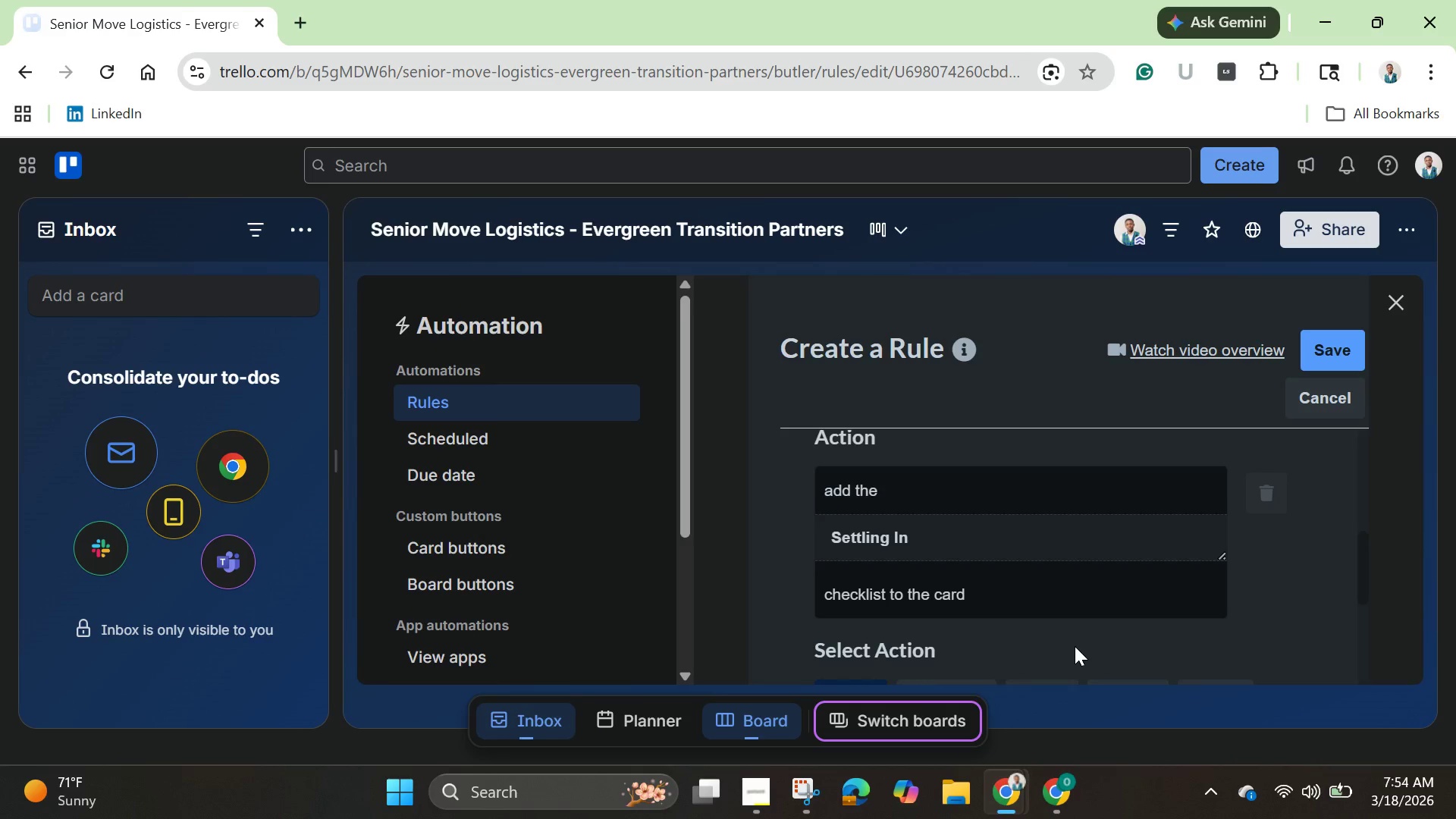 
scroll: coordinate [1075, 646], scroll_direction: down, amount: 2.0
 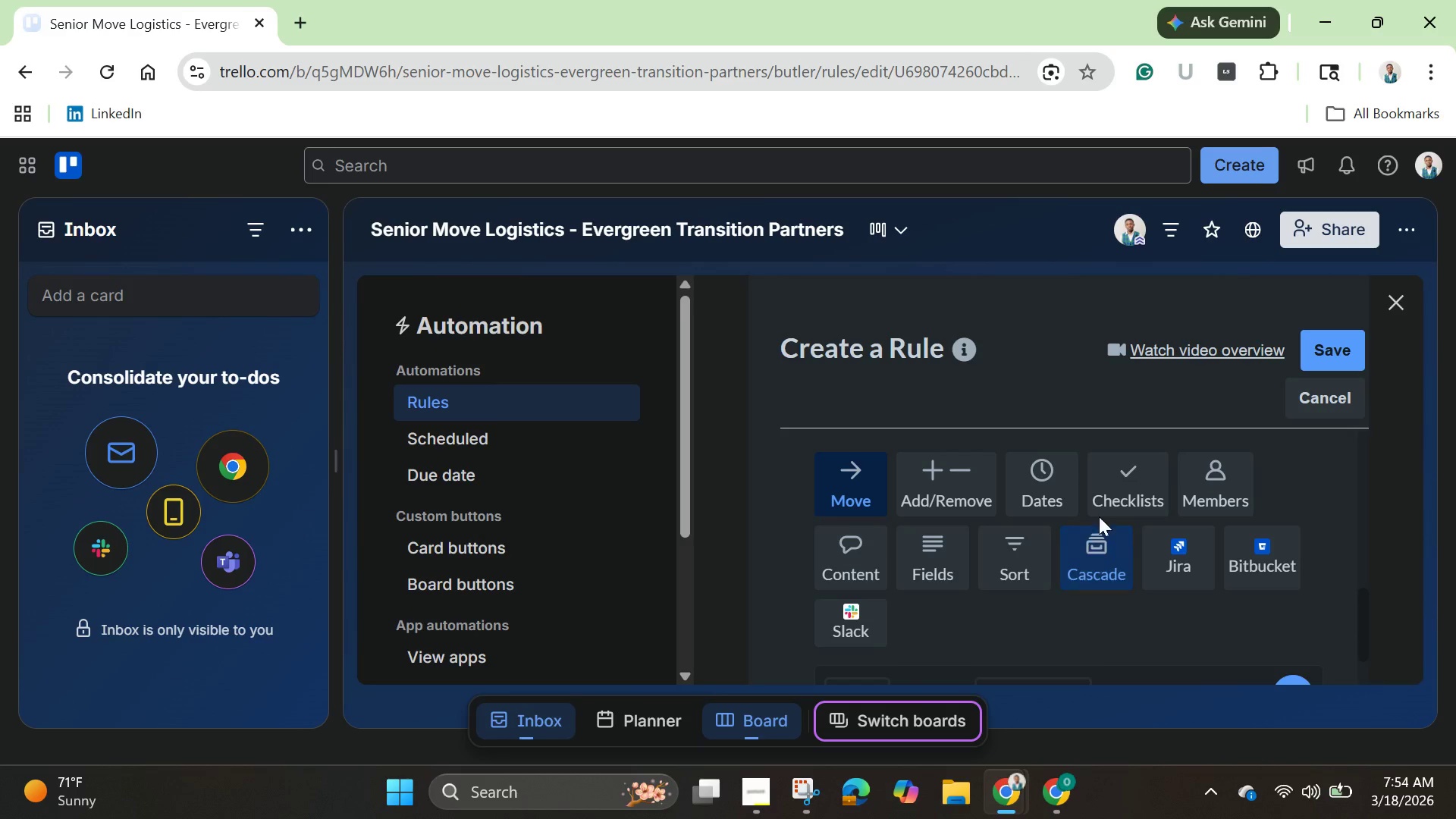 
left_click([1117, 500])
 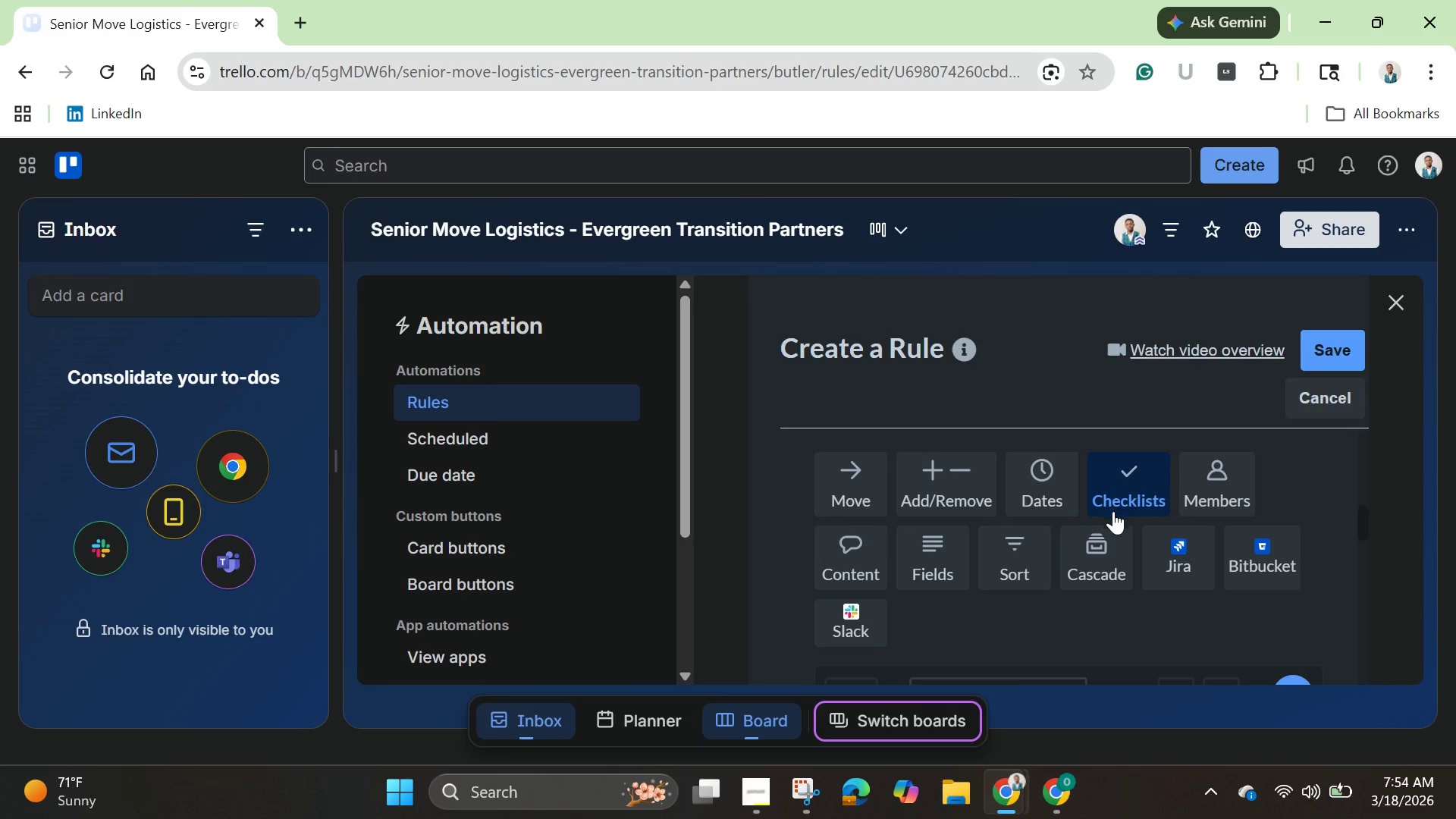 
scroll: coordinate [1113, 535], scroll_direction: down, amount: 1.0
 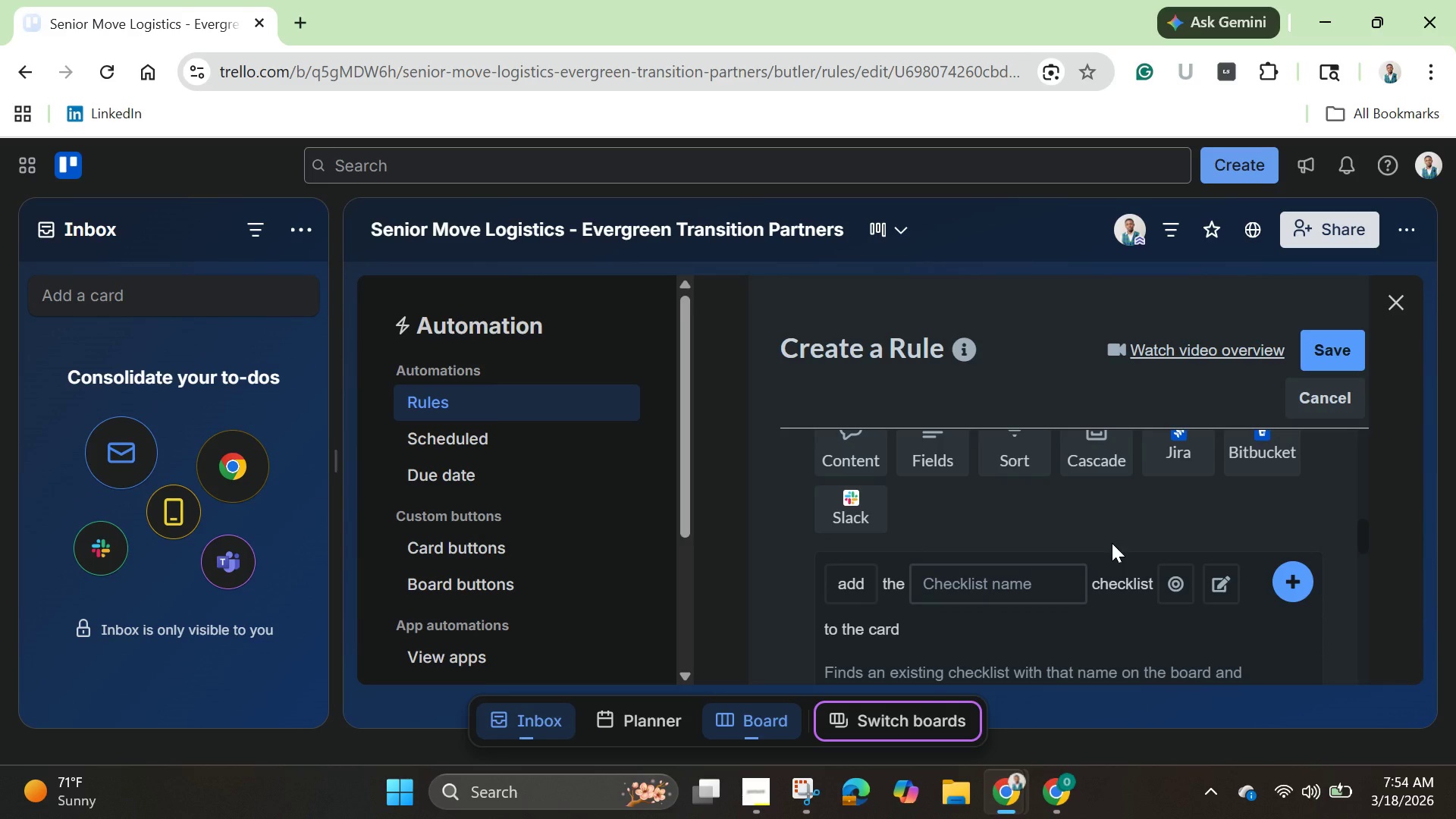 
wait(12.58)
 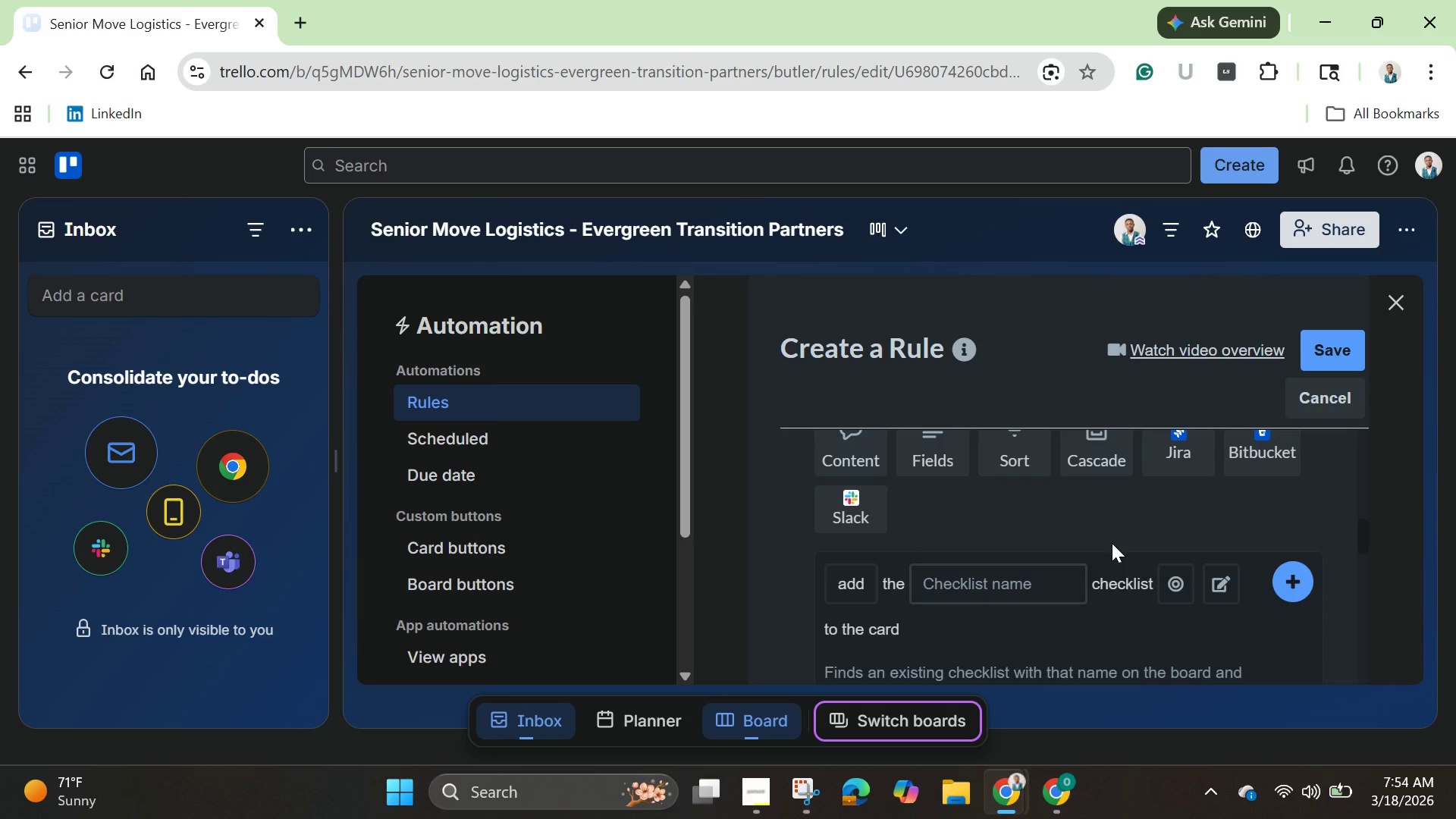 
scroll: coordinate [1106, 570], scroll_direction: up, amount: 1.0
 